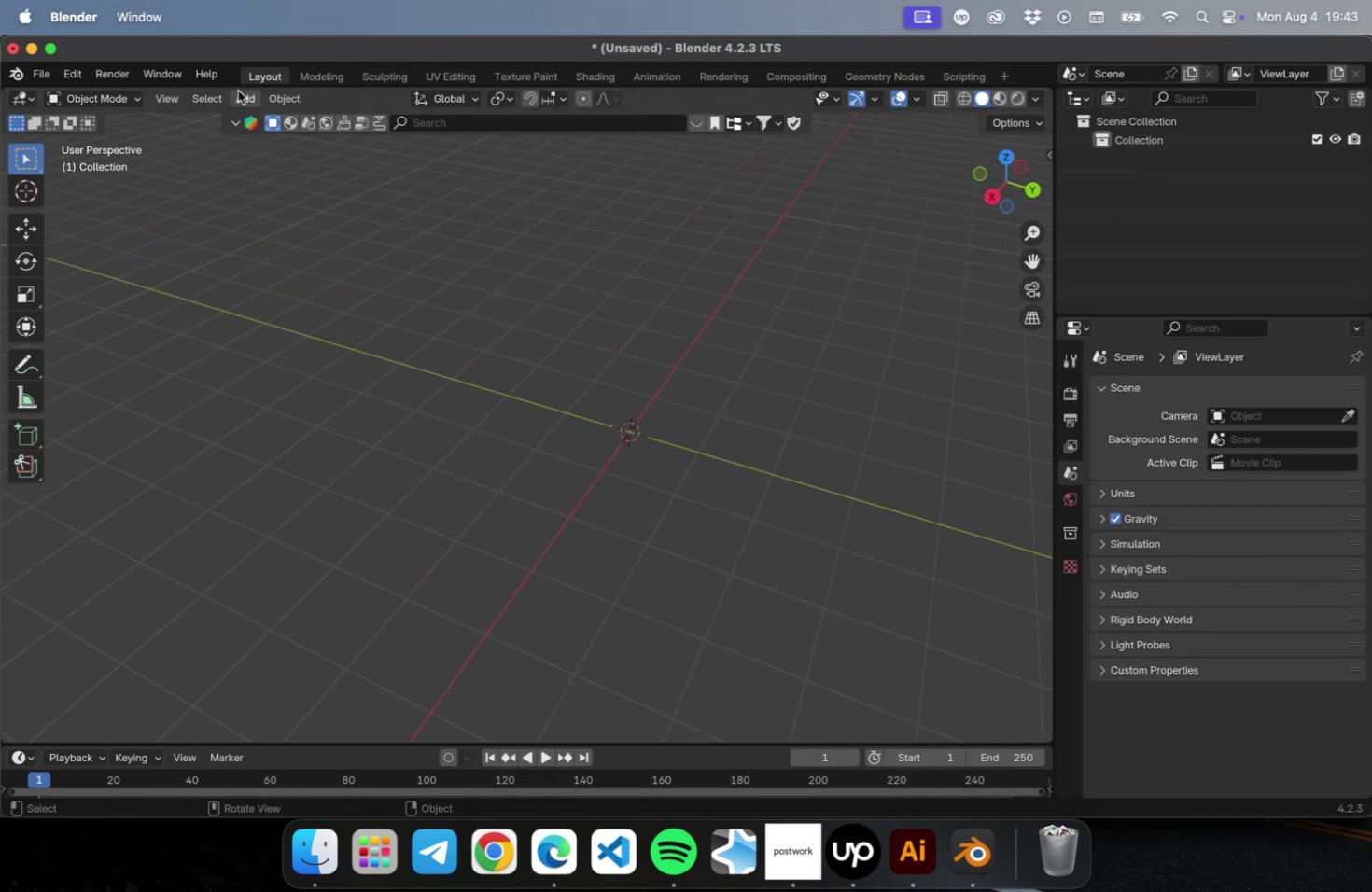 
left_click([243, 102])
 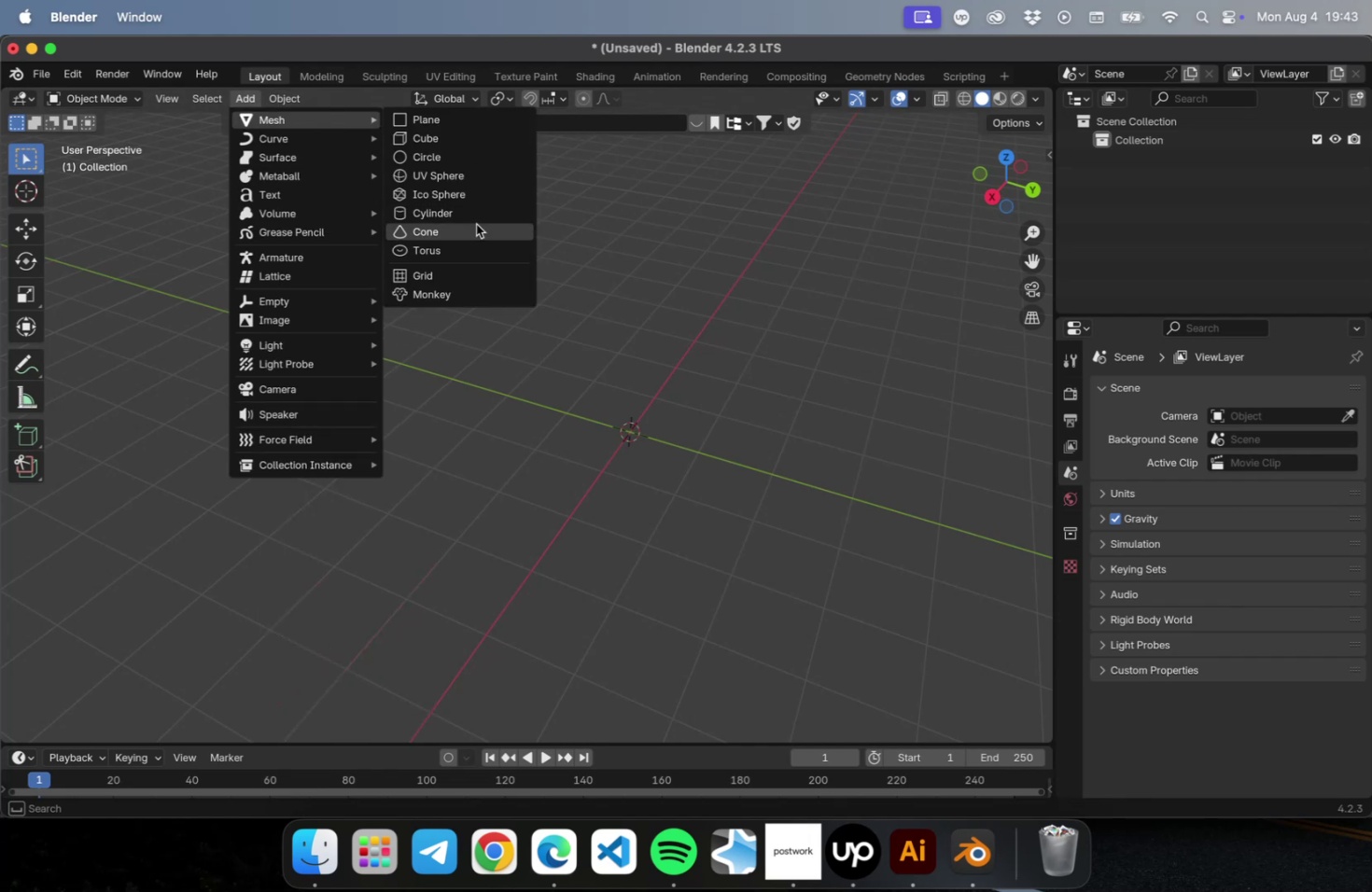 
left_click([470, 214])
 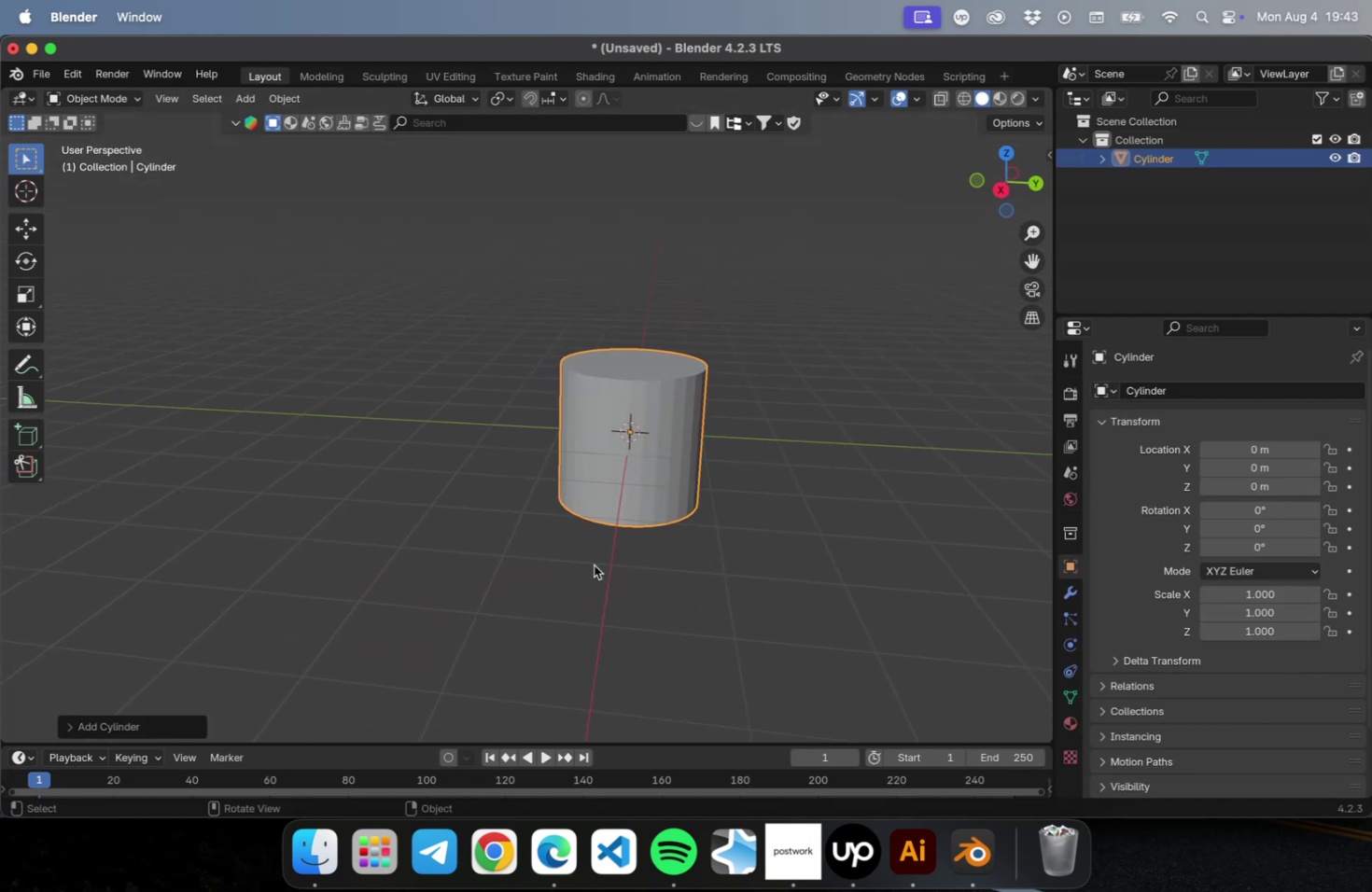 
left_click([148, 732])
 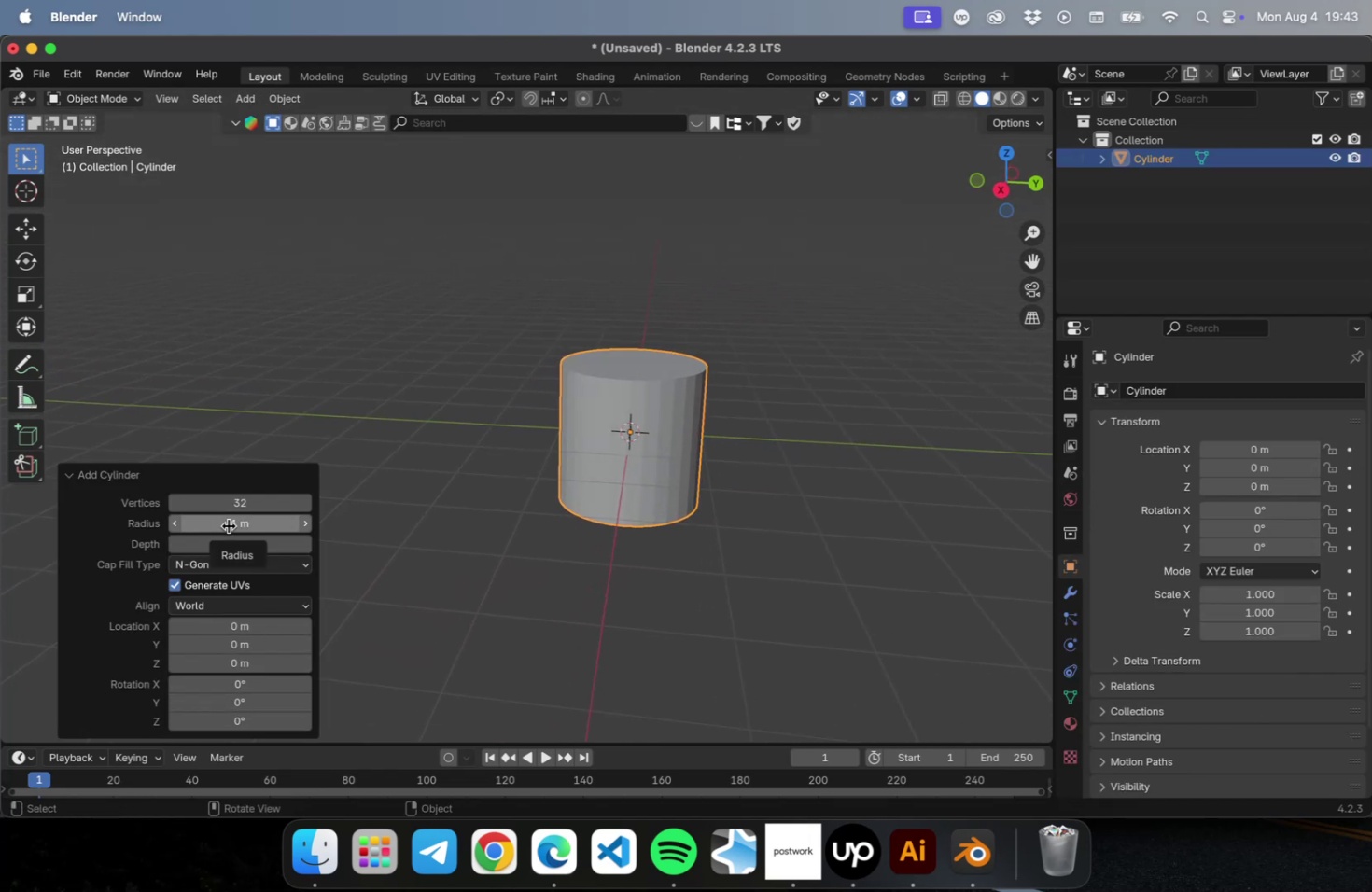 
mouse_move([257, 537])
 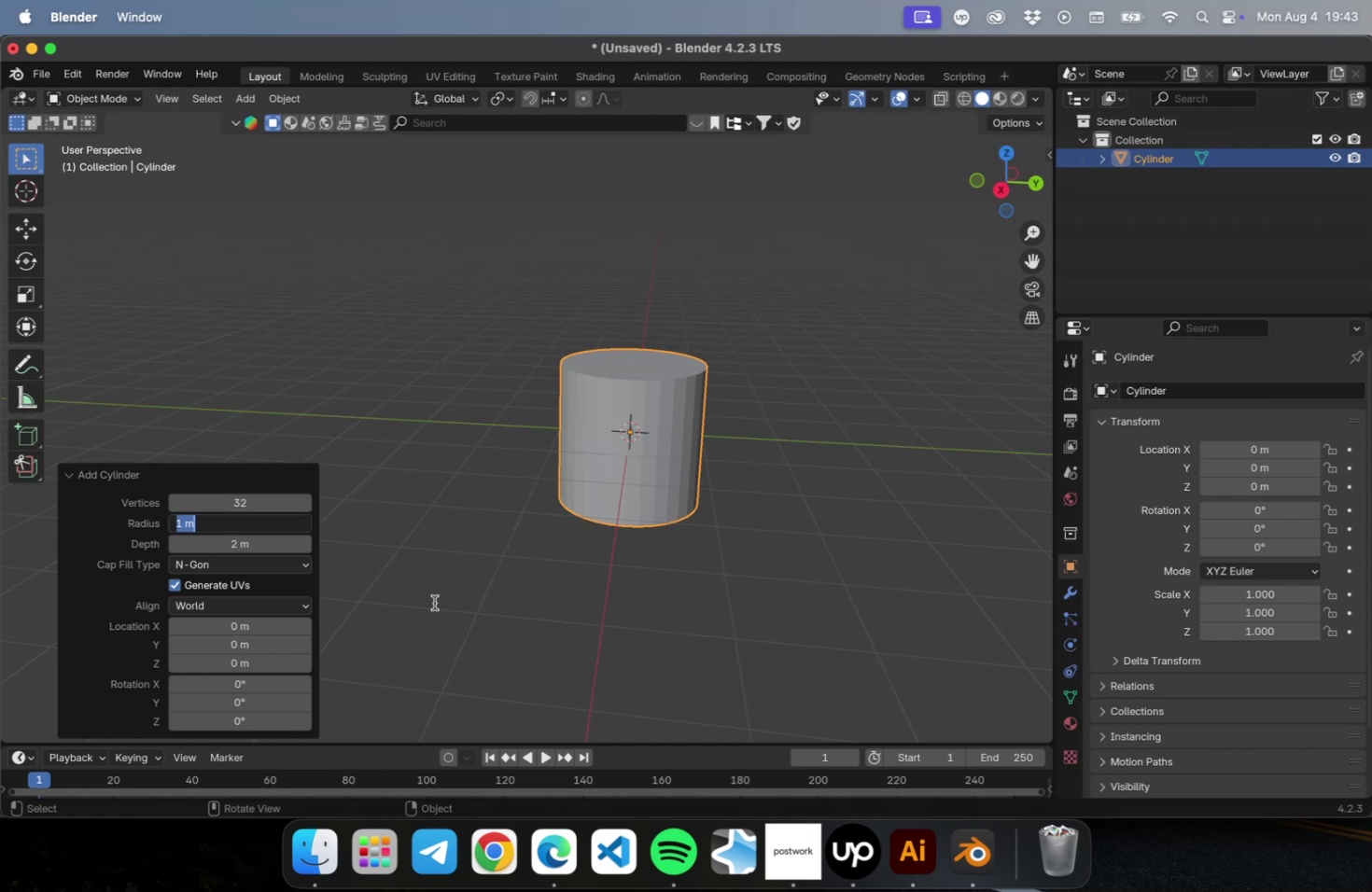 
key(0)
 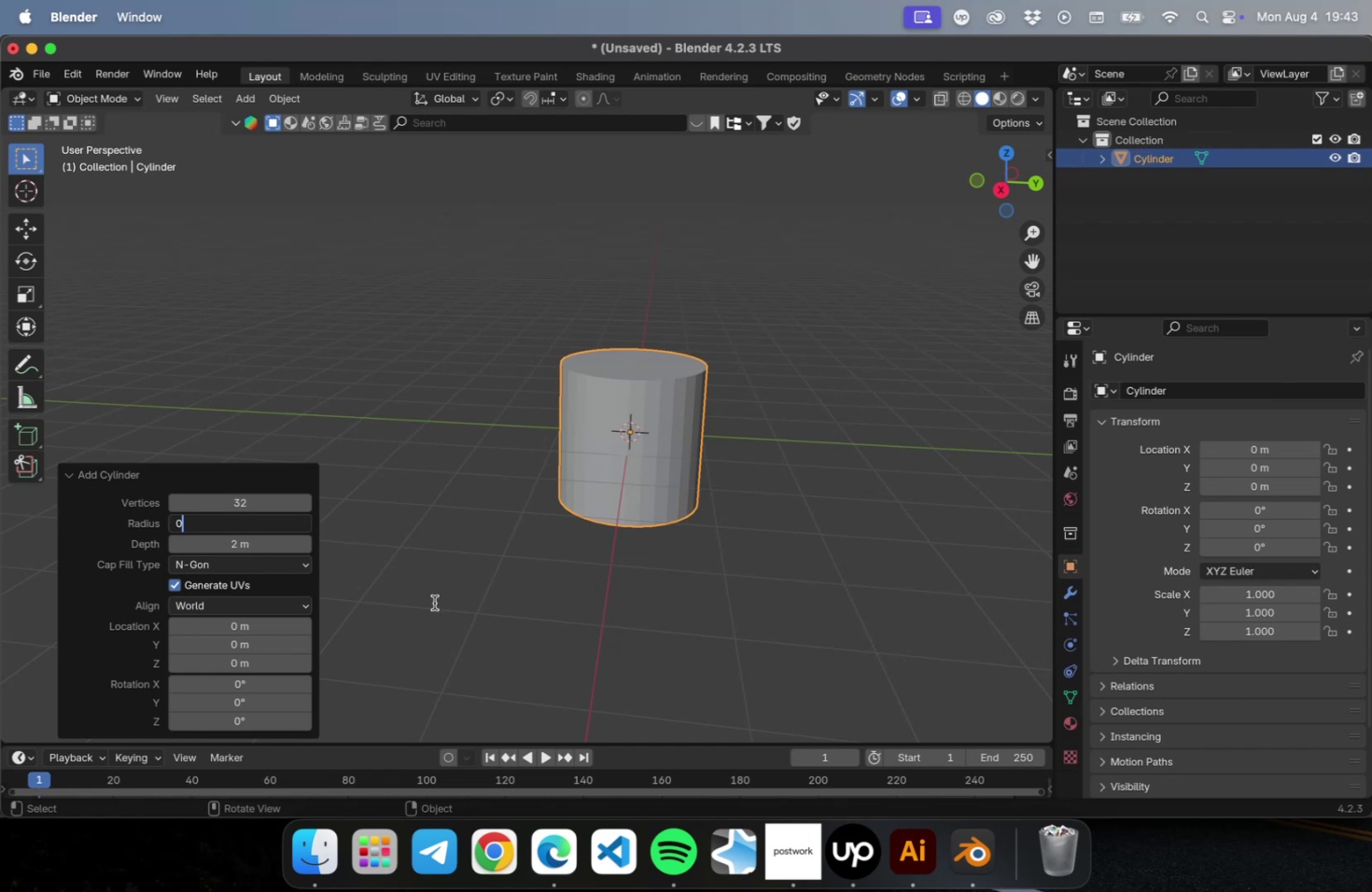 
key(Period)
 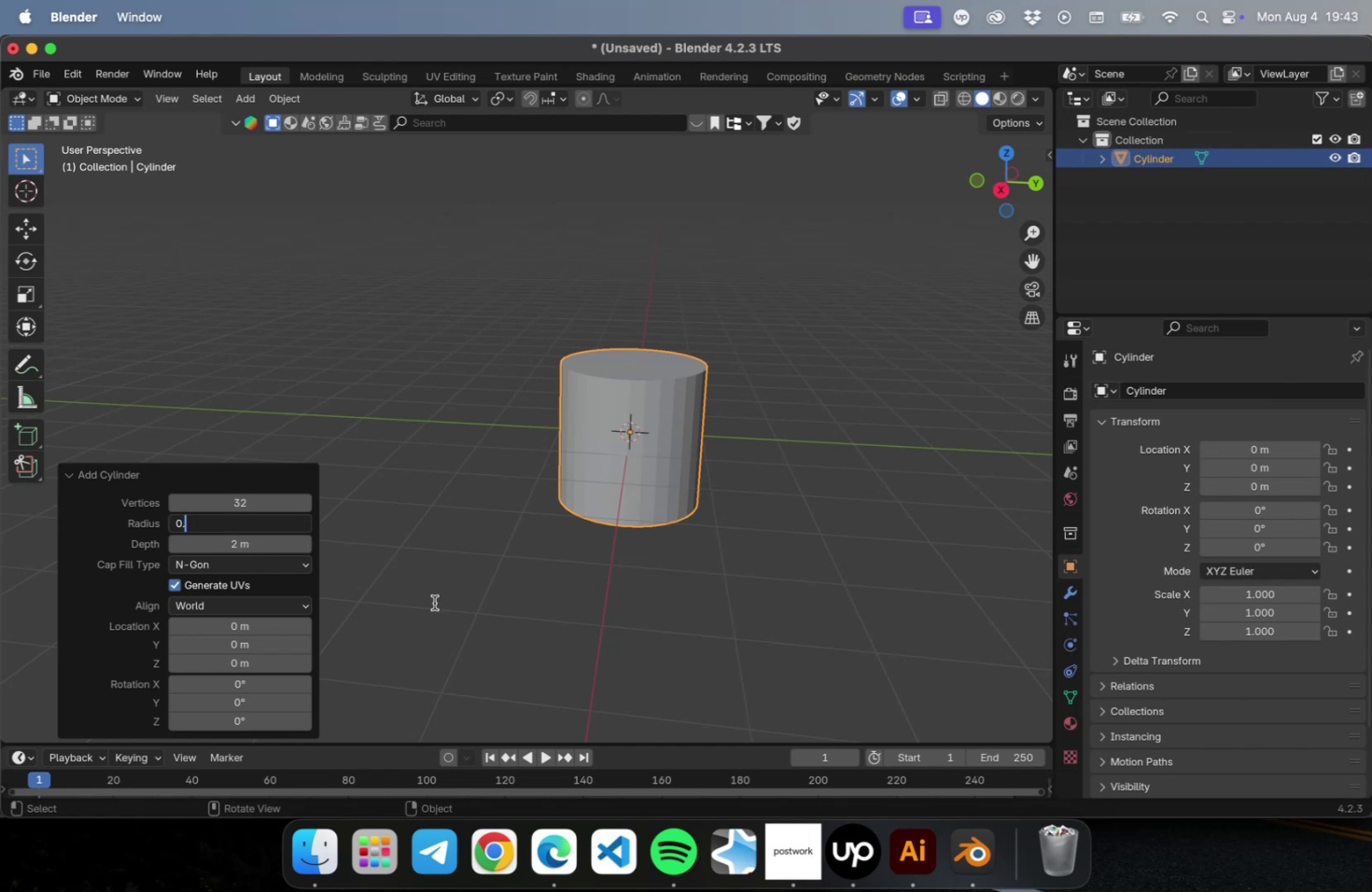 
key(5)
 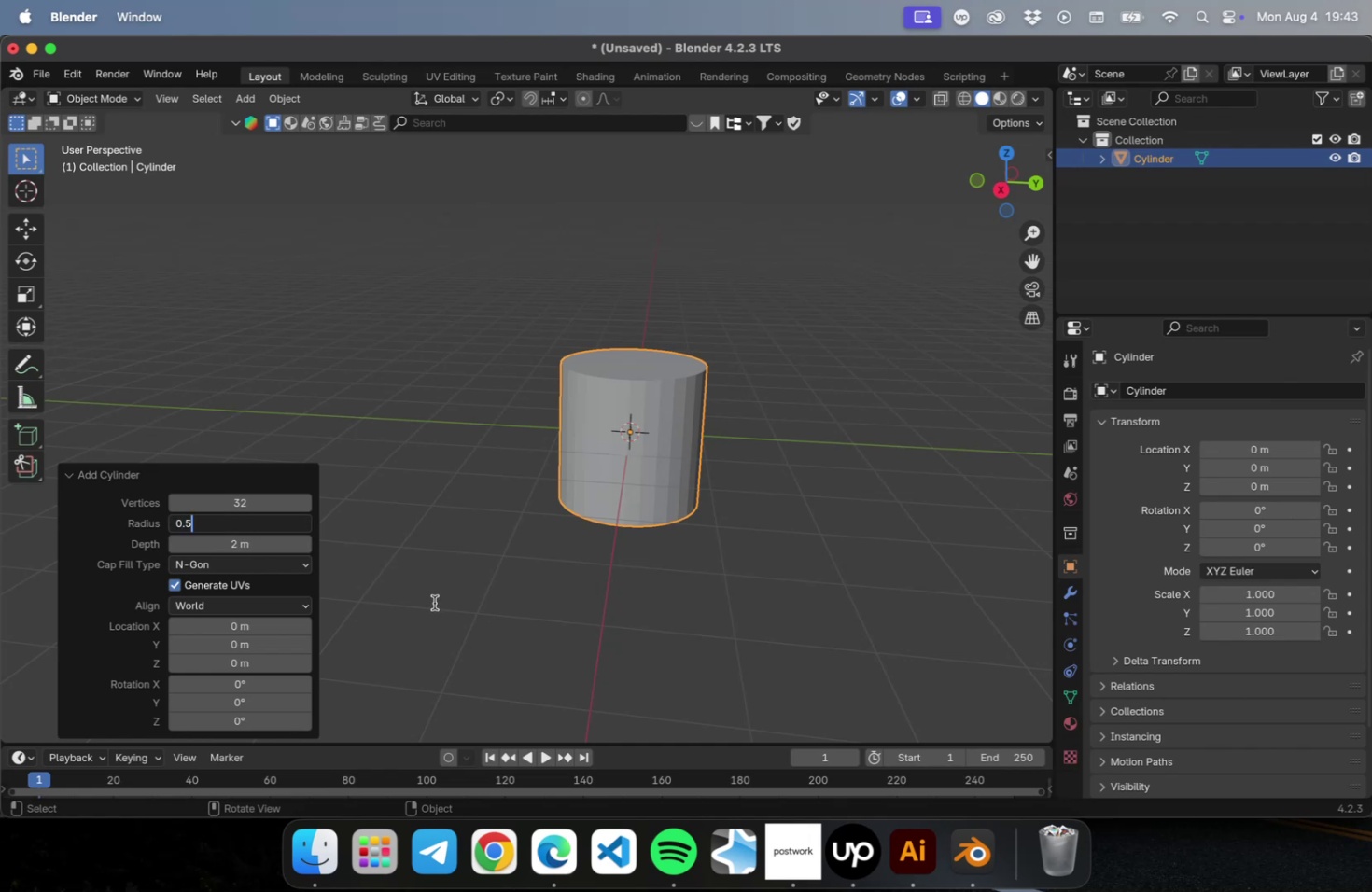 
key(Enter)
 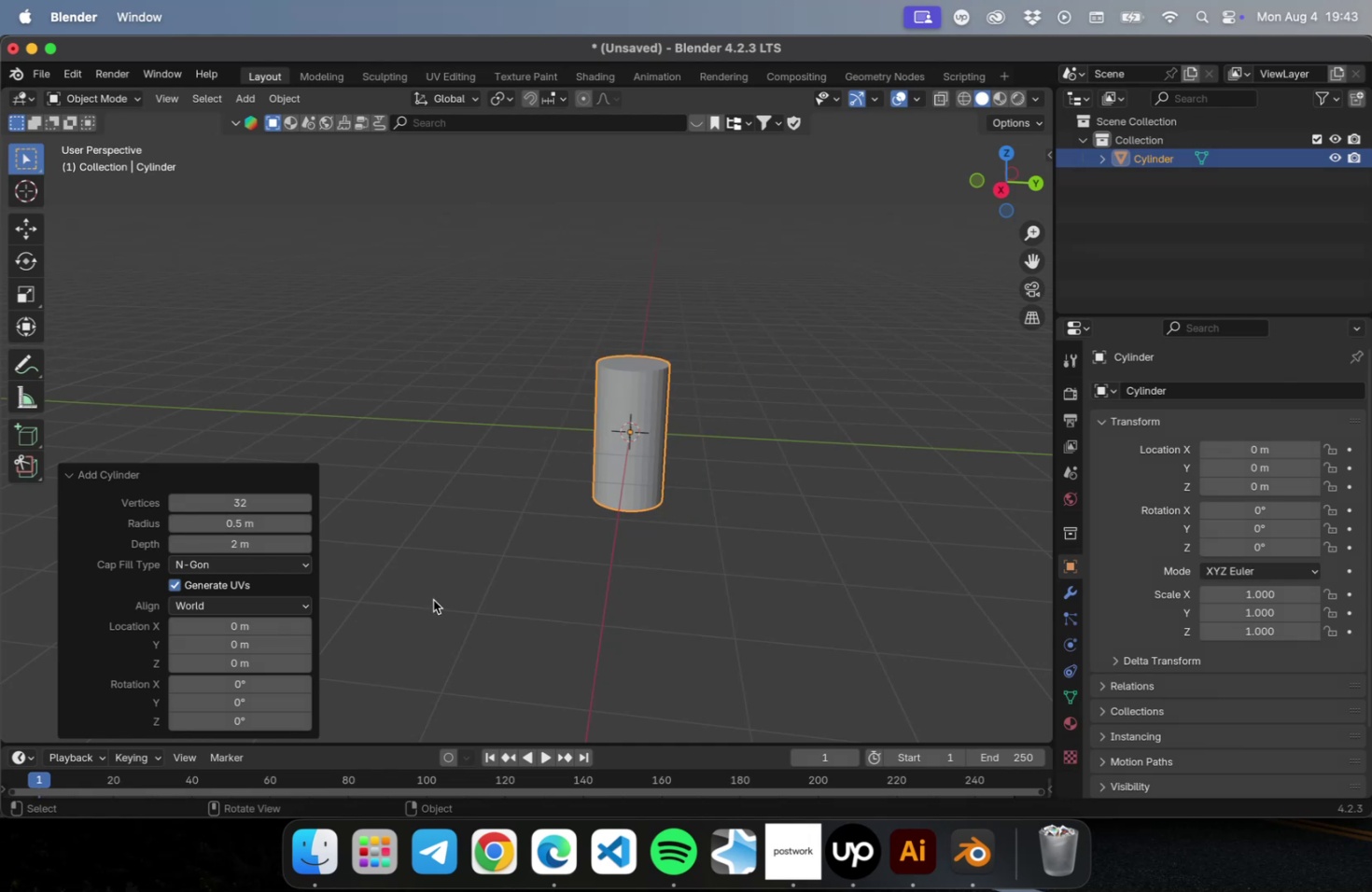 
left_click([241, 534])
 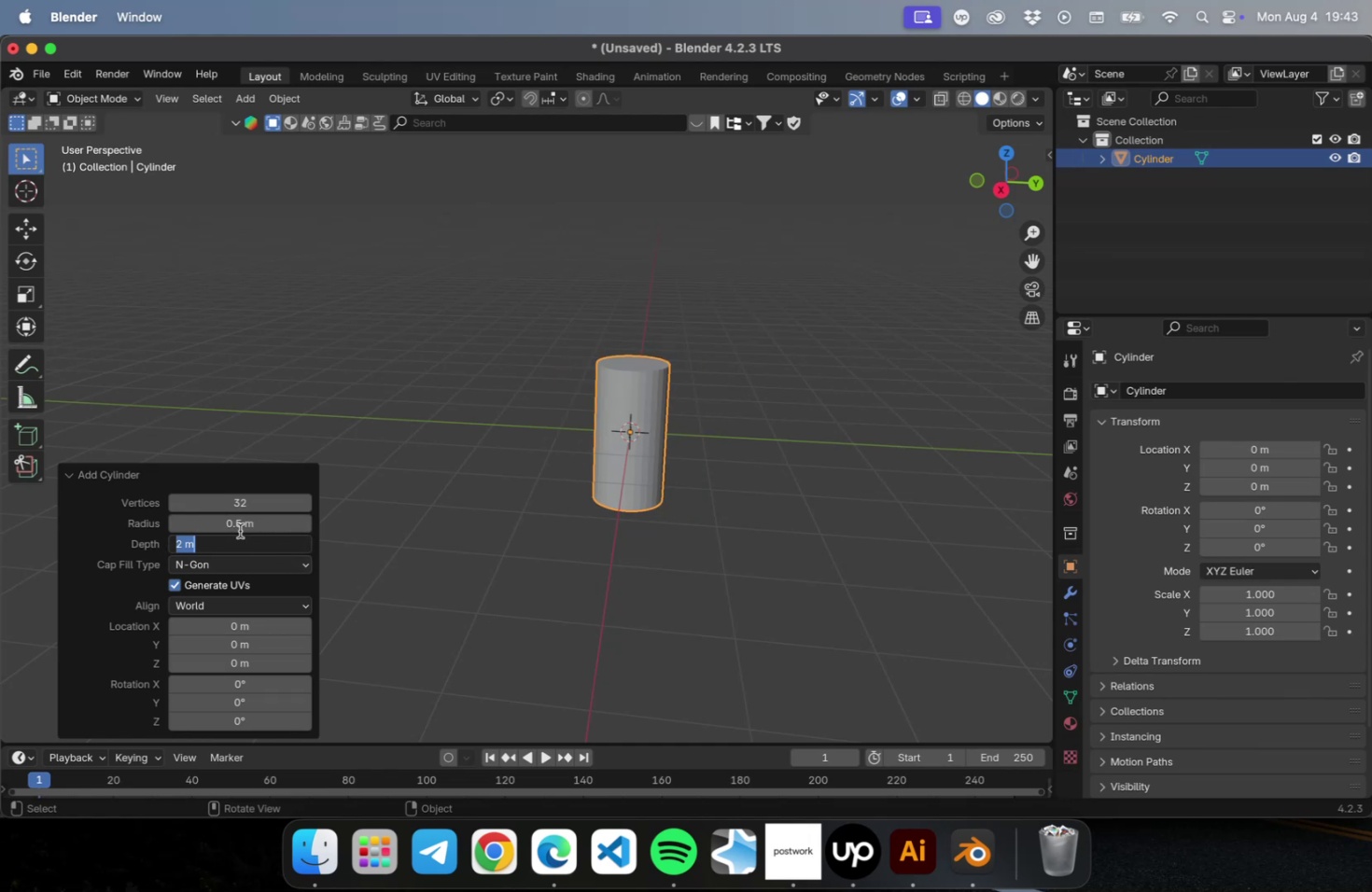 
left_click([239, 527])
 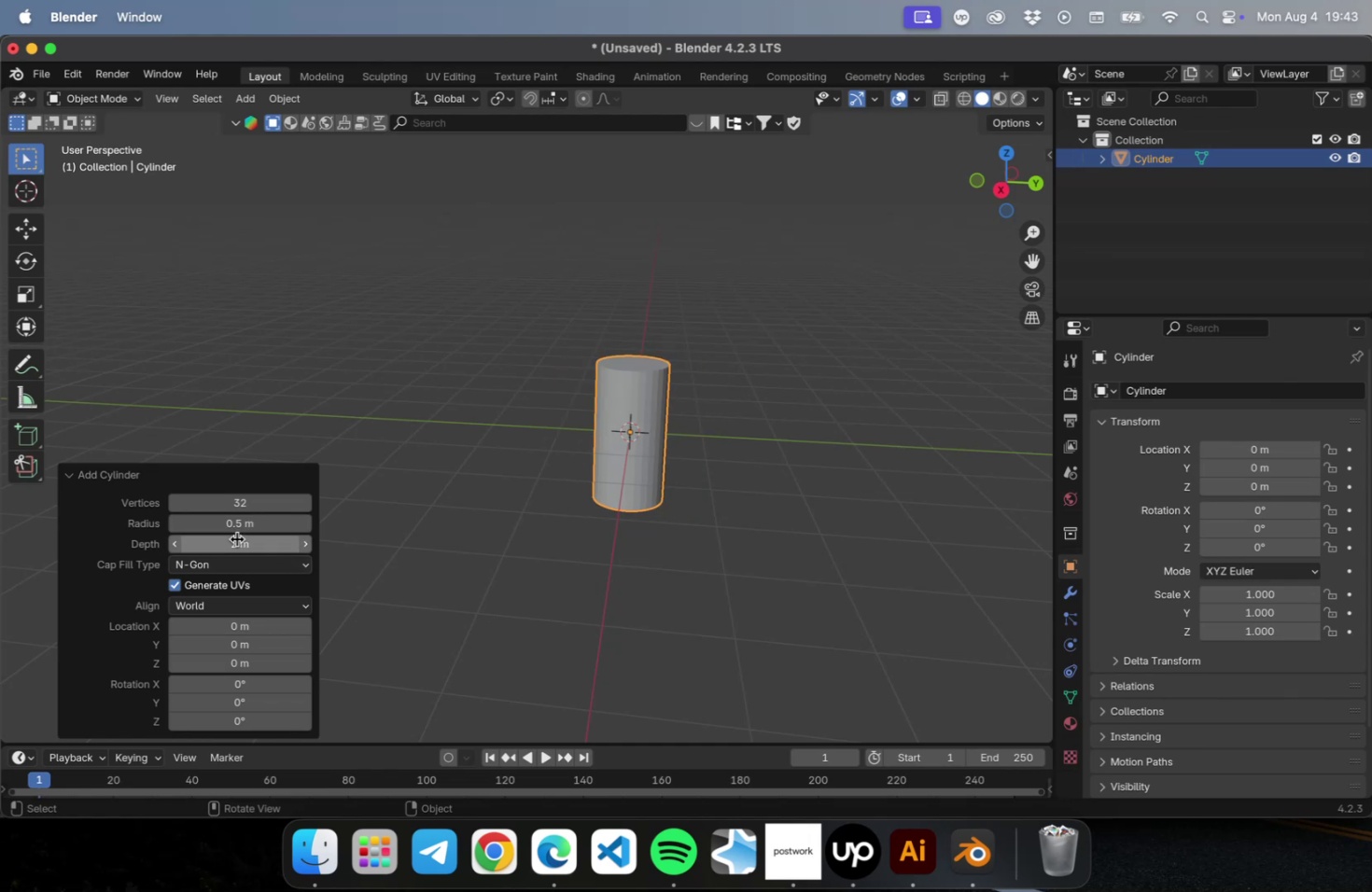 
left_click([237, 525])
 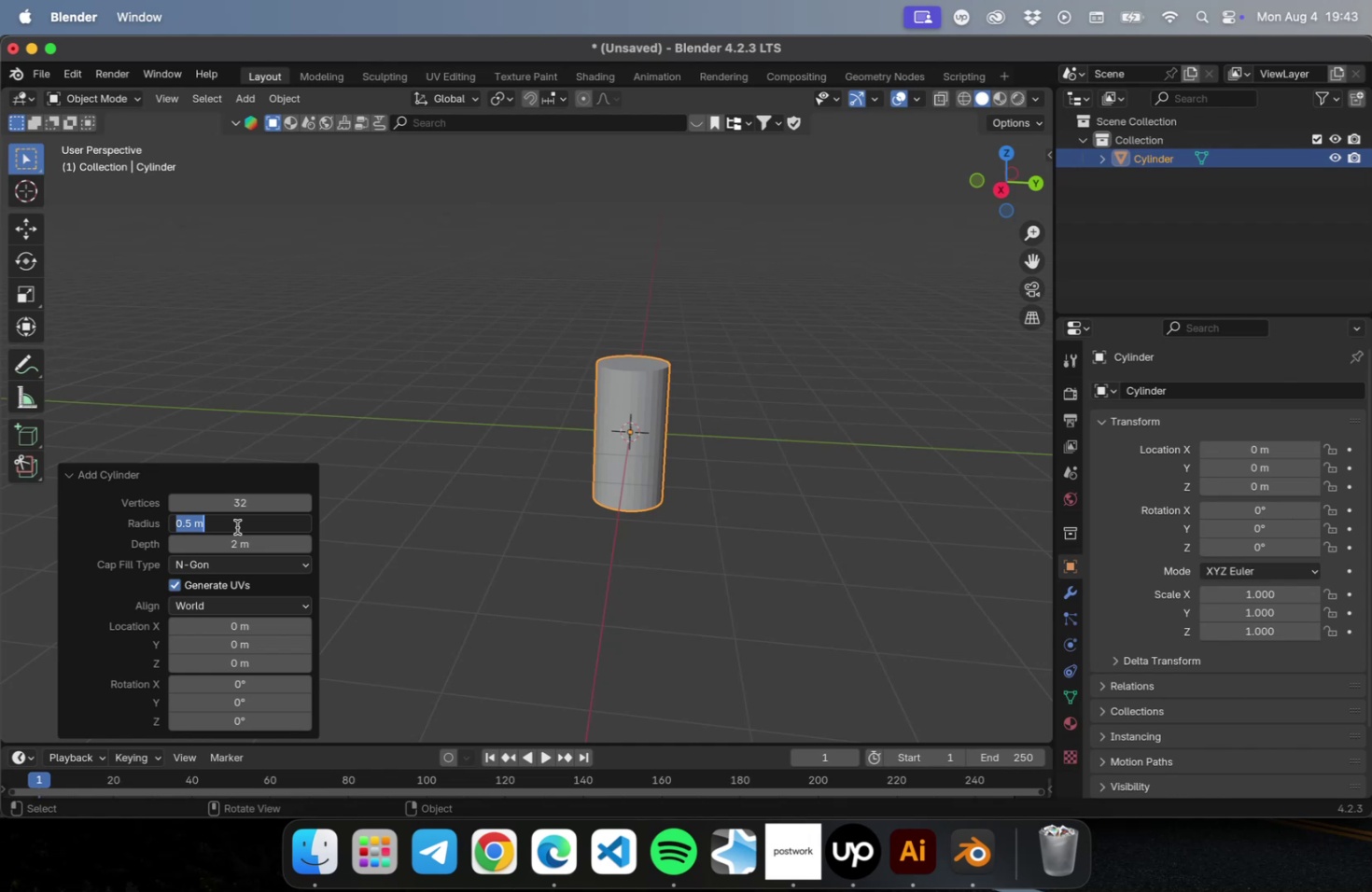 
key(0)
 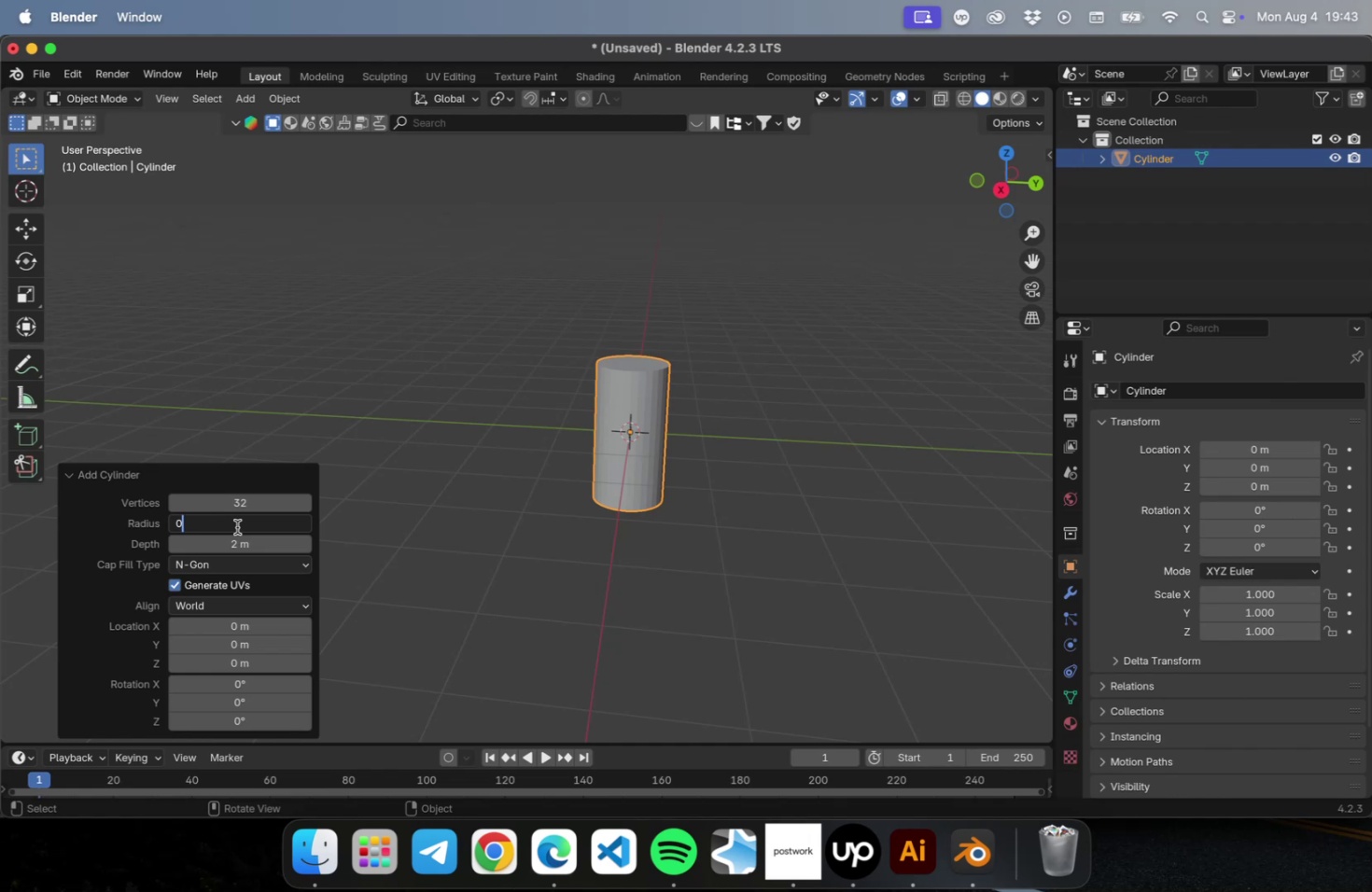 
key(Period)
 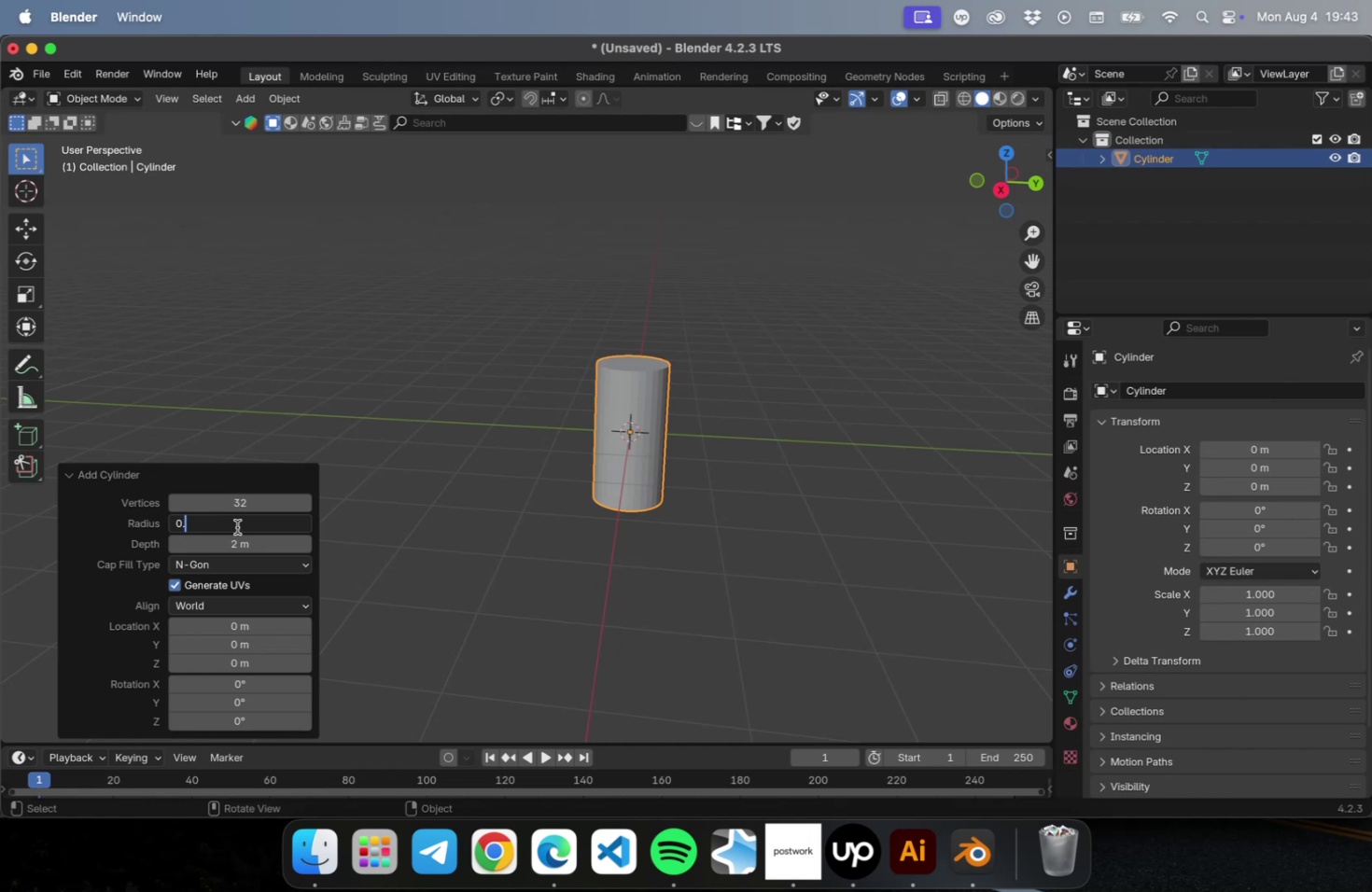 
key(4)
 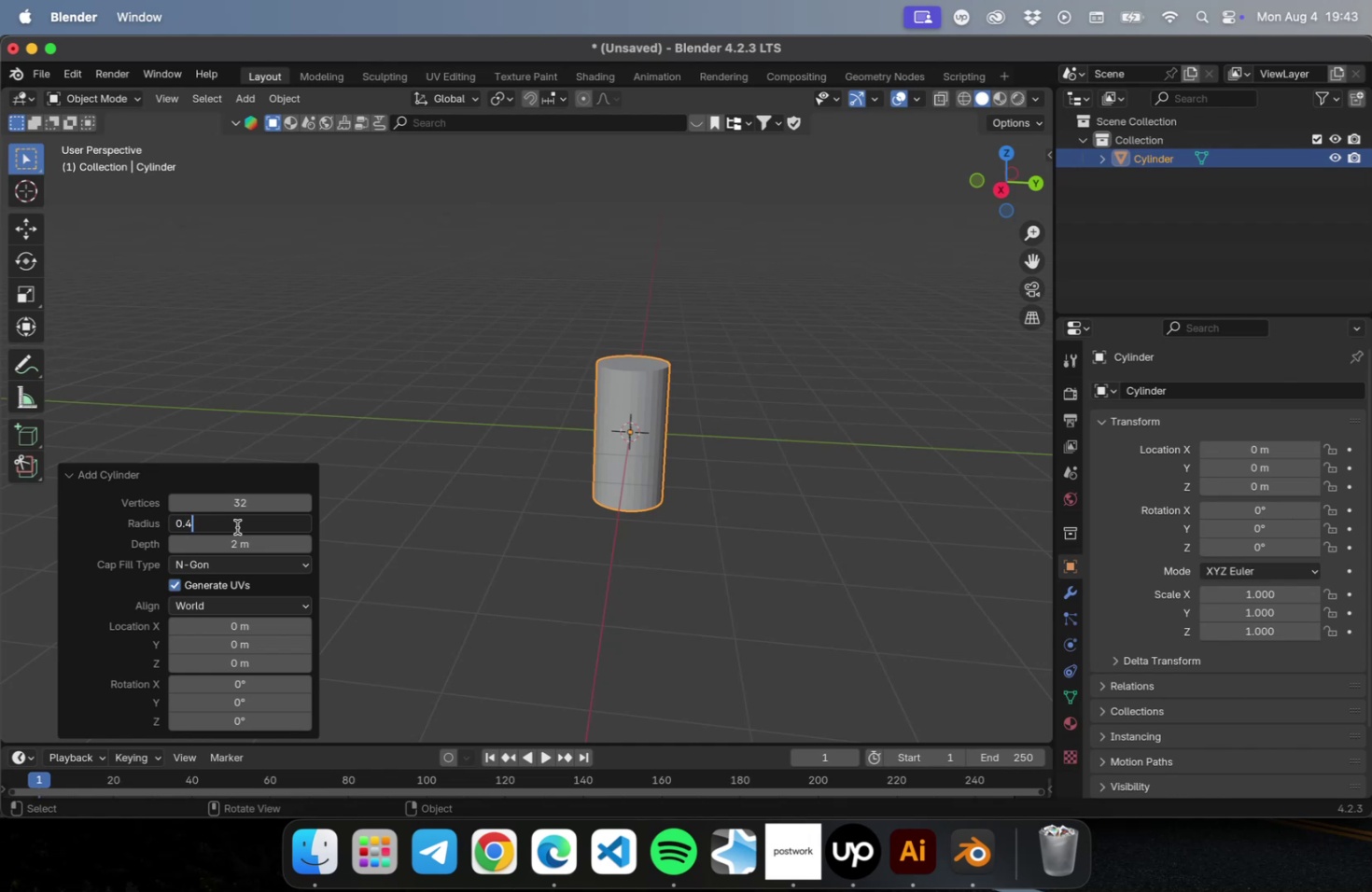 
key(Enter)
 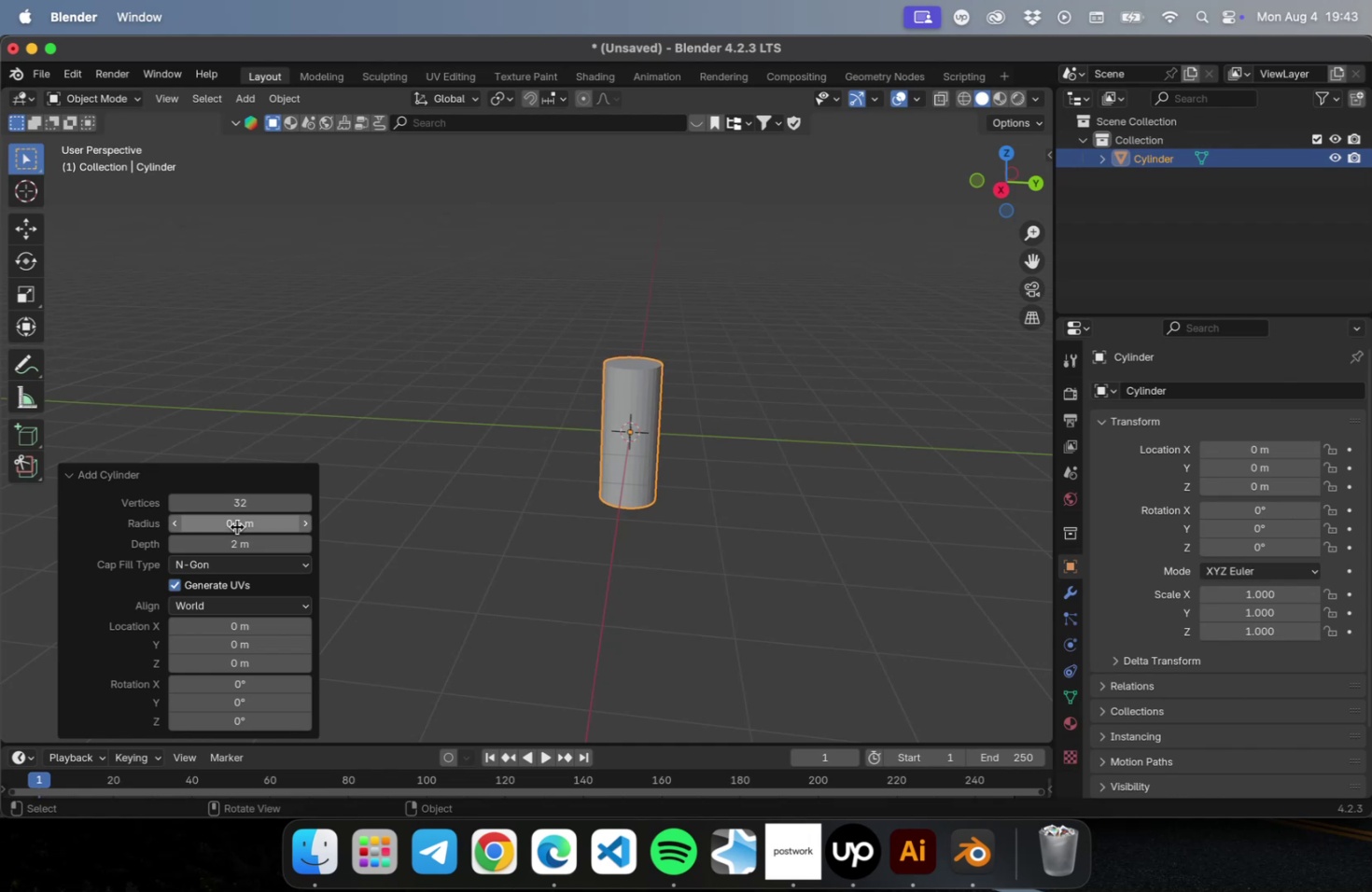 
left_click([237, 526])
 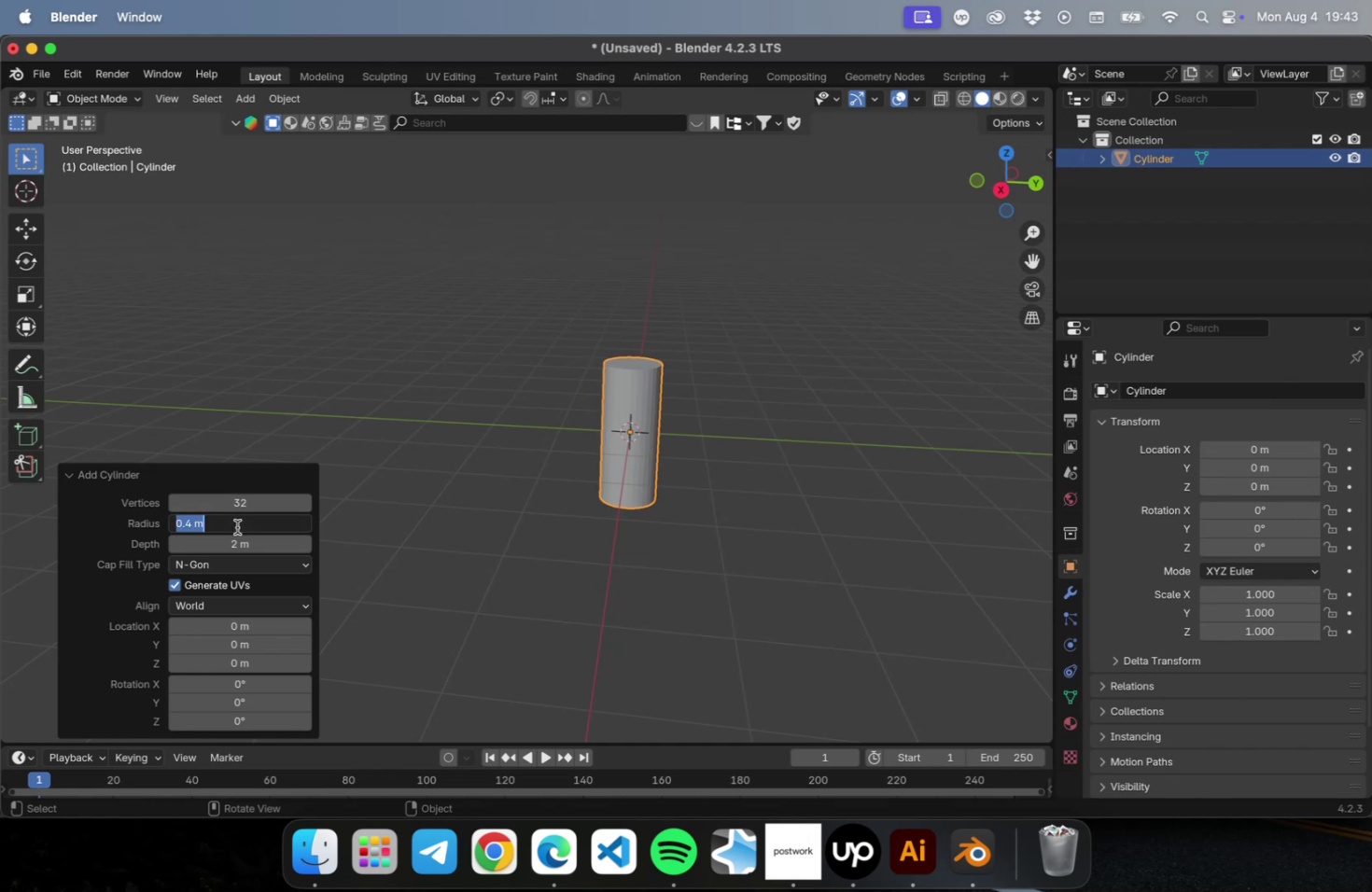 
type(0.04)
key(Tab)
type(0.15)
 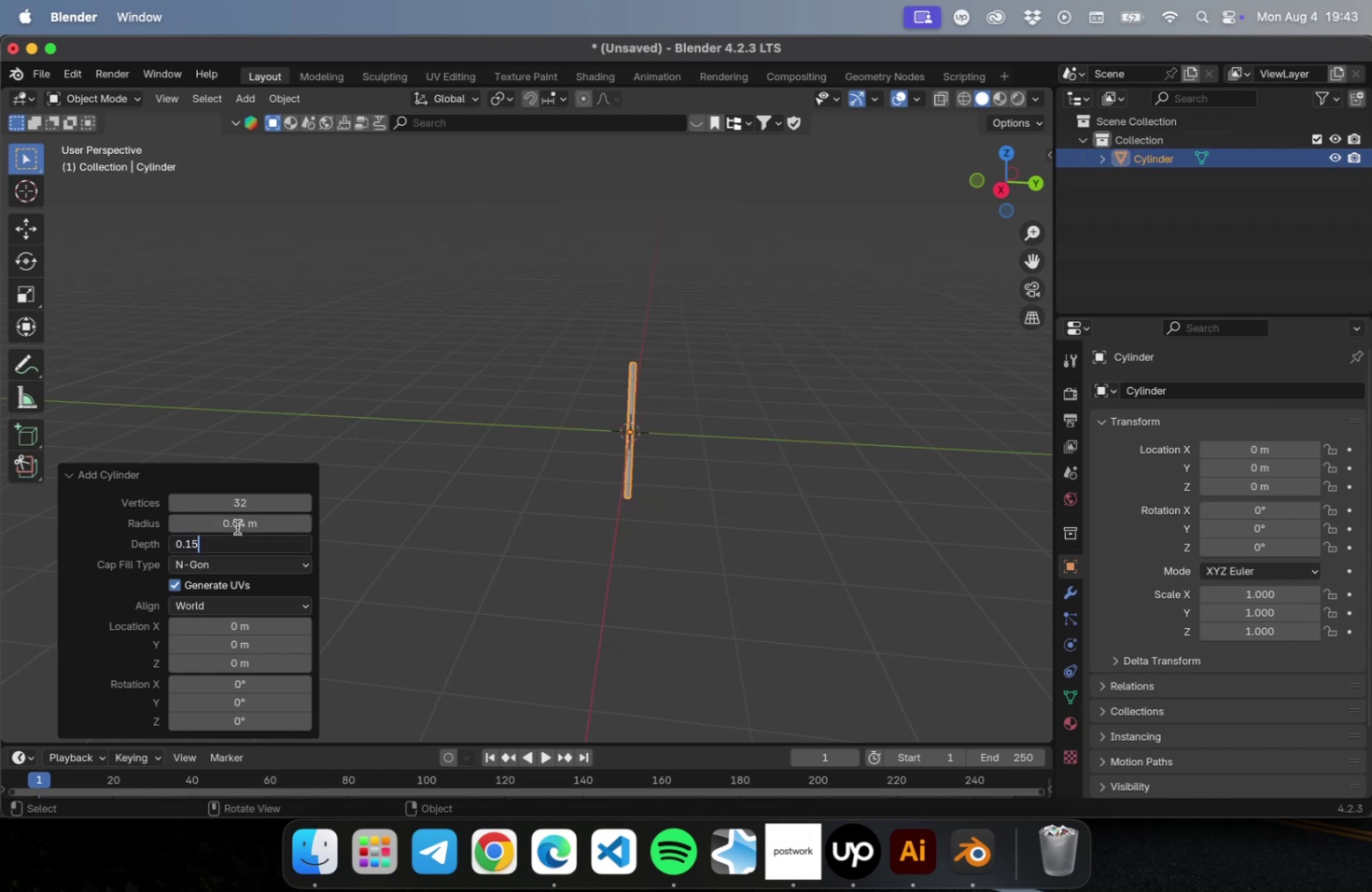 
key(Enter)
 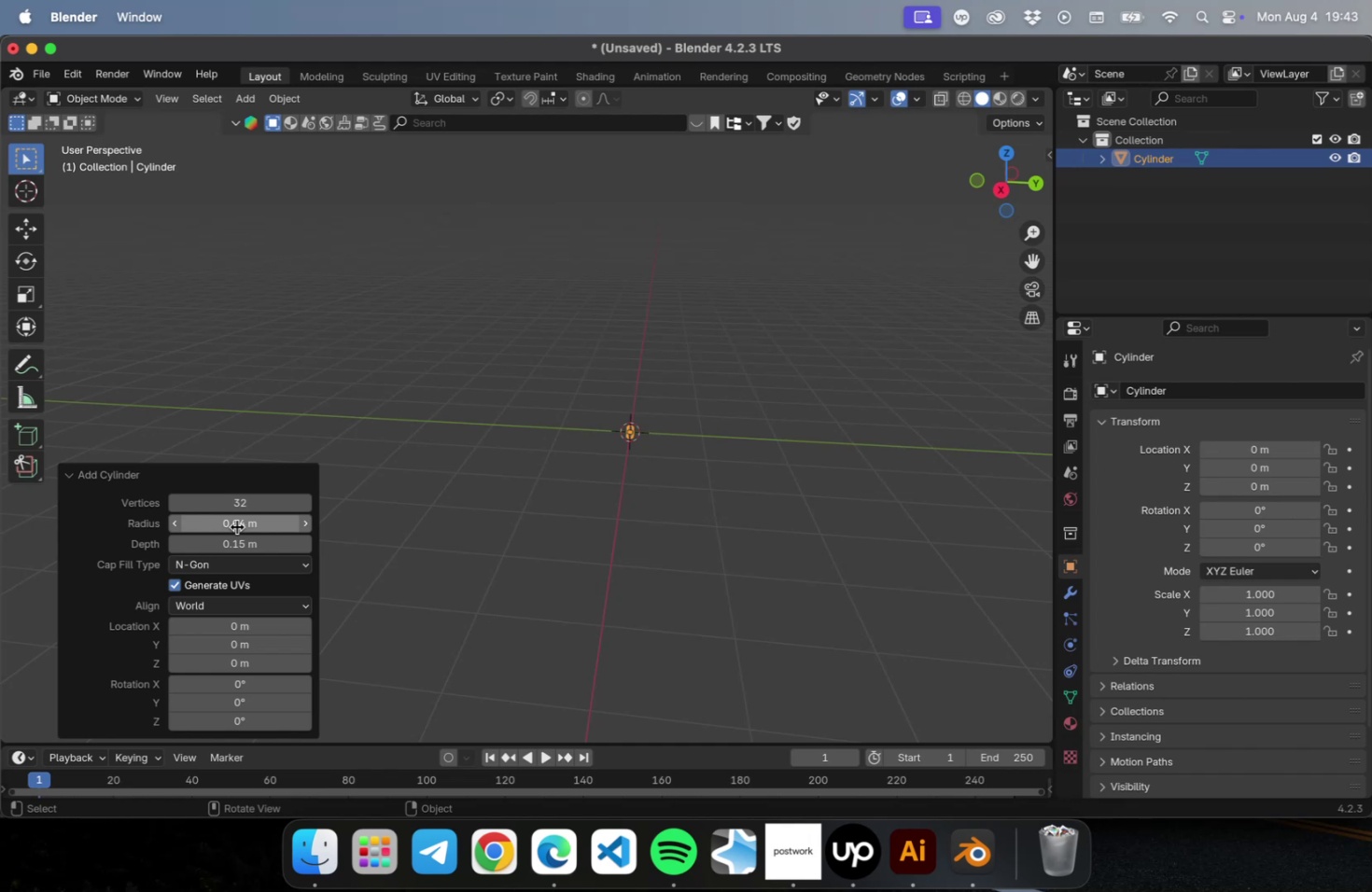 
key(NumLock)
 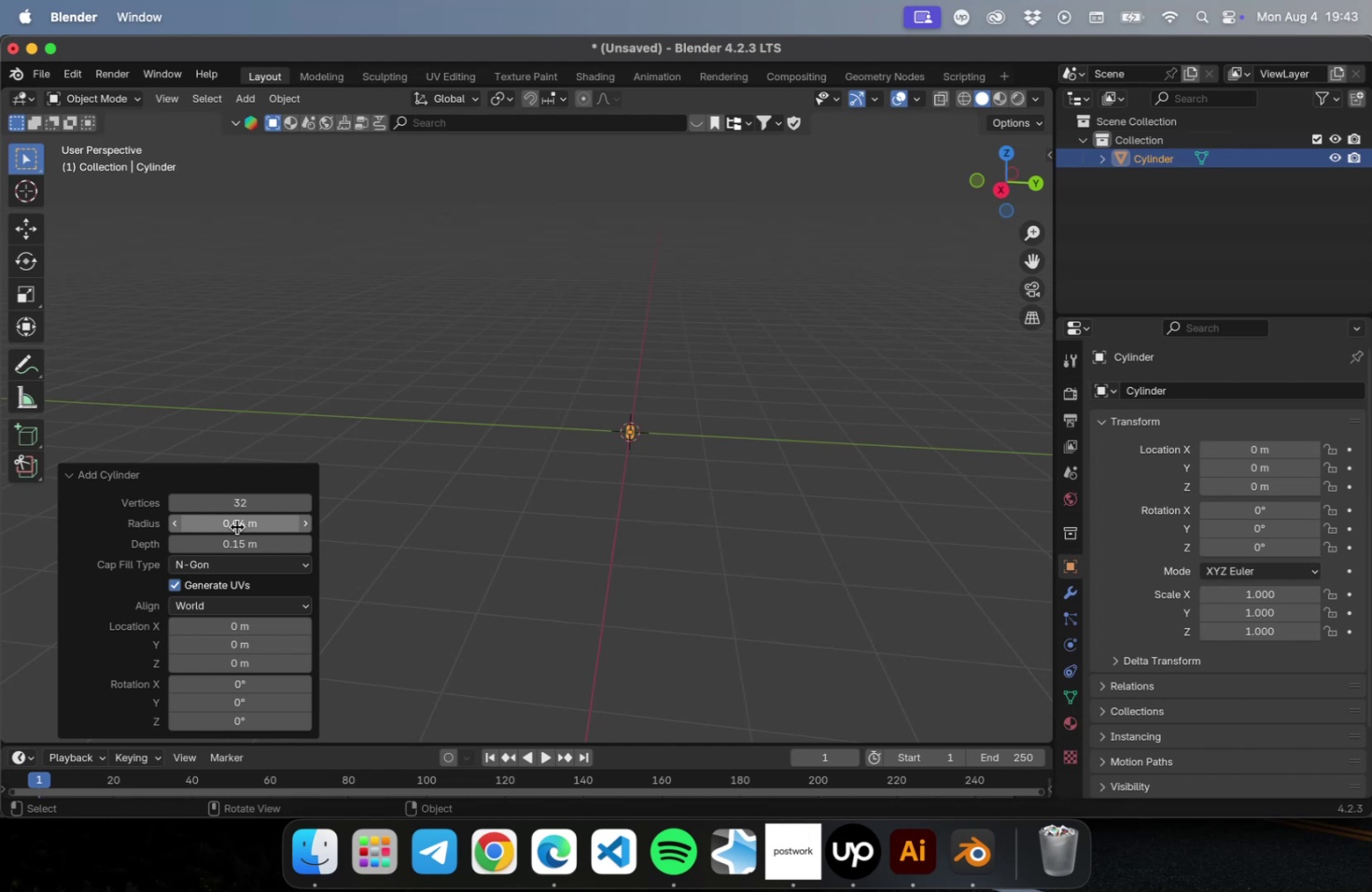 
key(NumpadDecimal)
 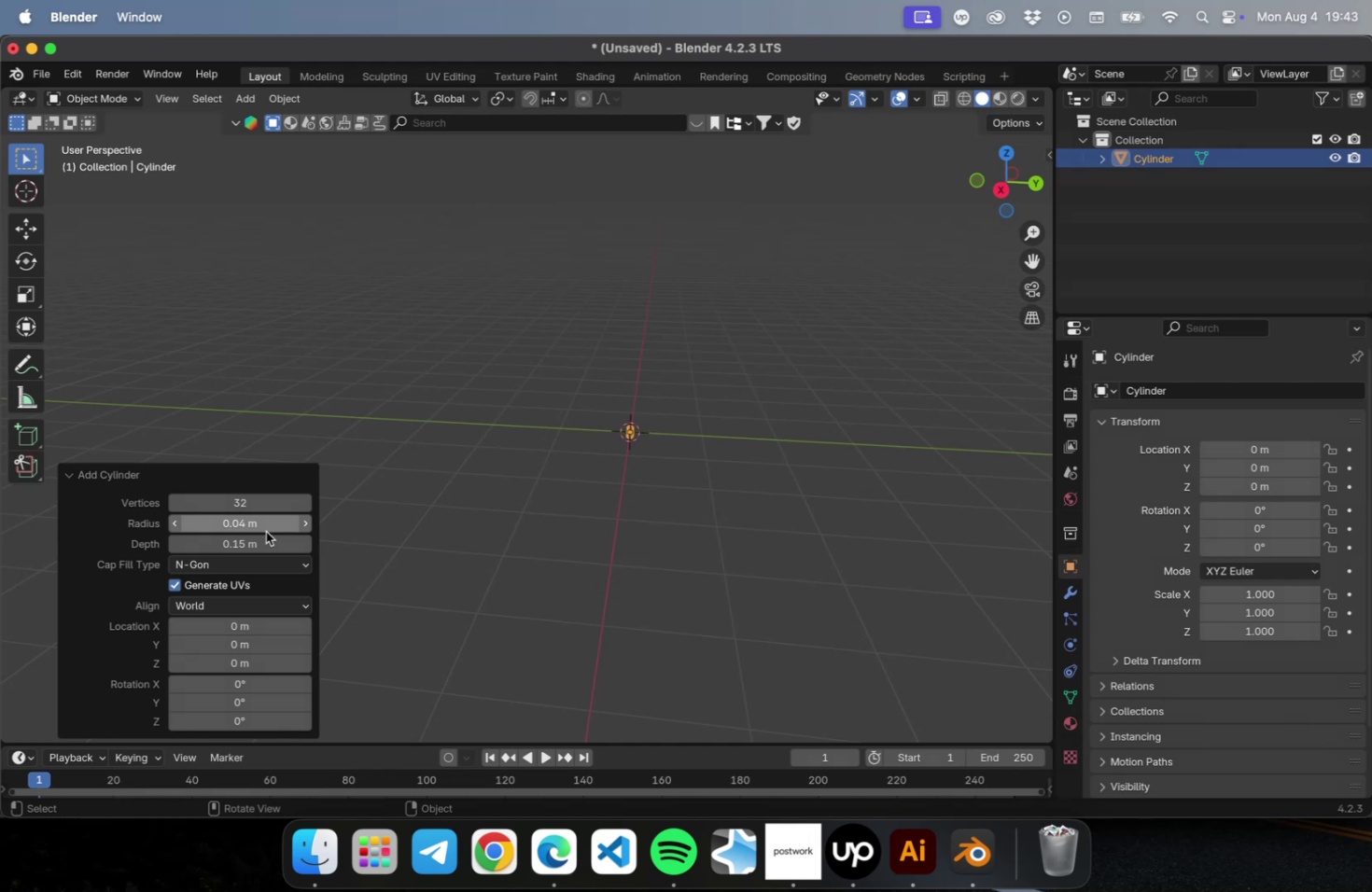 
left_click([423, 565])
 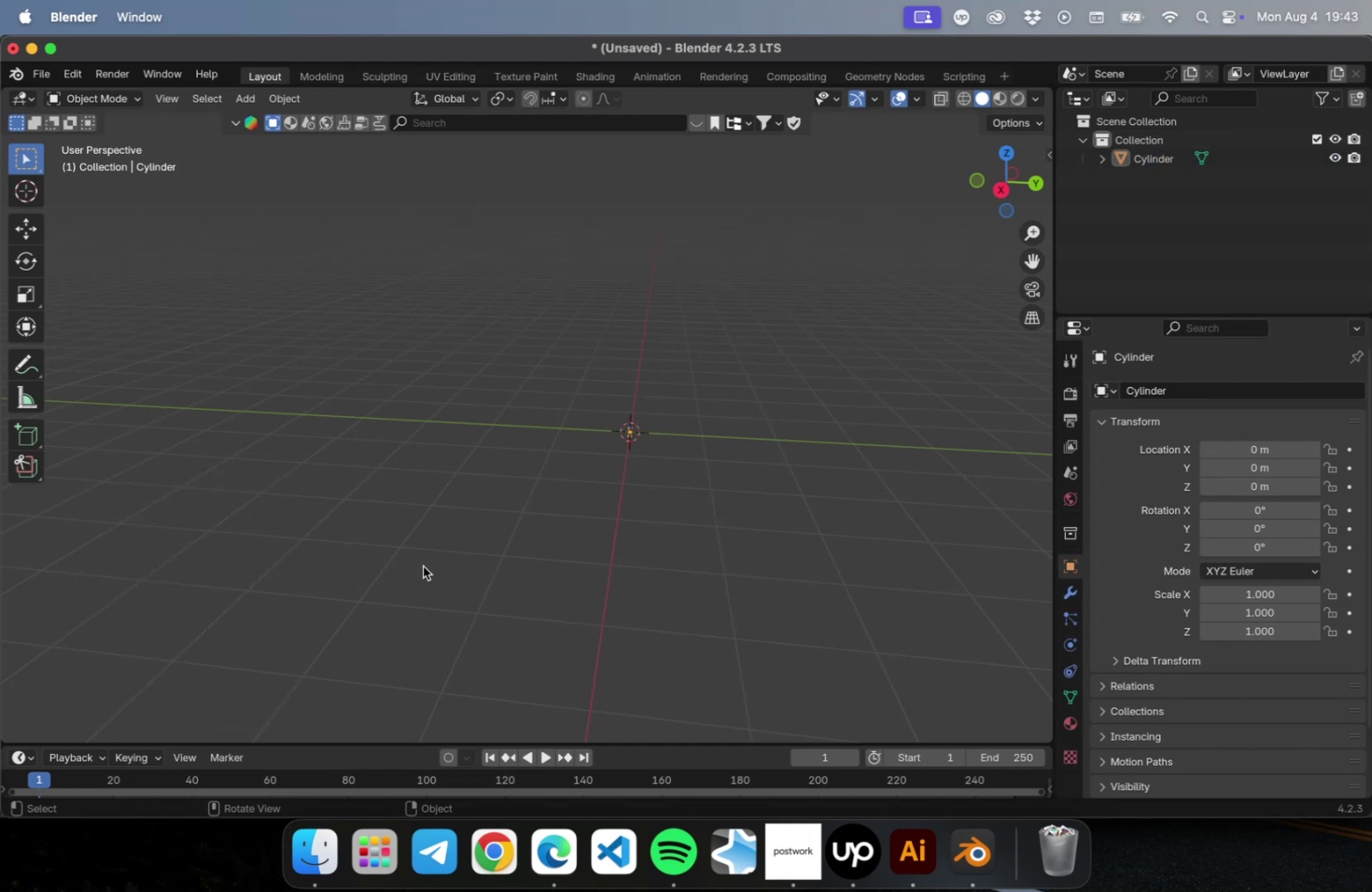 
key(NumLock)
 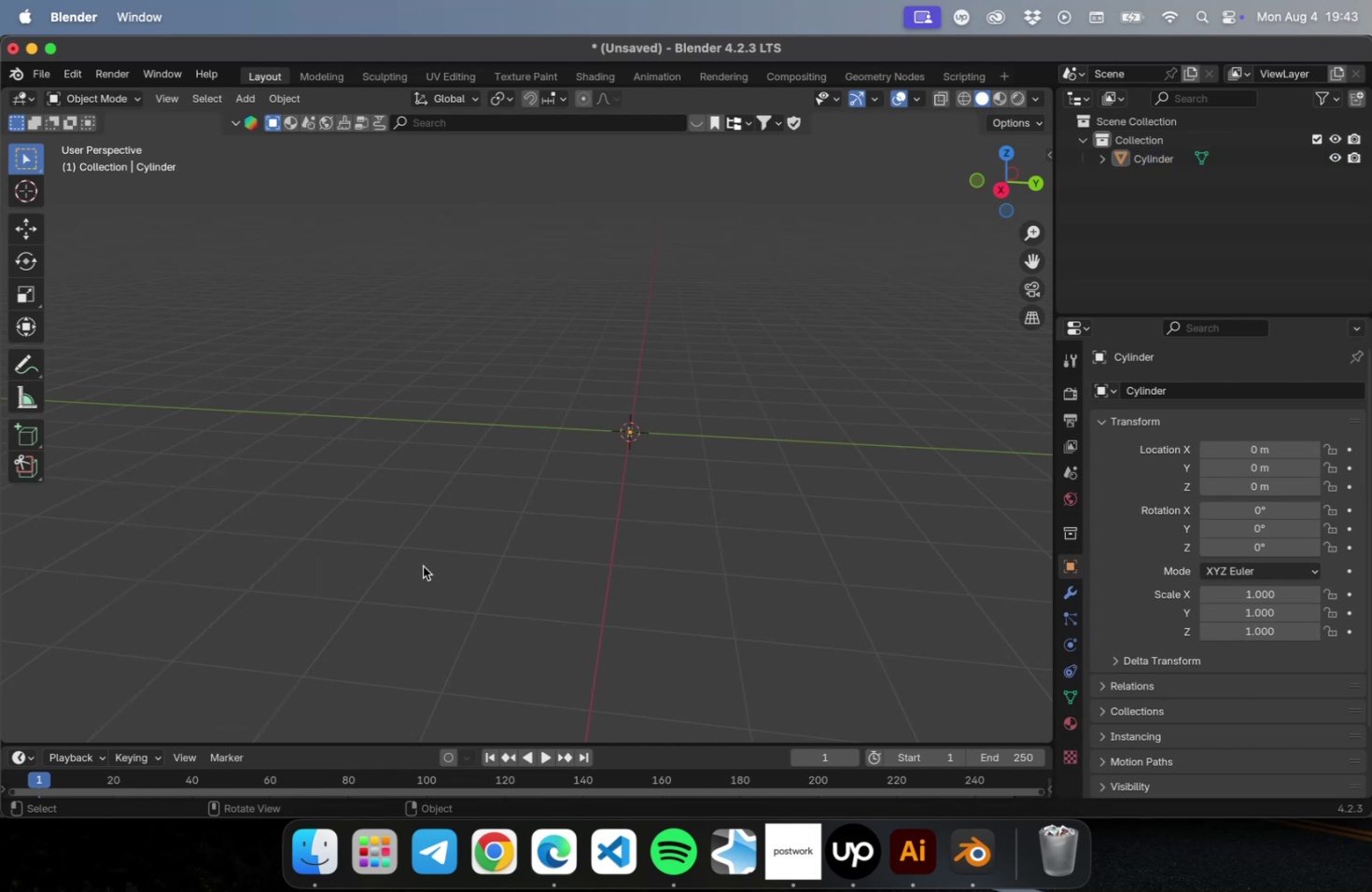 
key(NumpadDecimal)
 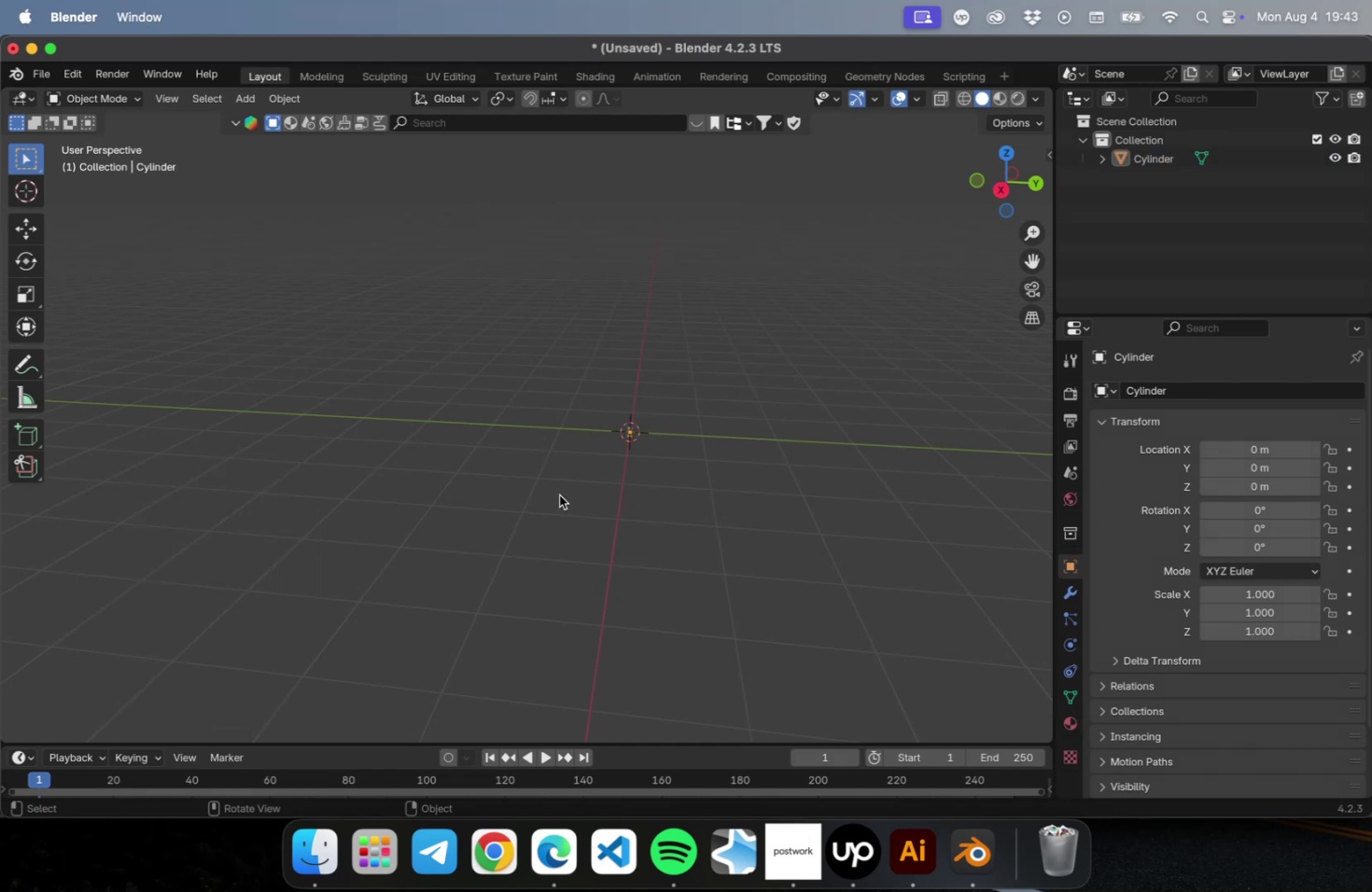 
left_click_drag(start_coordinate=[697, 514], to_coordinate=[601, 419])
 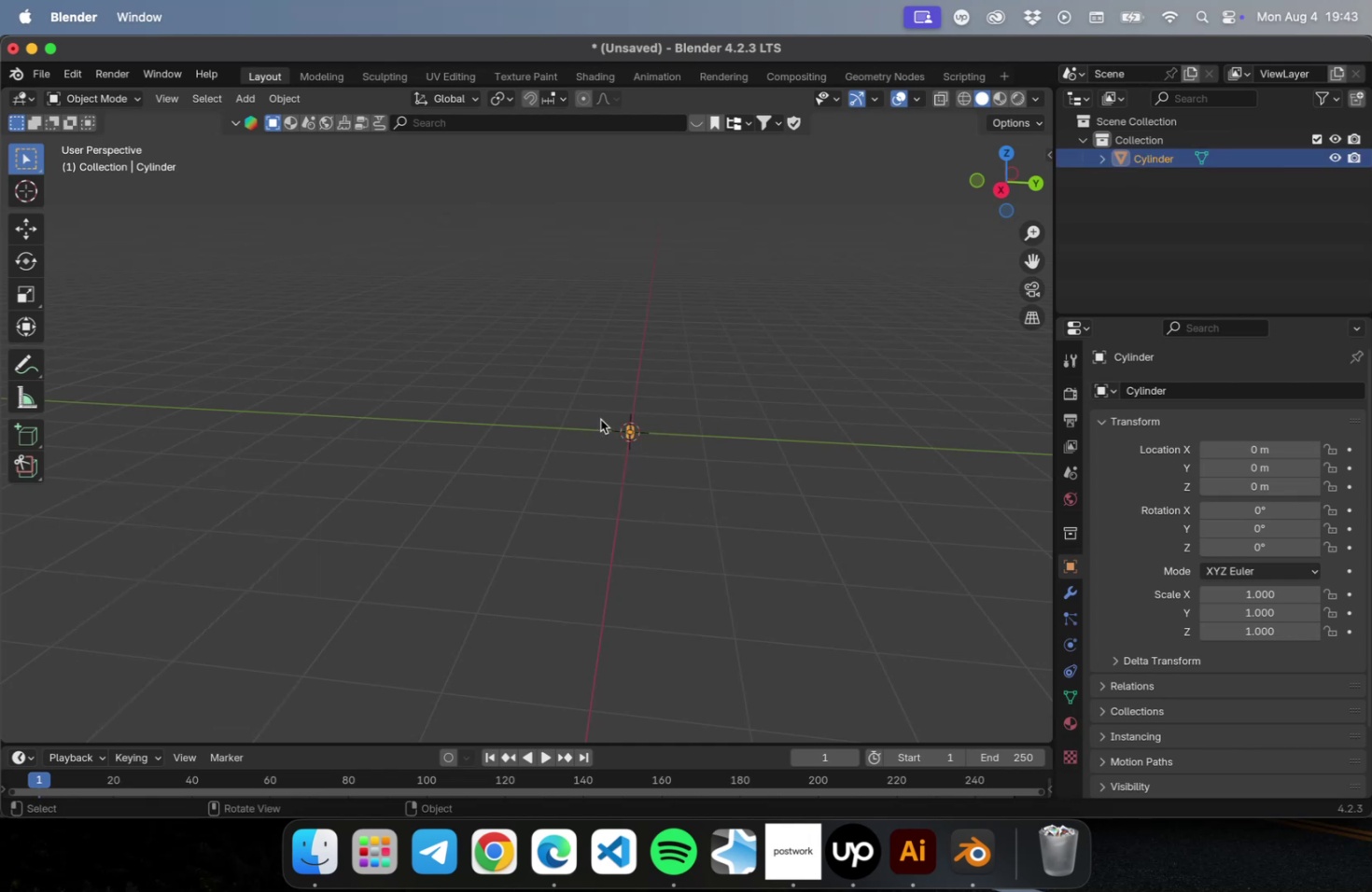 
key(NumLock)
 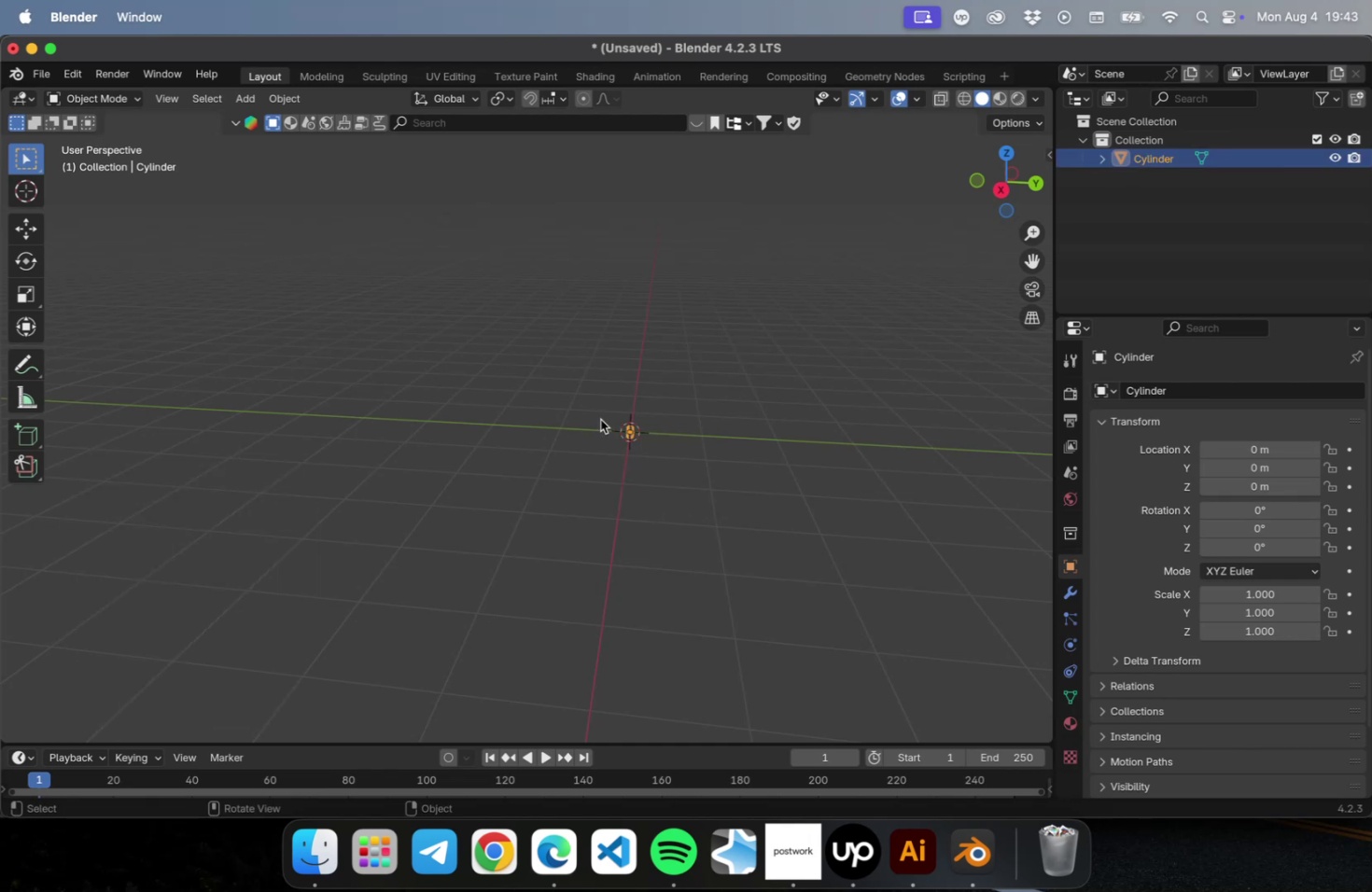 
key(NumpadDecimal)
 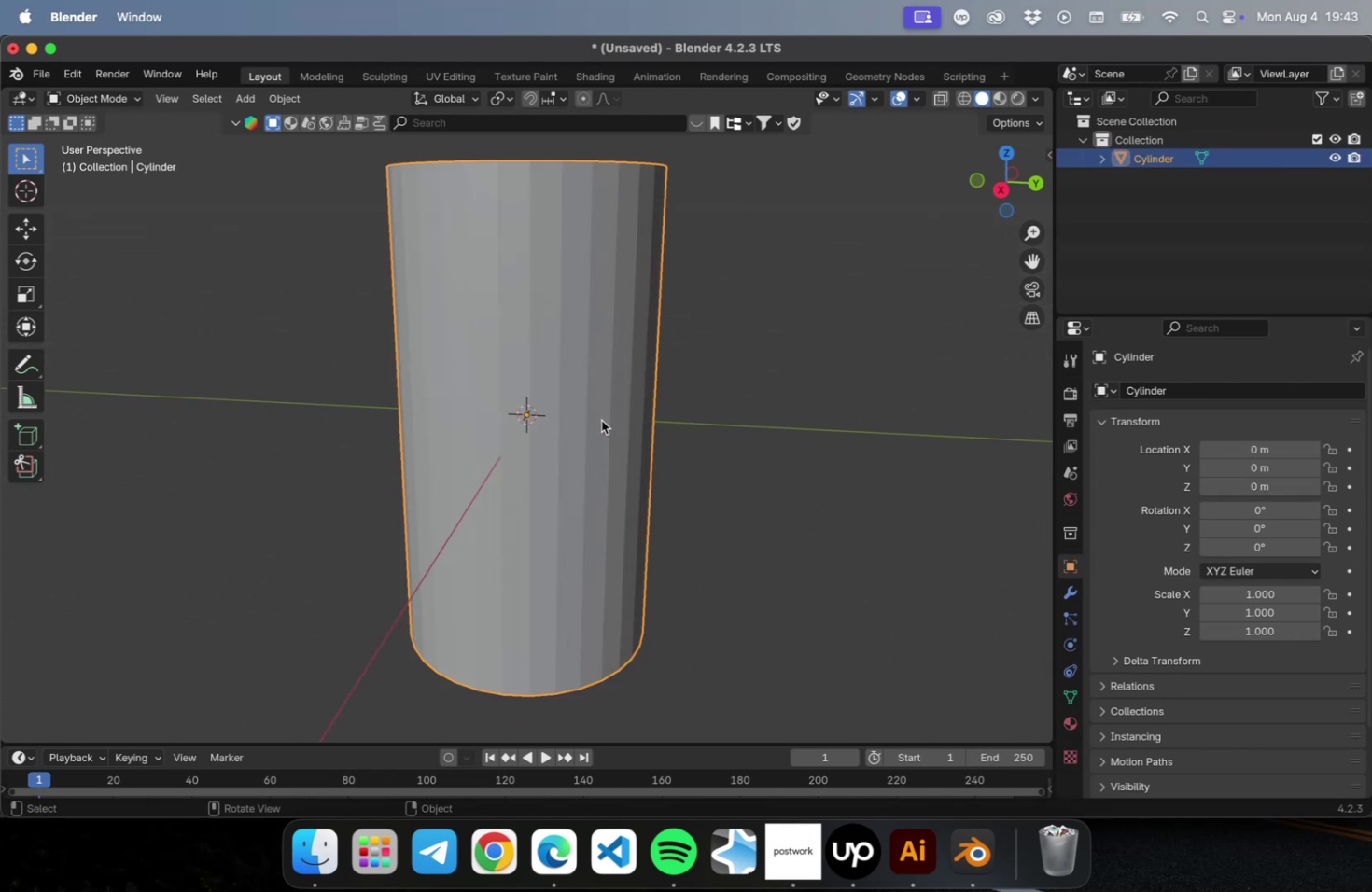 
scroll: coordinate [614, 465], scroll_direction: down, amount: 2.0
 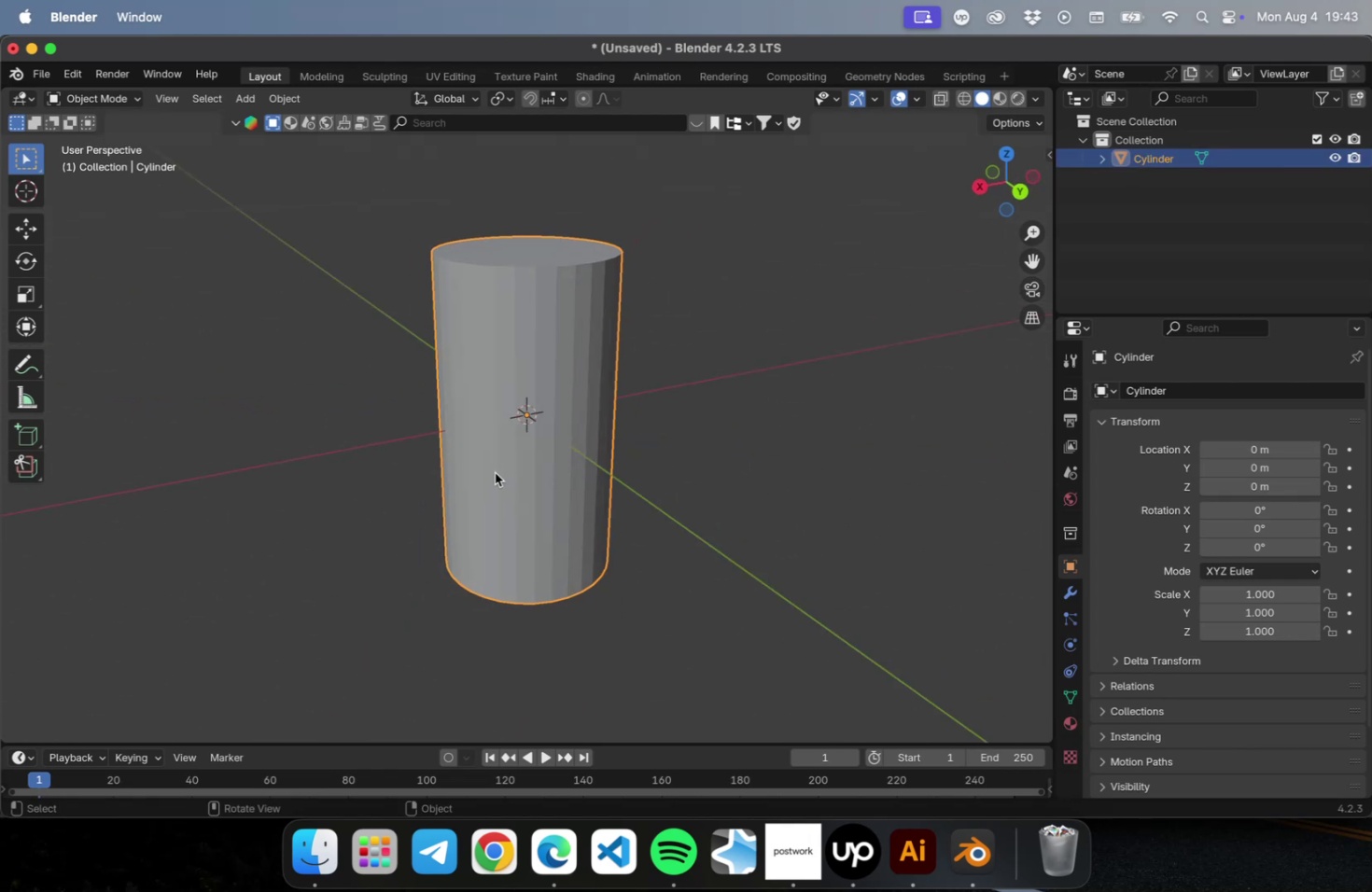 
left_click([497, 473])
 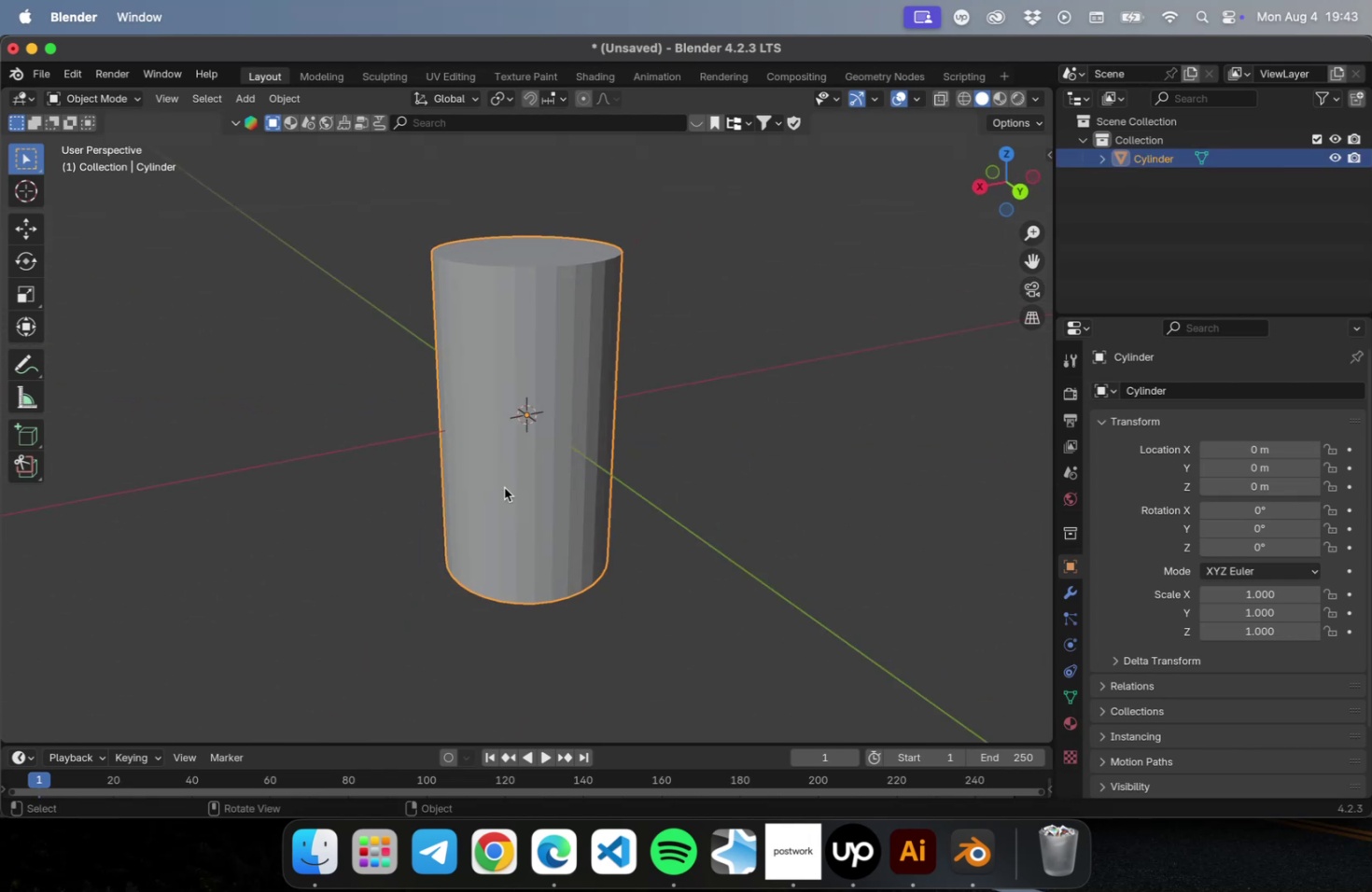 
type(n0.02)
 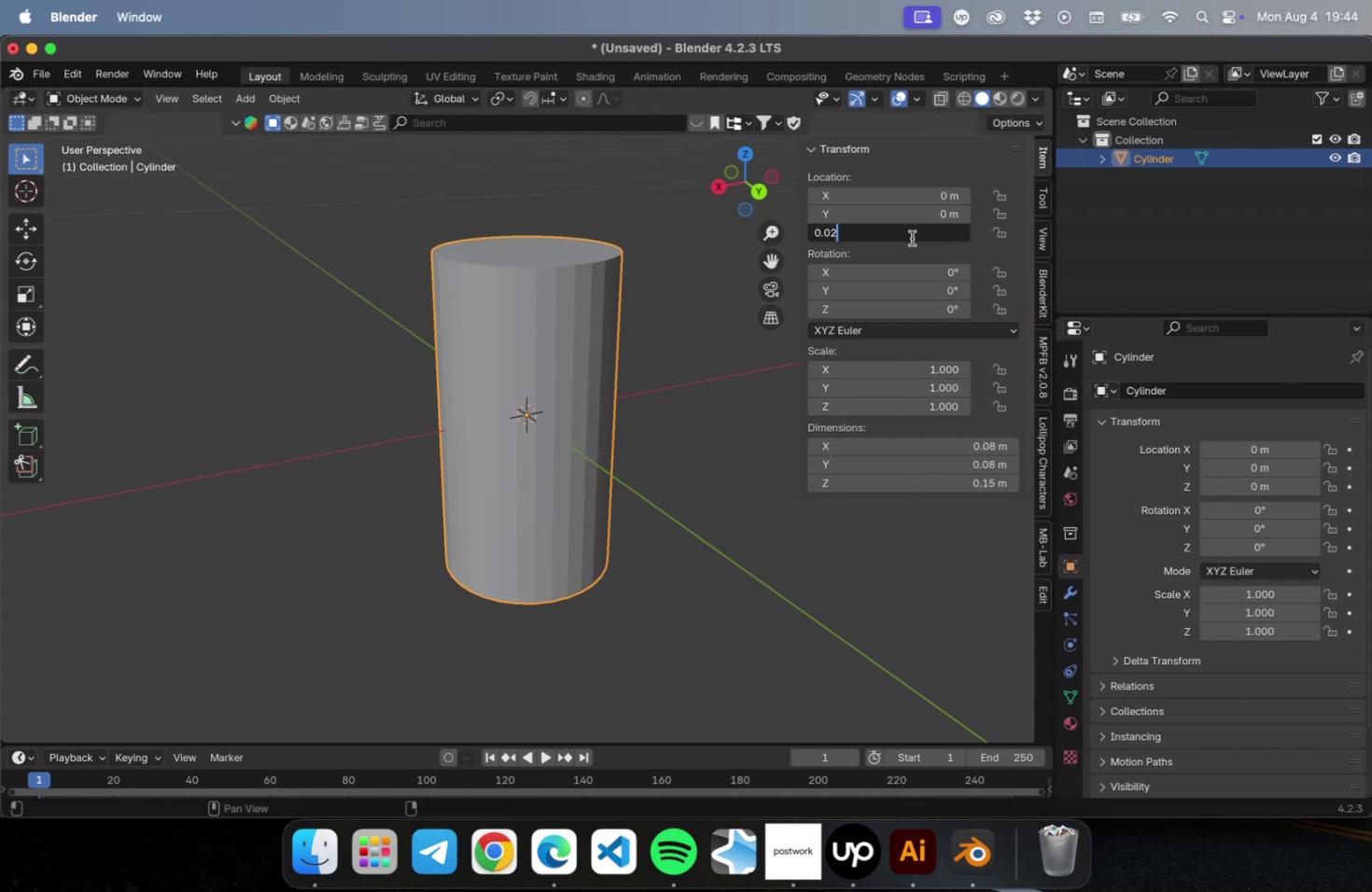 
key(Enter)
 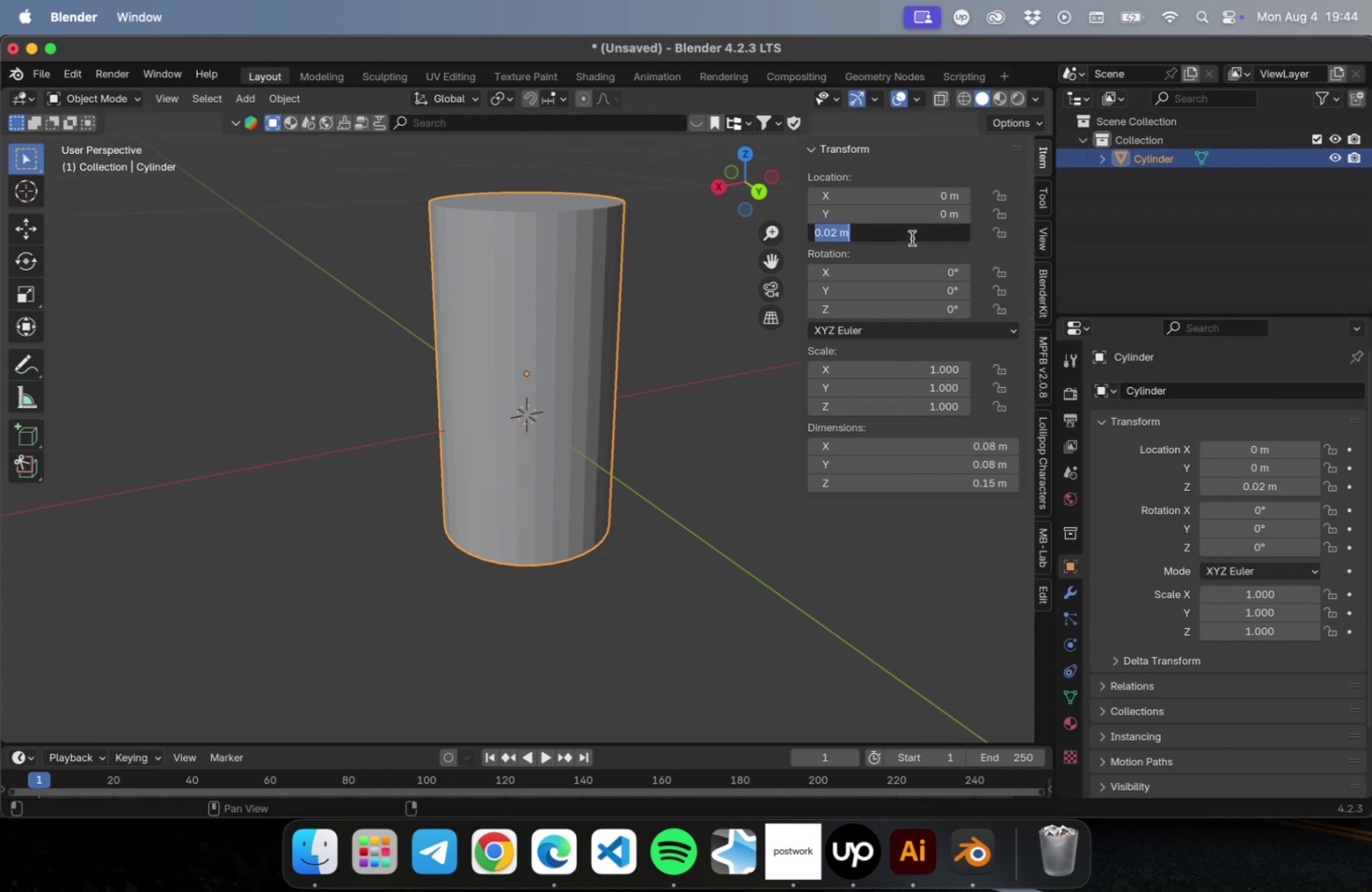 
key(0)
 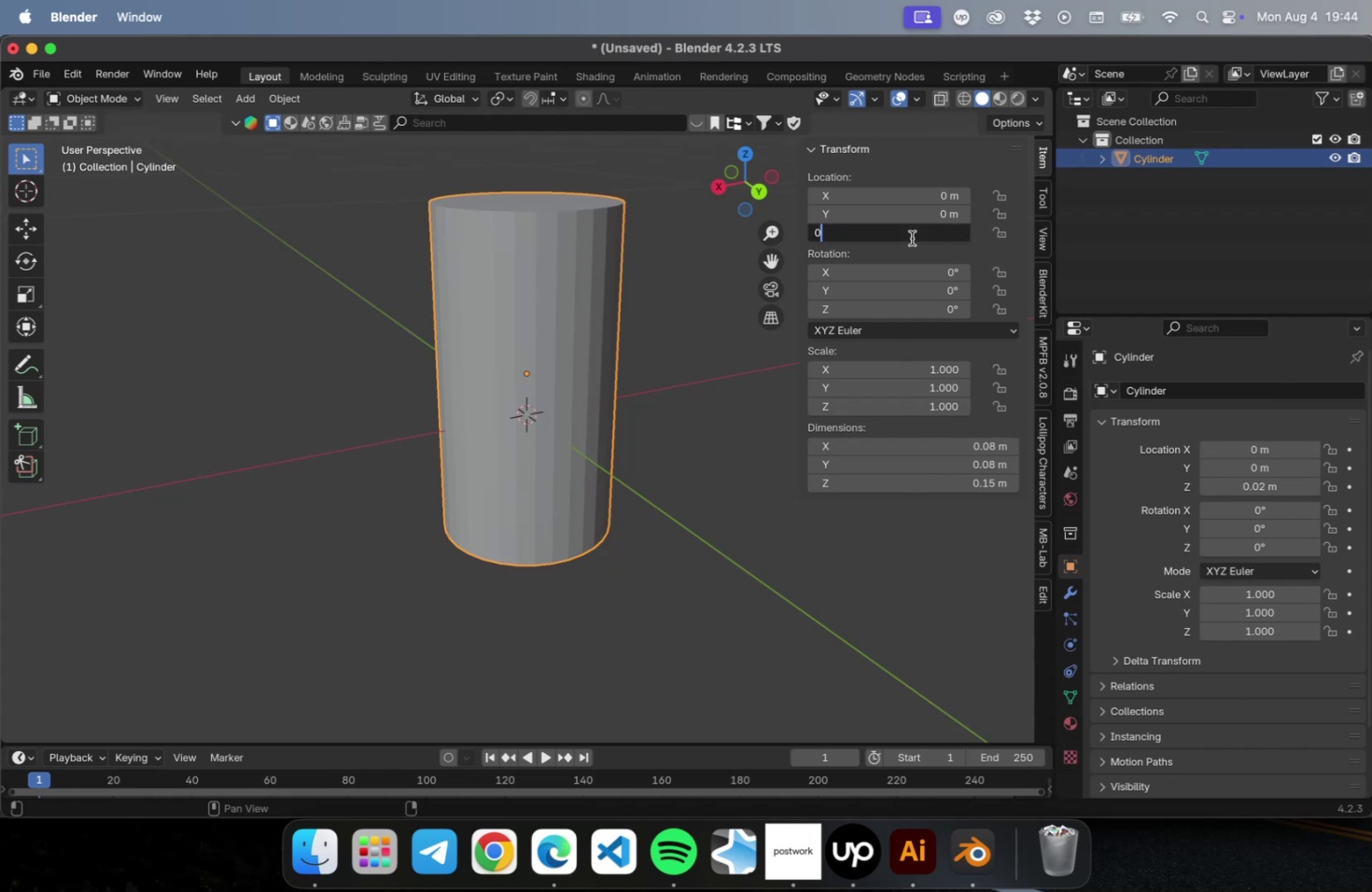 
key(Period)
 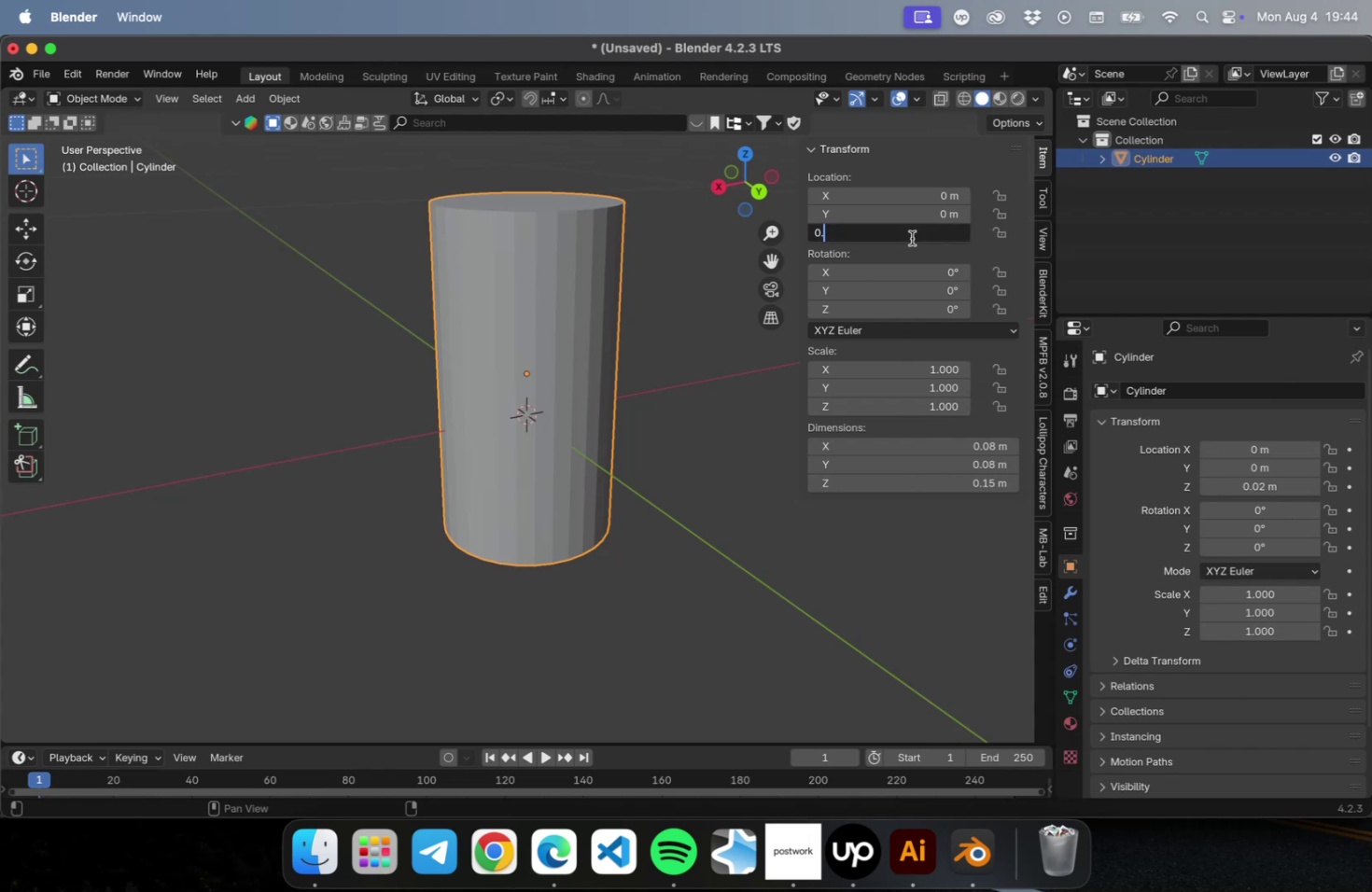 
key(2)
 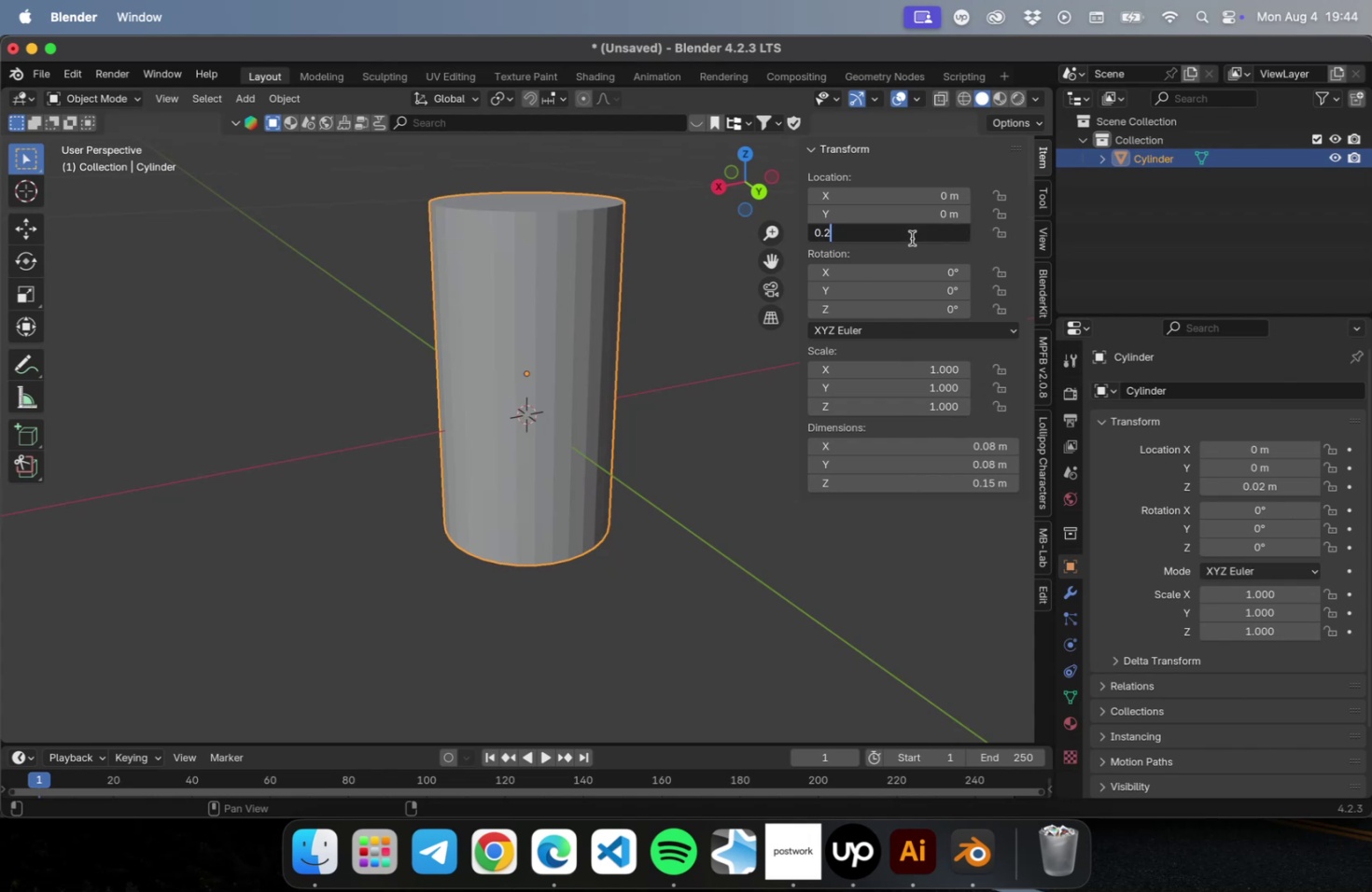 
key(Enter)
 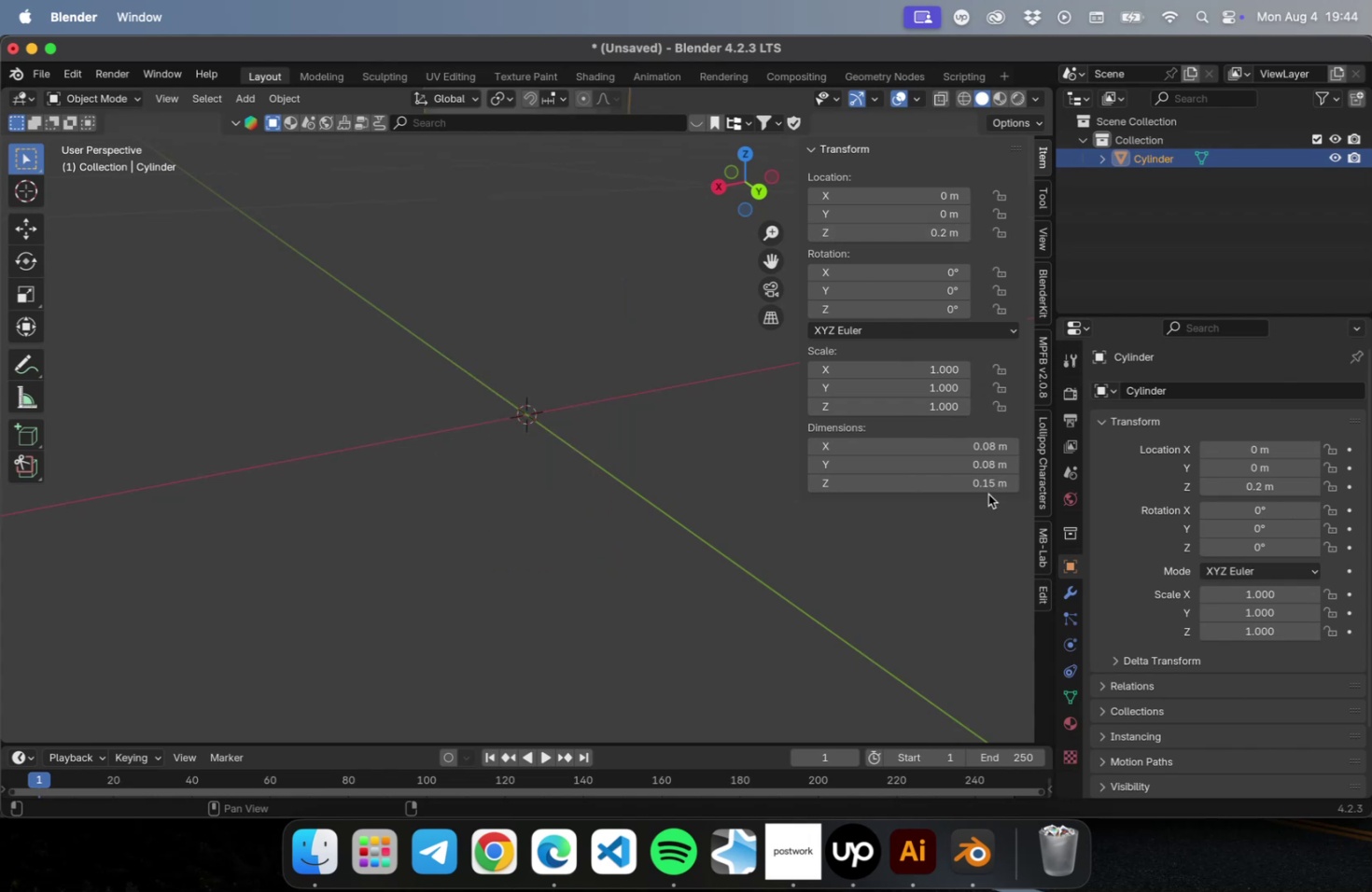 
key(Meta+Z)
 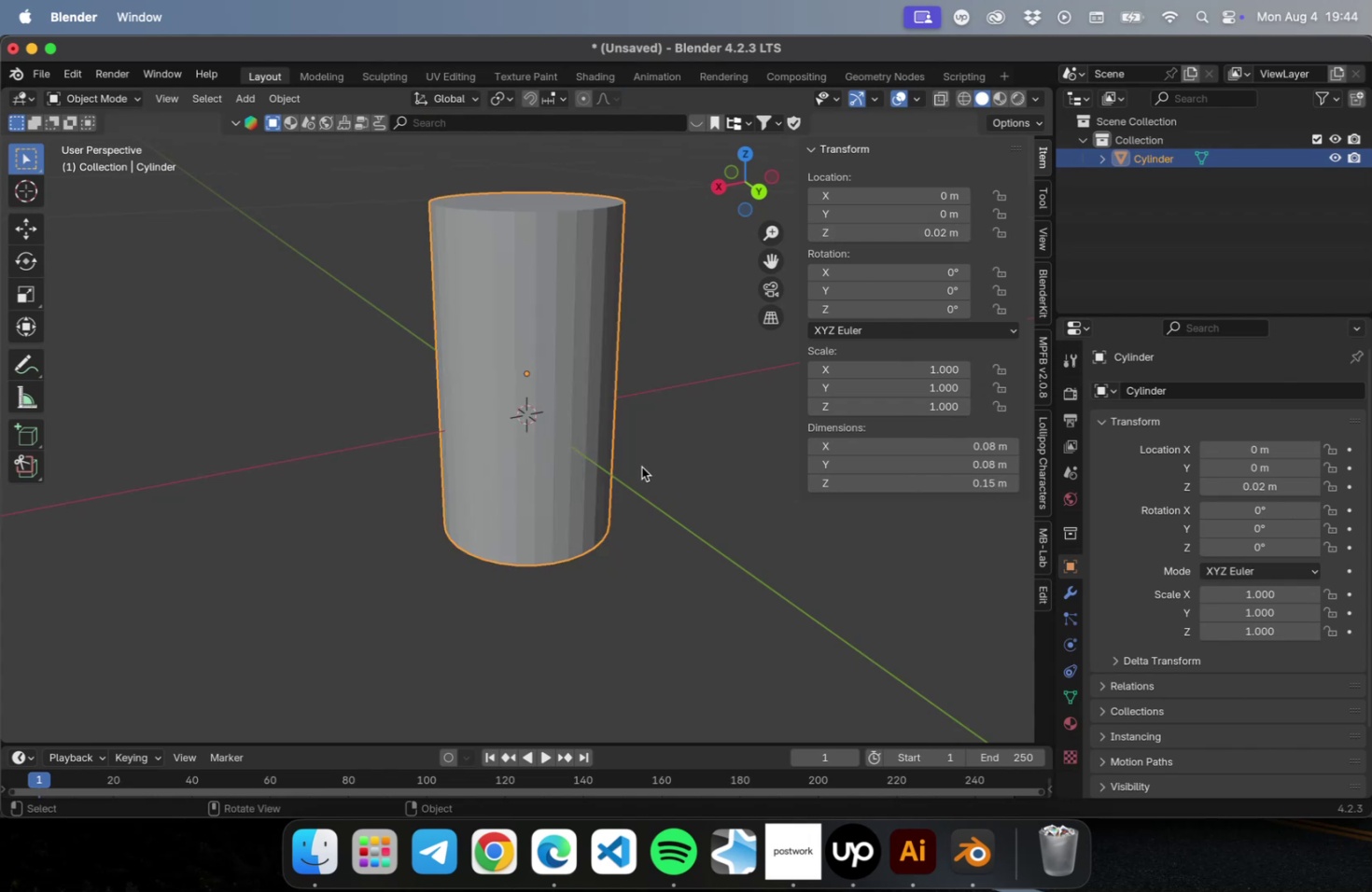 
left_click([641, 468])
 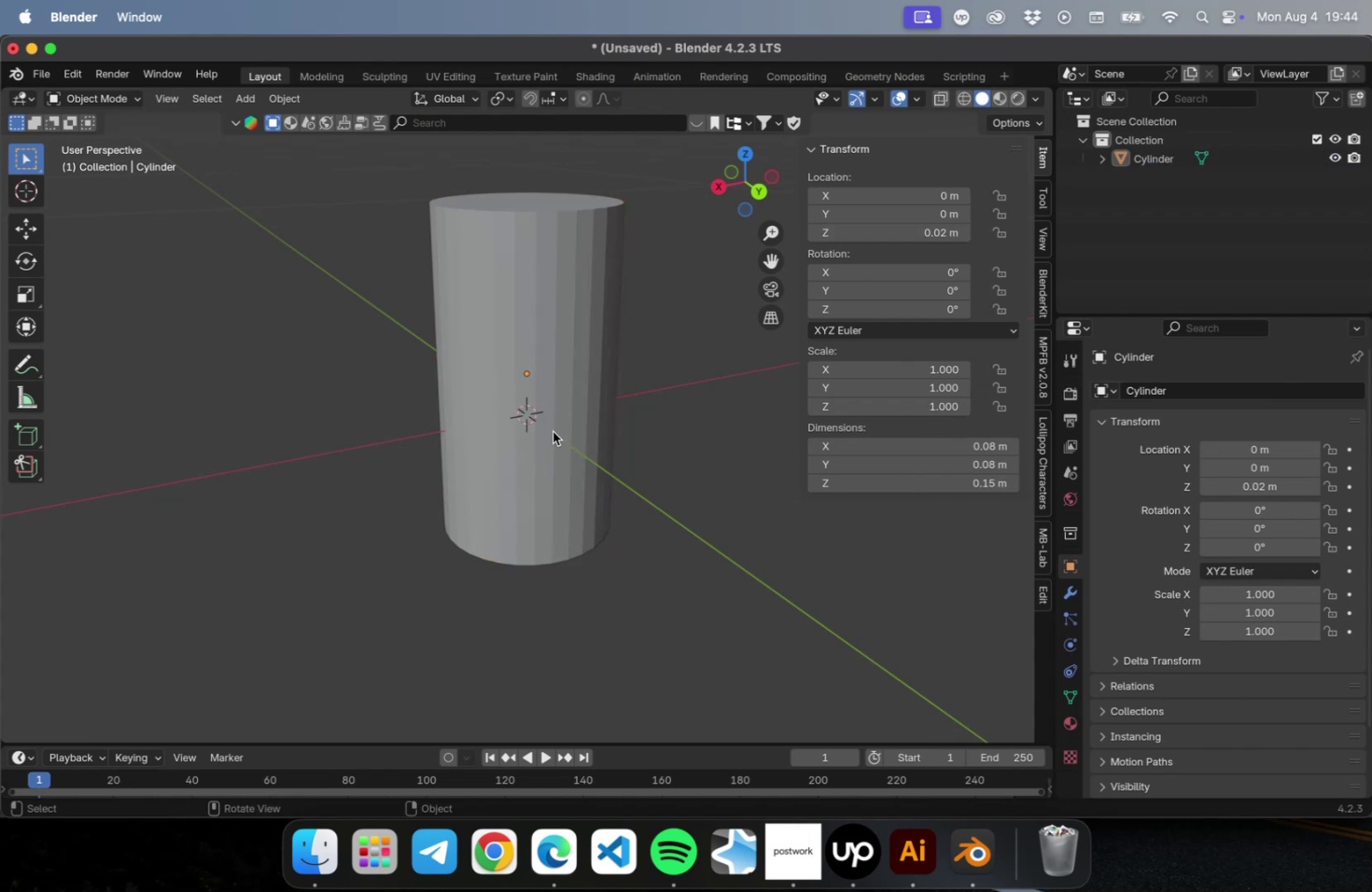 
double_click([553, 430])
 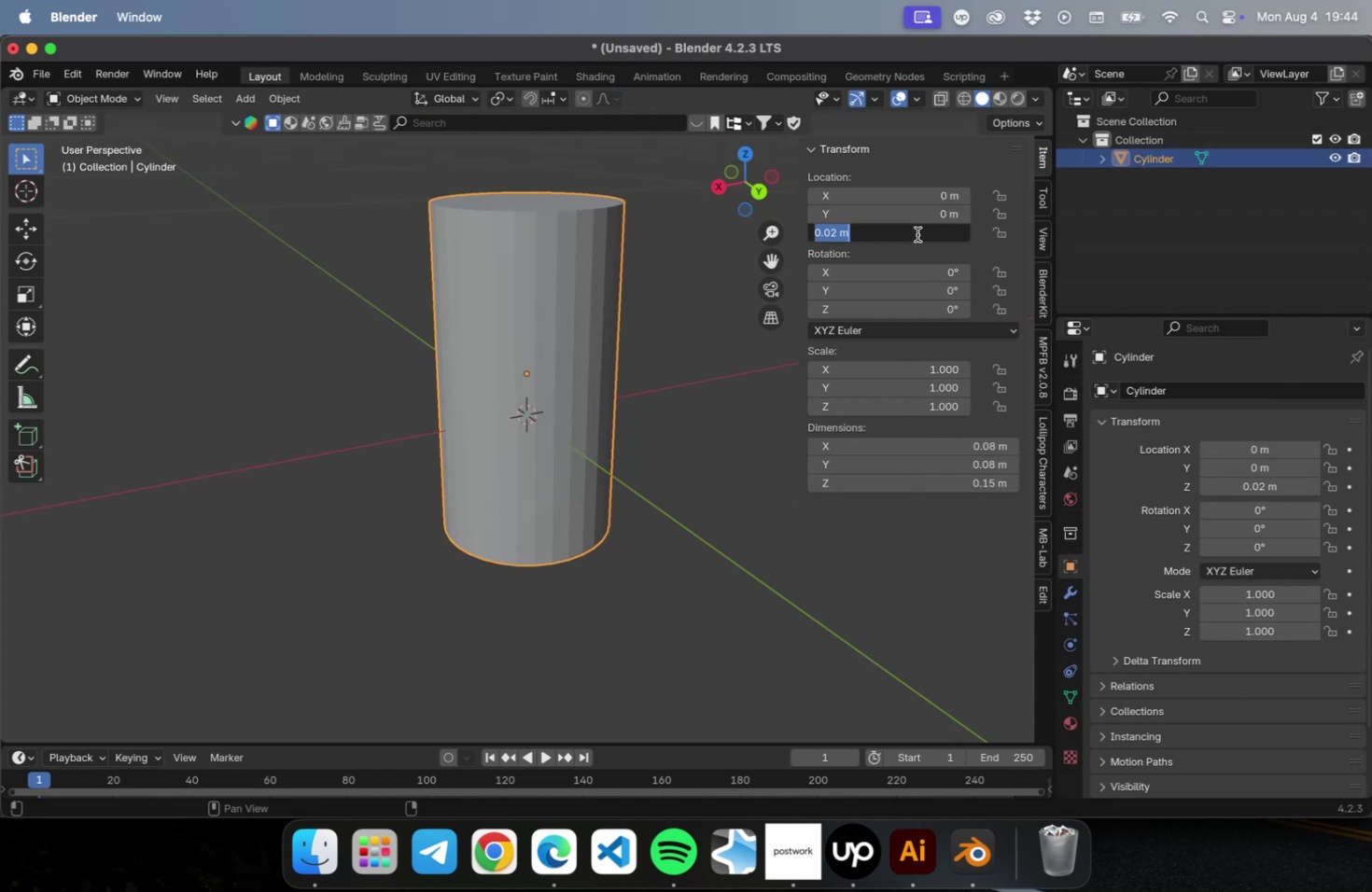 
type(0.05)
key(Backspace)
type(4)
 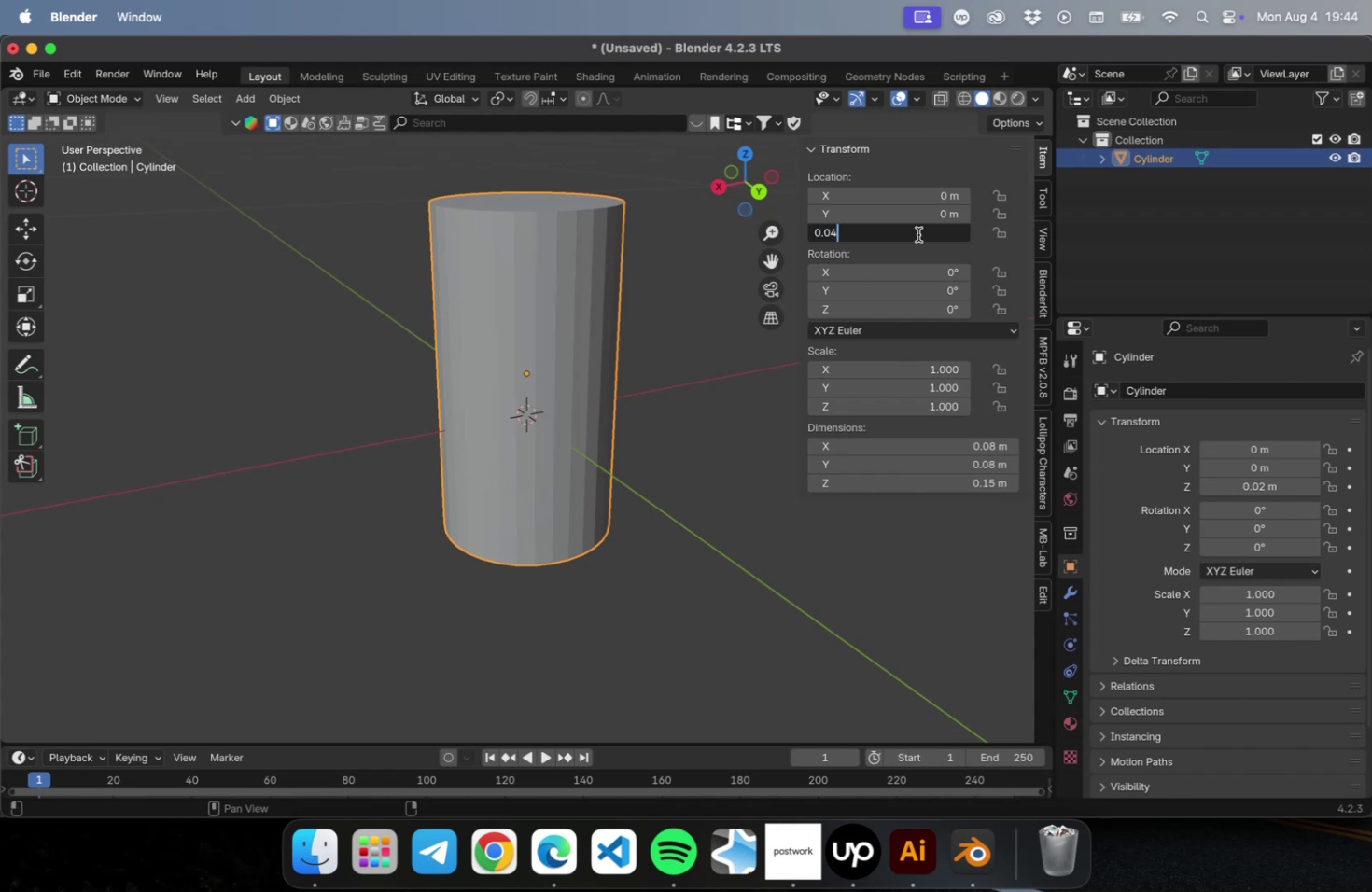 
key(Enter)
 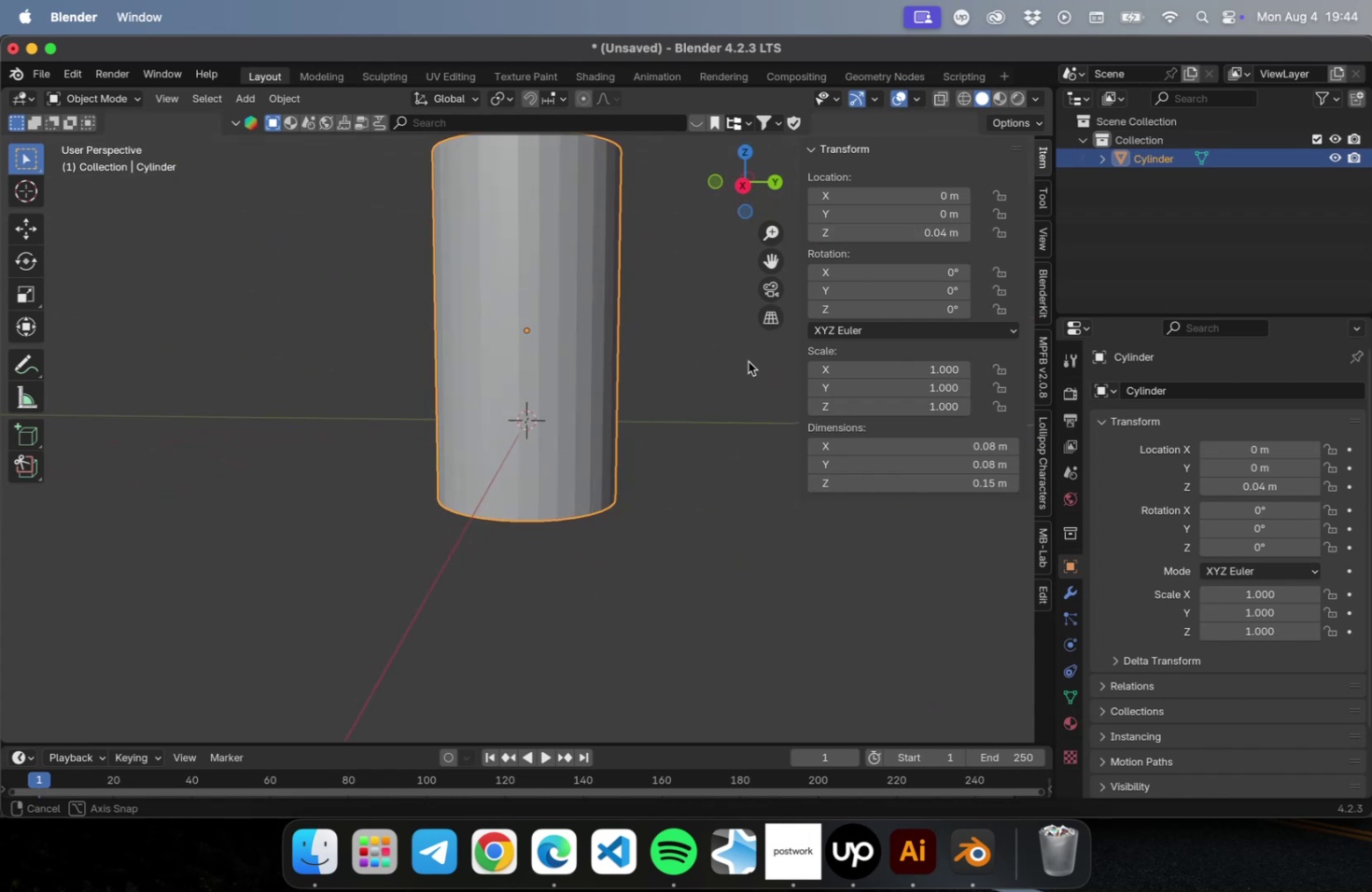 
double_click([546, 381])
 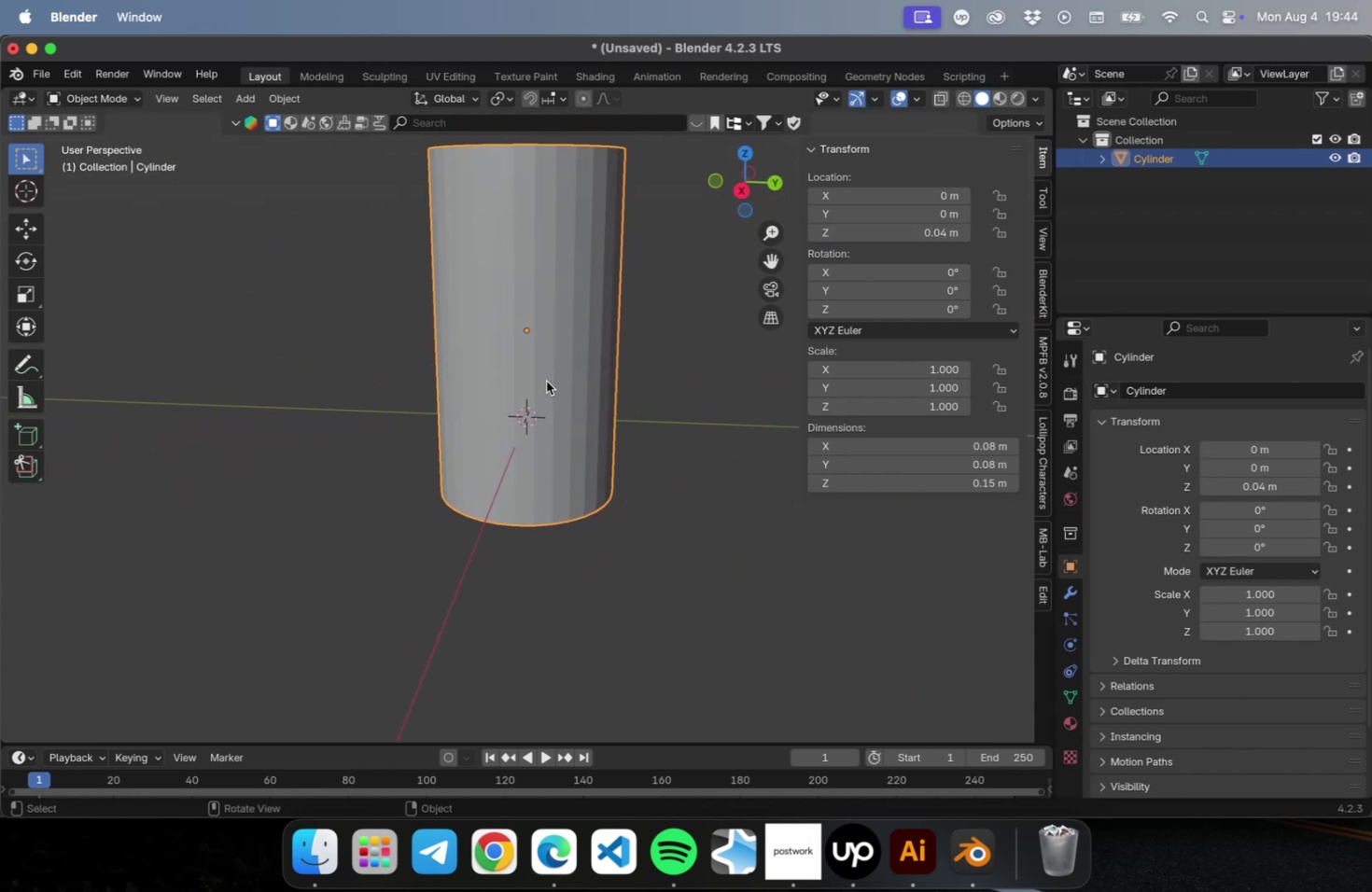 
scroll: coordinate [559, 397], scroll_direction: down, amount: 4.0
 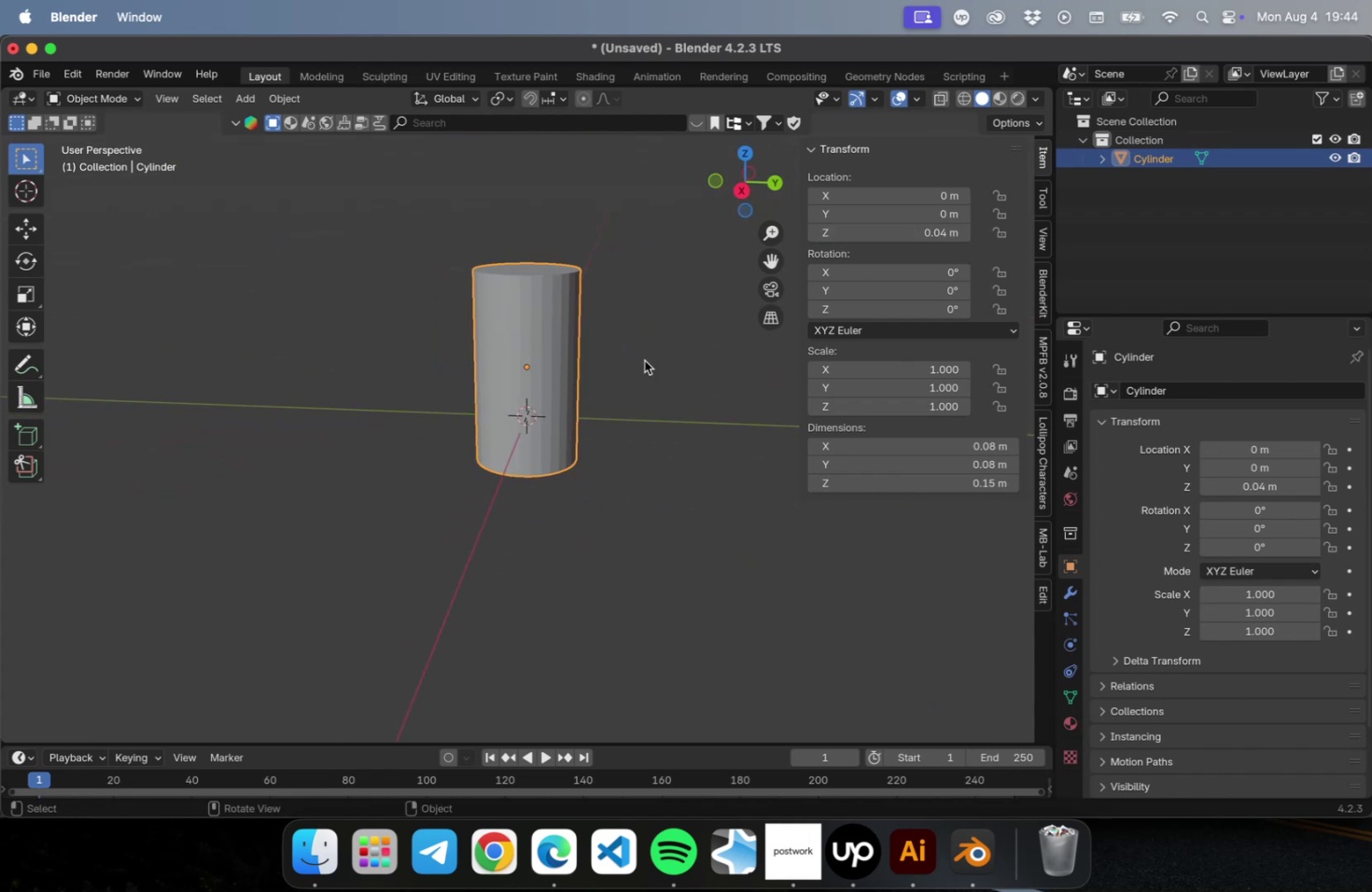 
hold_key(key=ShiftLeft, duration=0.39)
 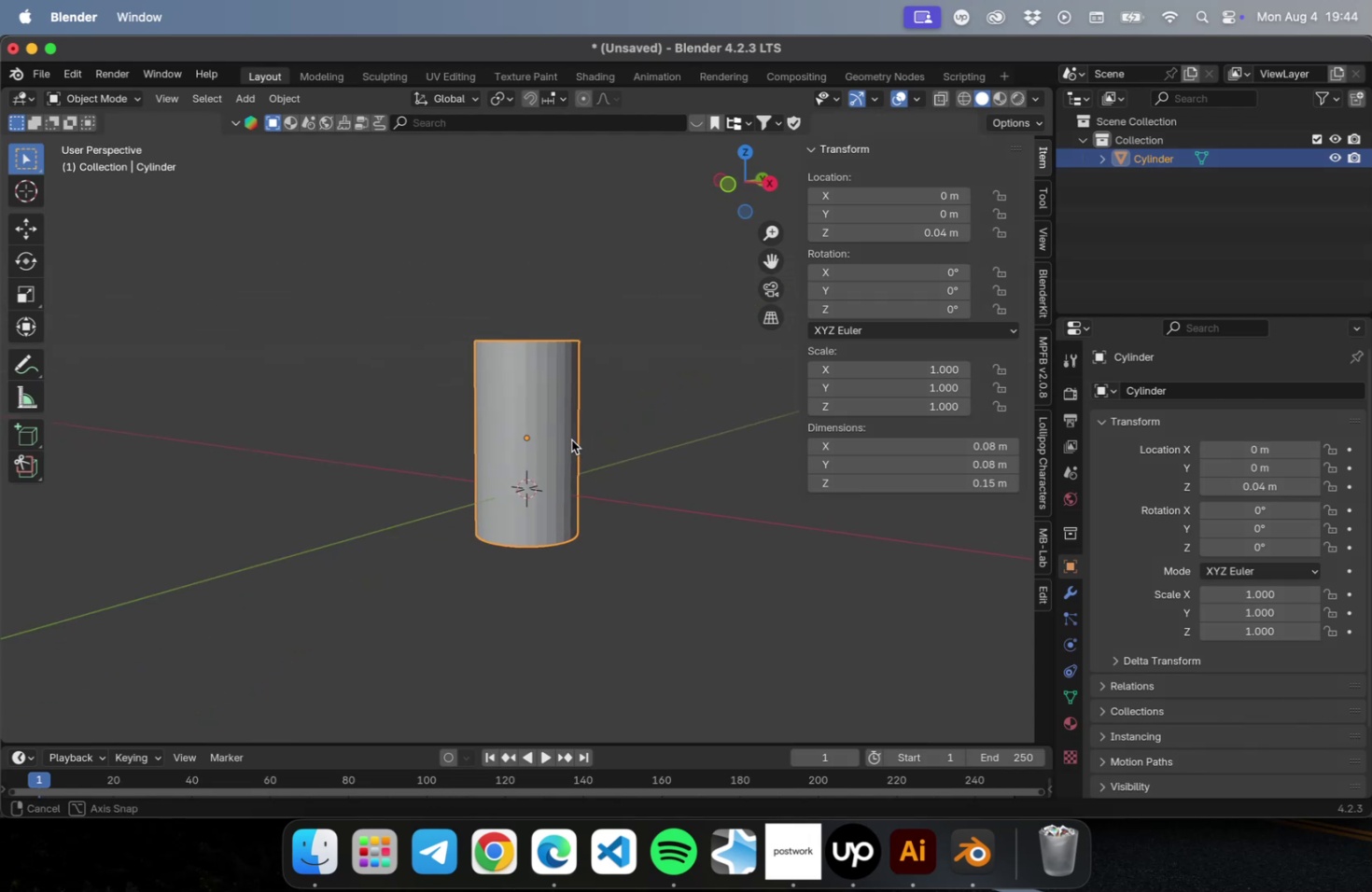 
wait(9.08)
 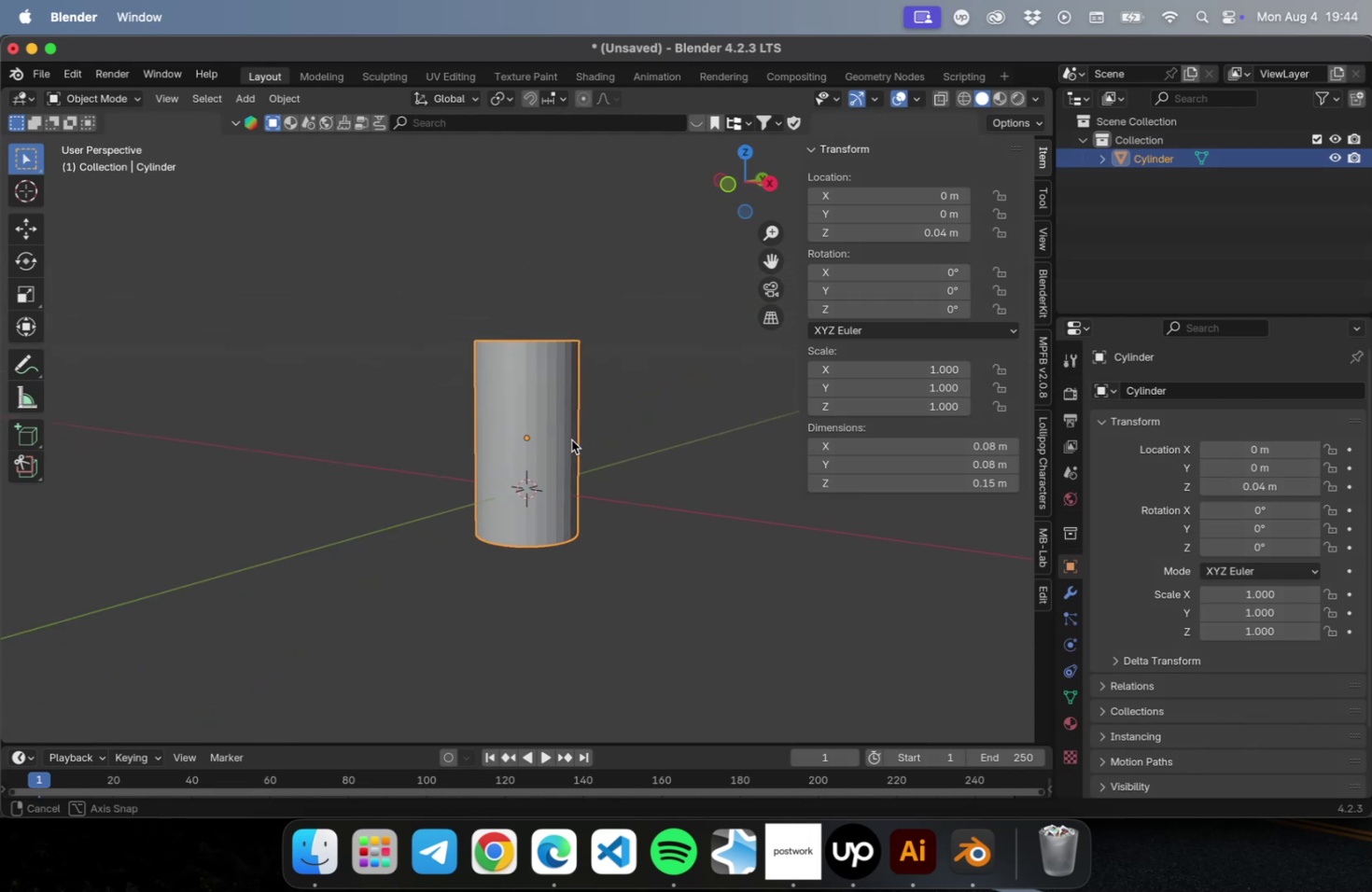 
left_click([906, 241])
 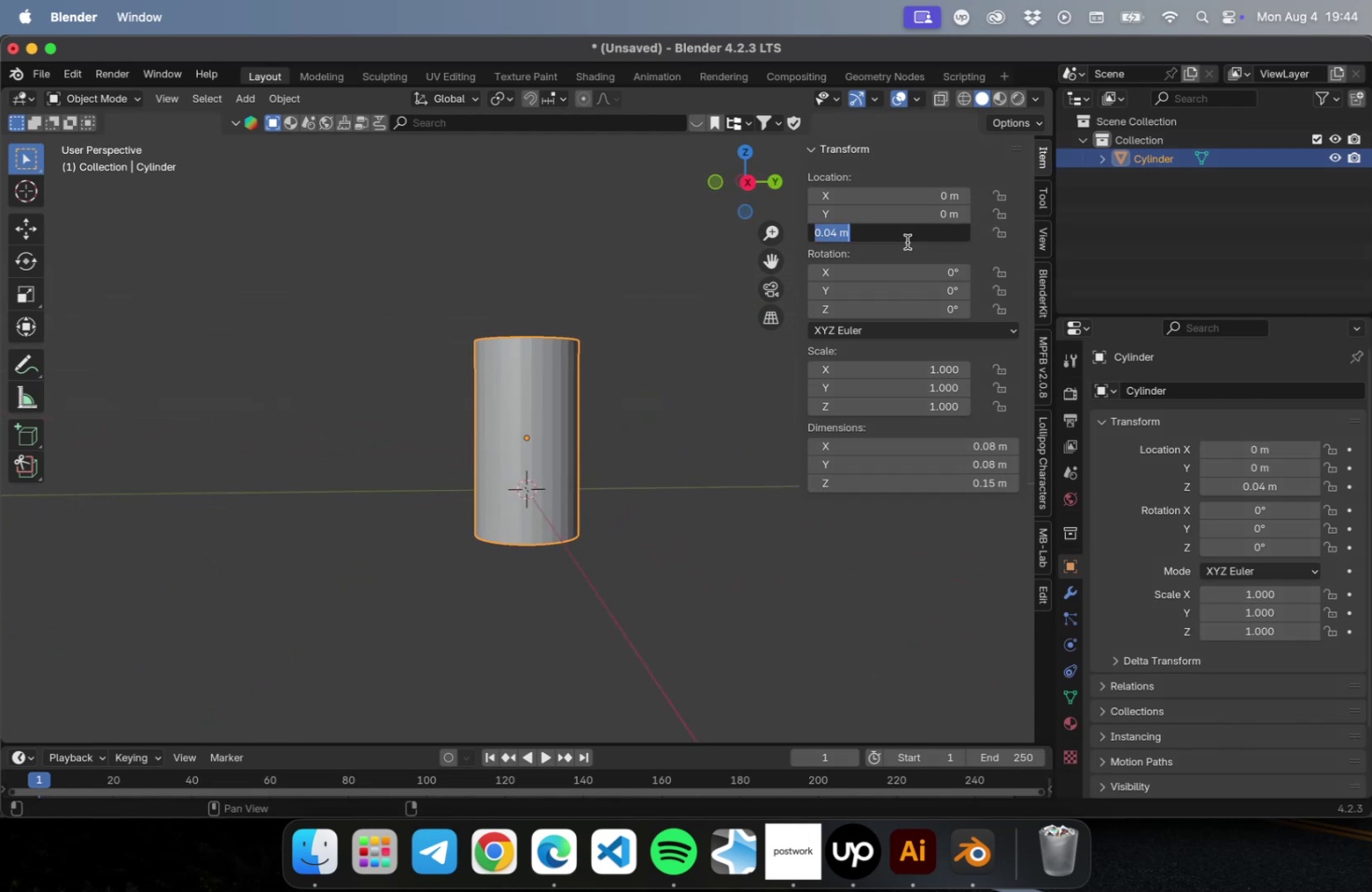 
type(0.15/2)
 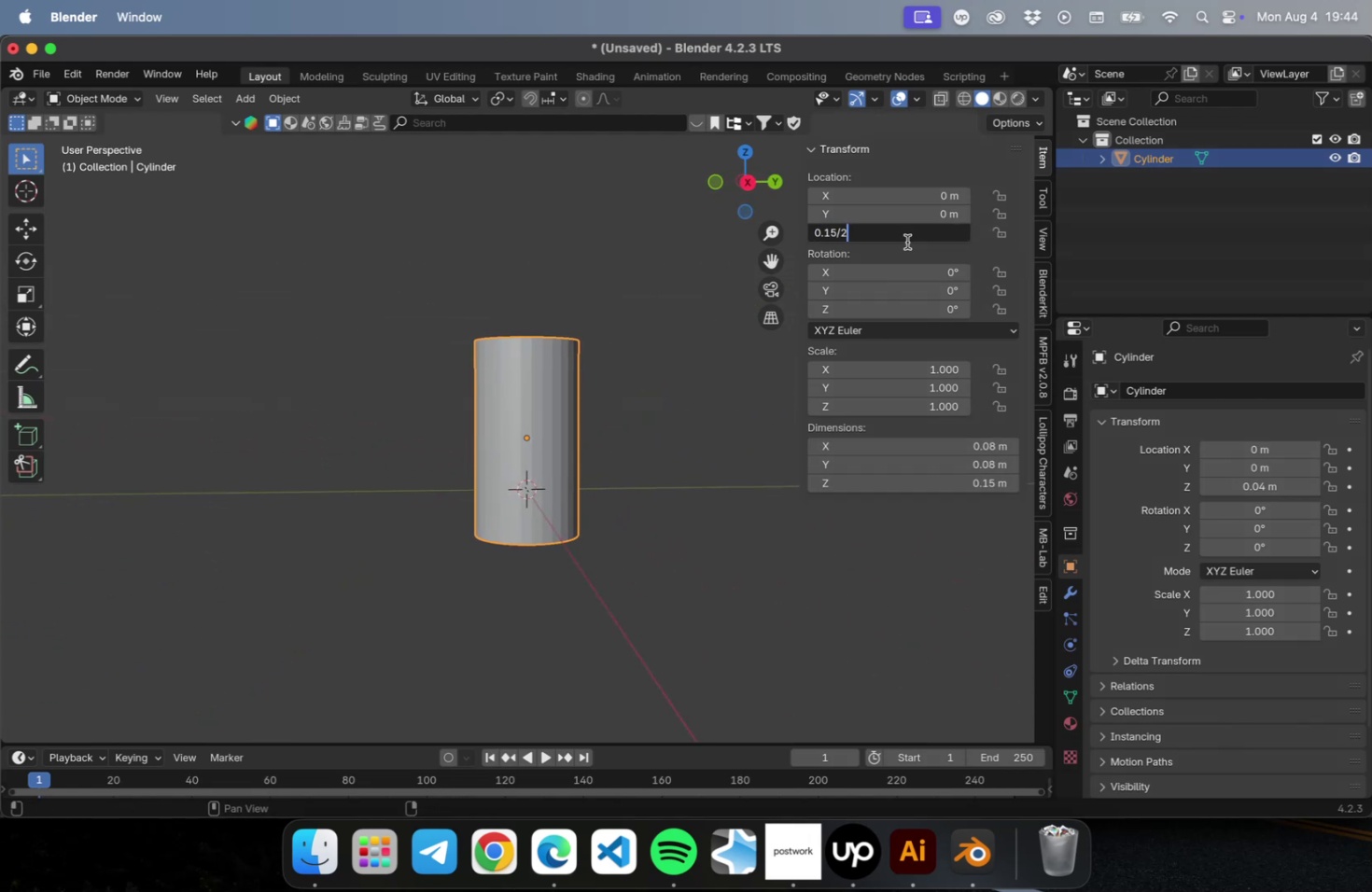 
key(Enter)
 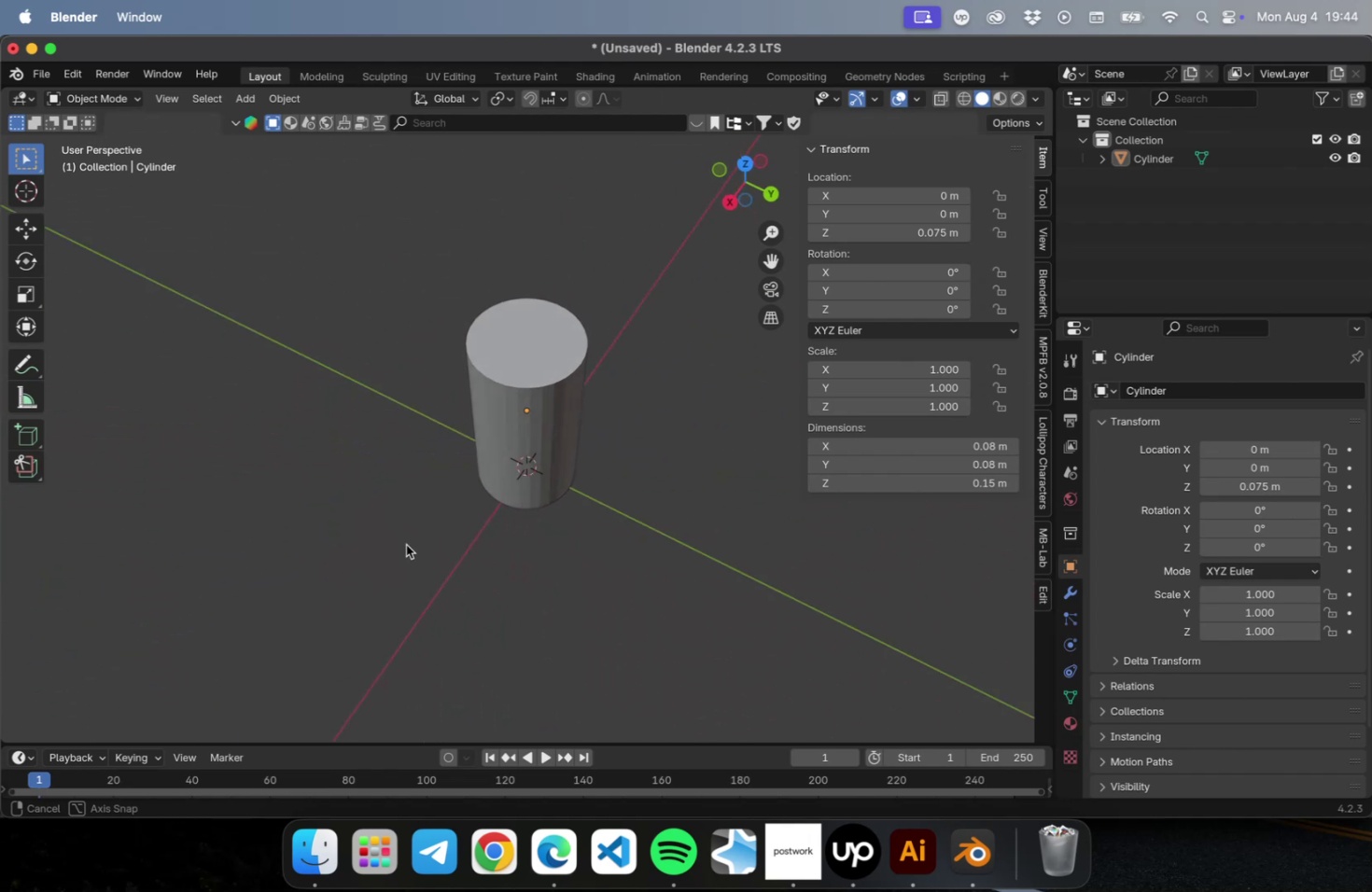 
wait(5.81)
 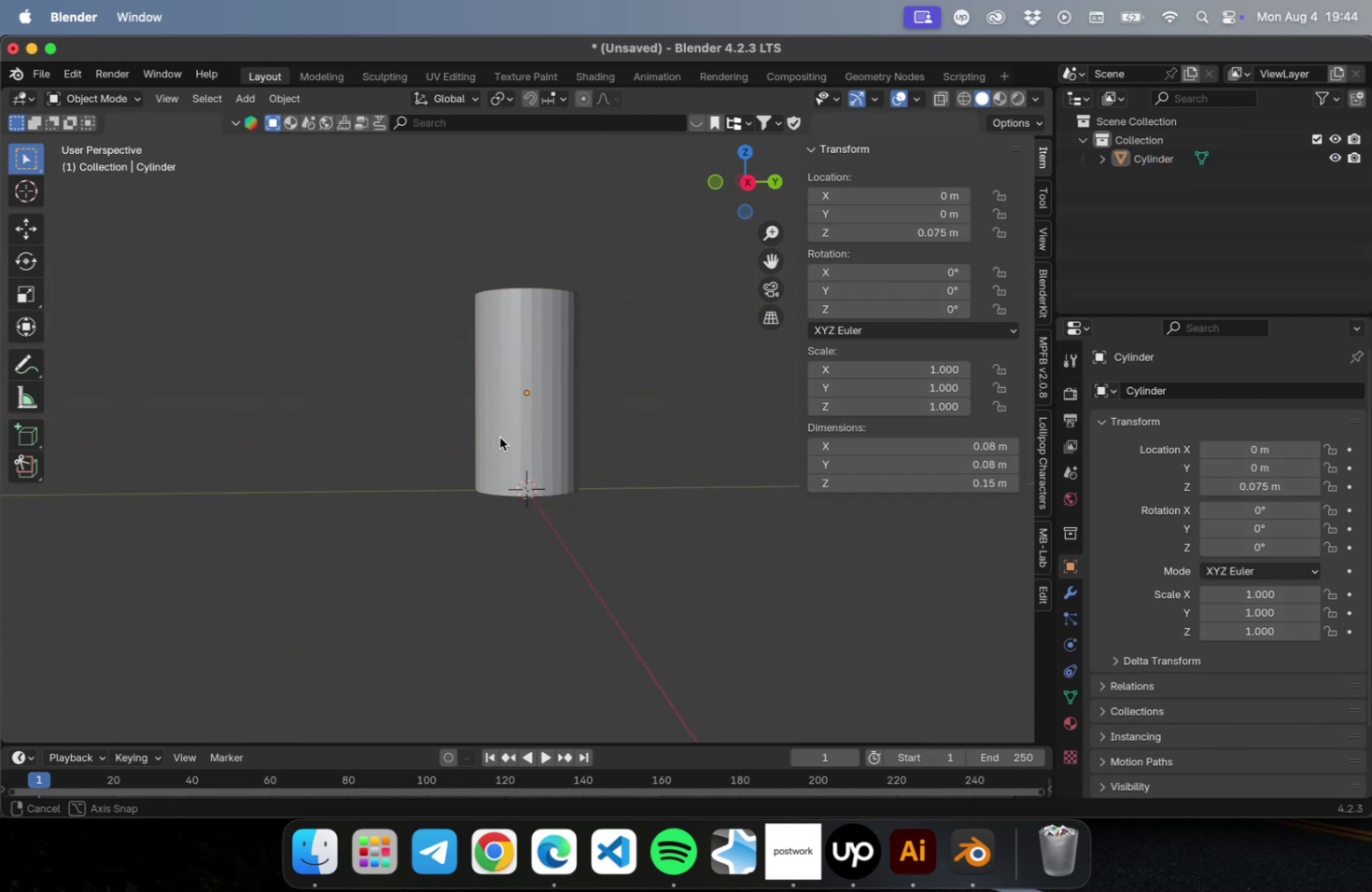 
key(Tab)
 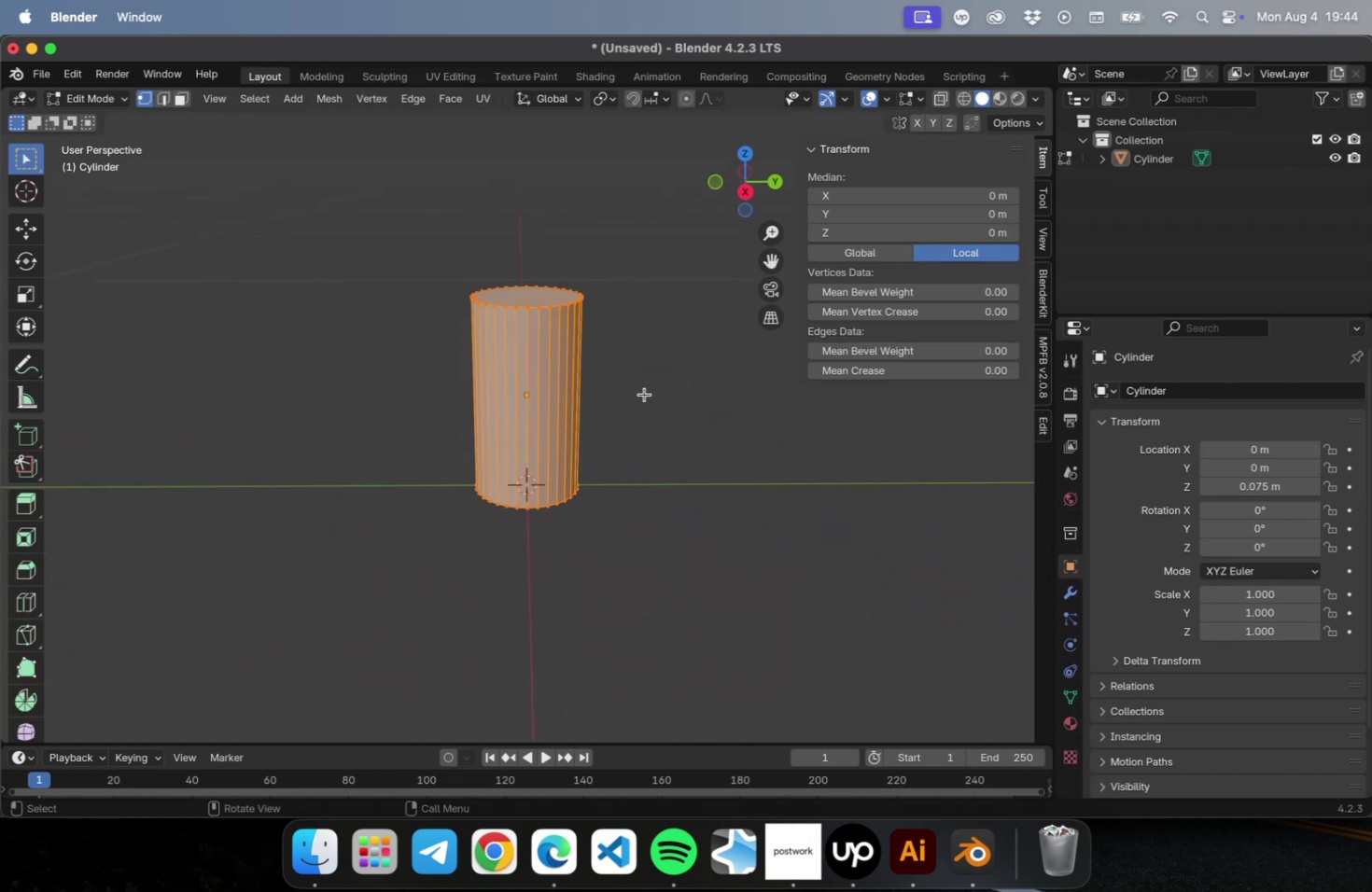 
scroll: coordinate [571, 403], scroll_direction: up, amount: 6.0
 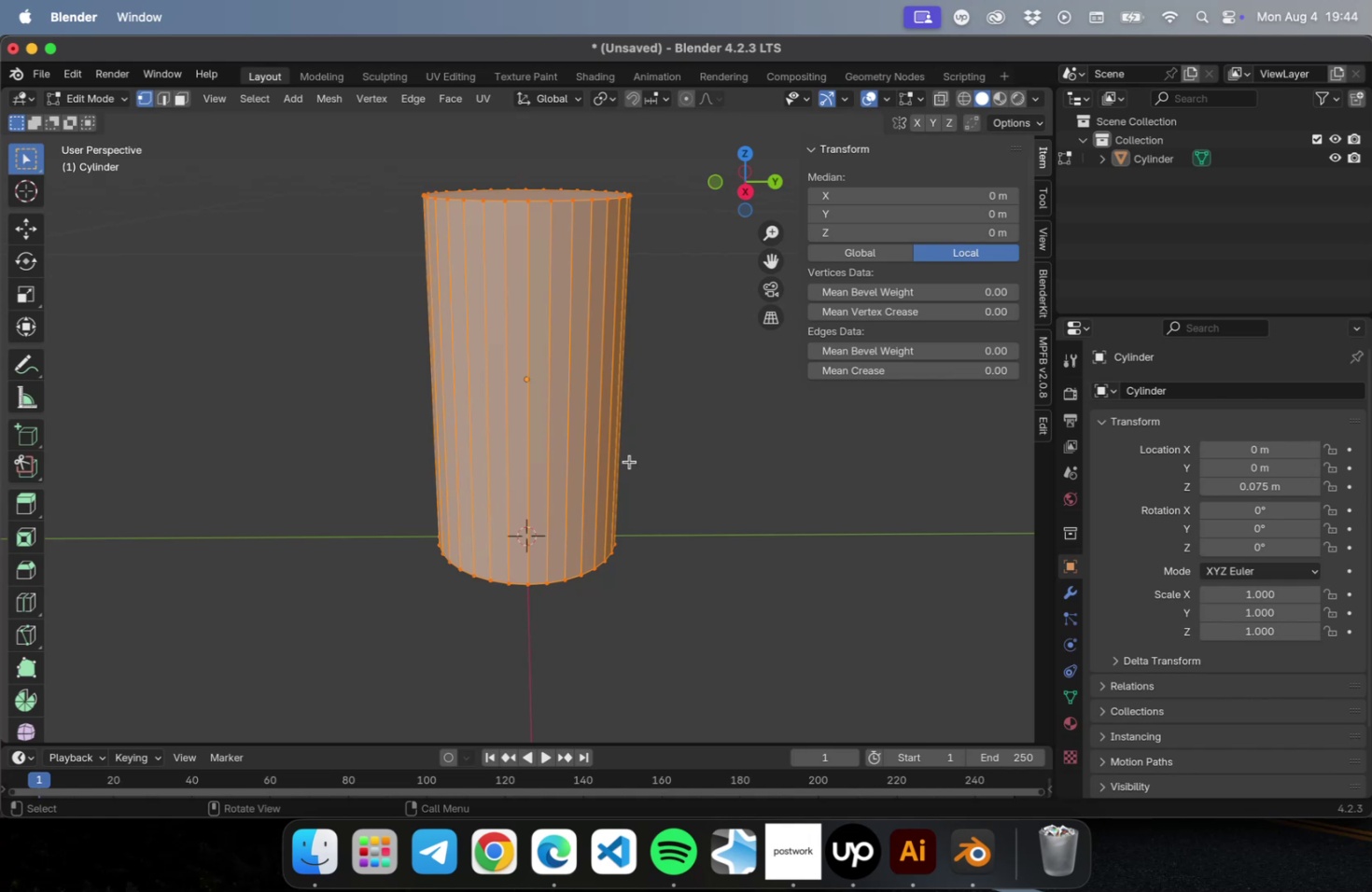 
wait(21.64)
 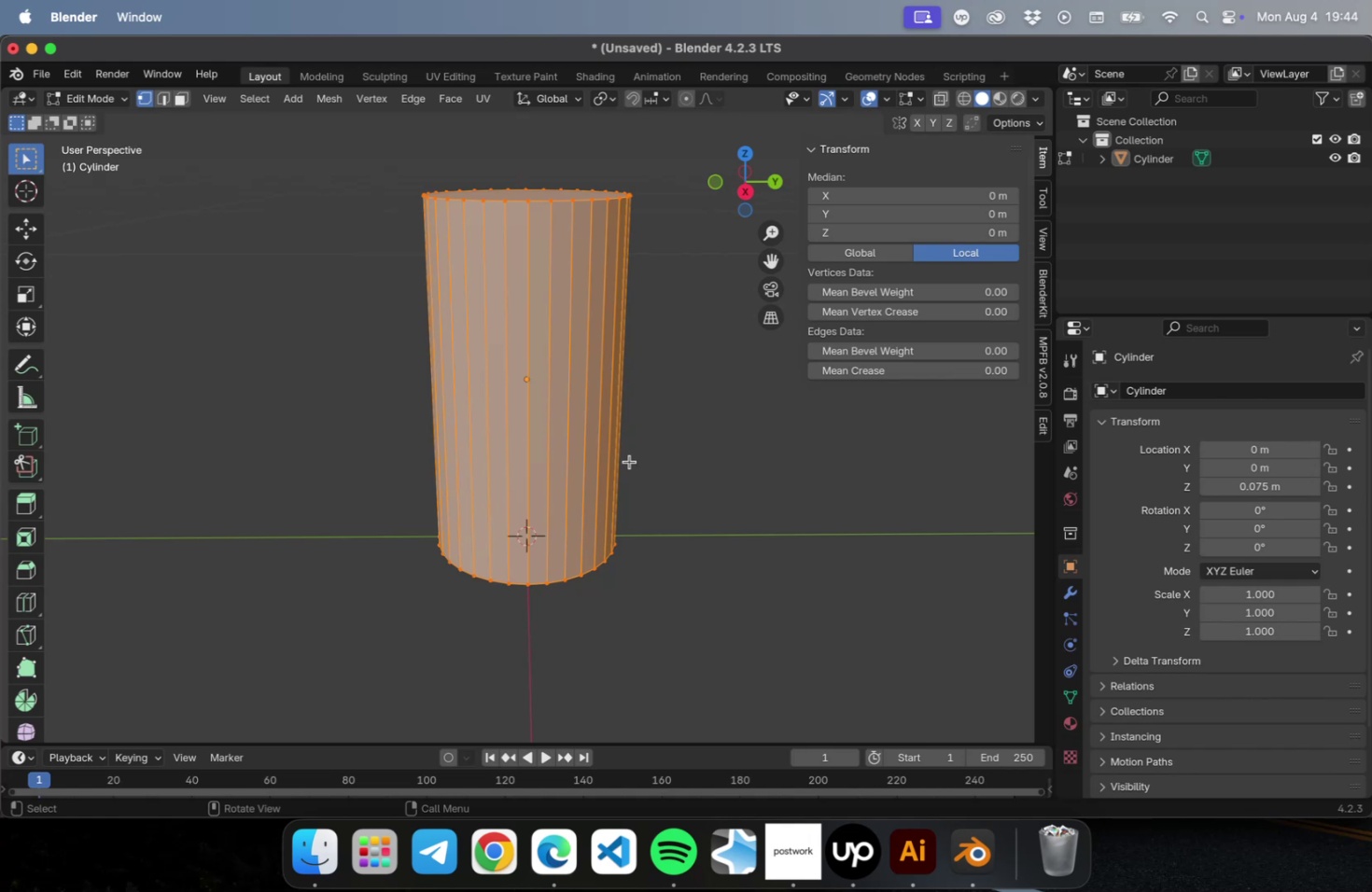 
key(3)
 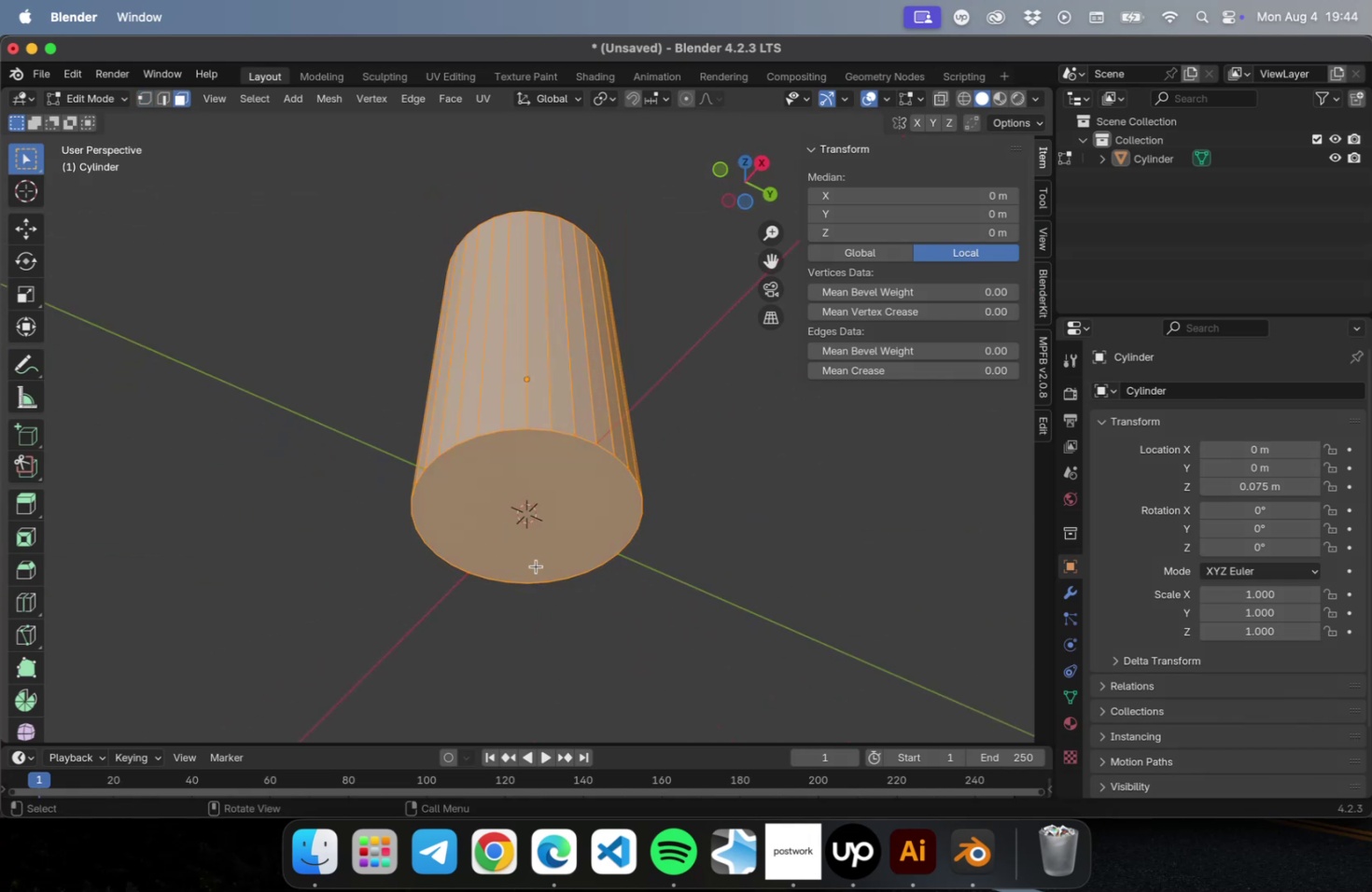 
left_click([525, 486])
 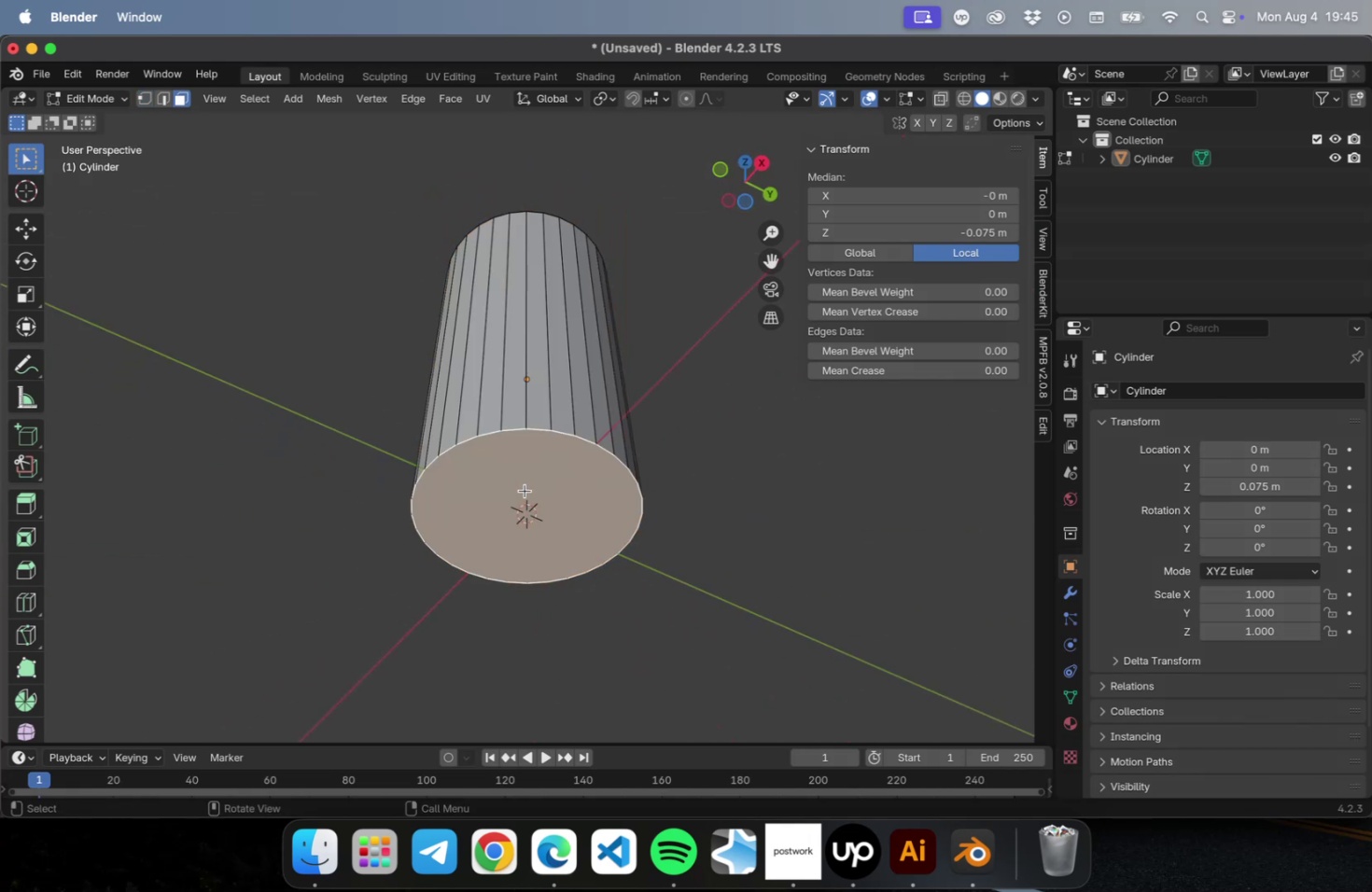 
scroll: coordinate [522, 499], scroll_direction: up, amount: 2.0
 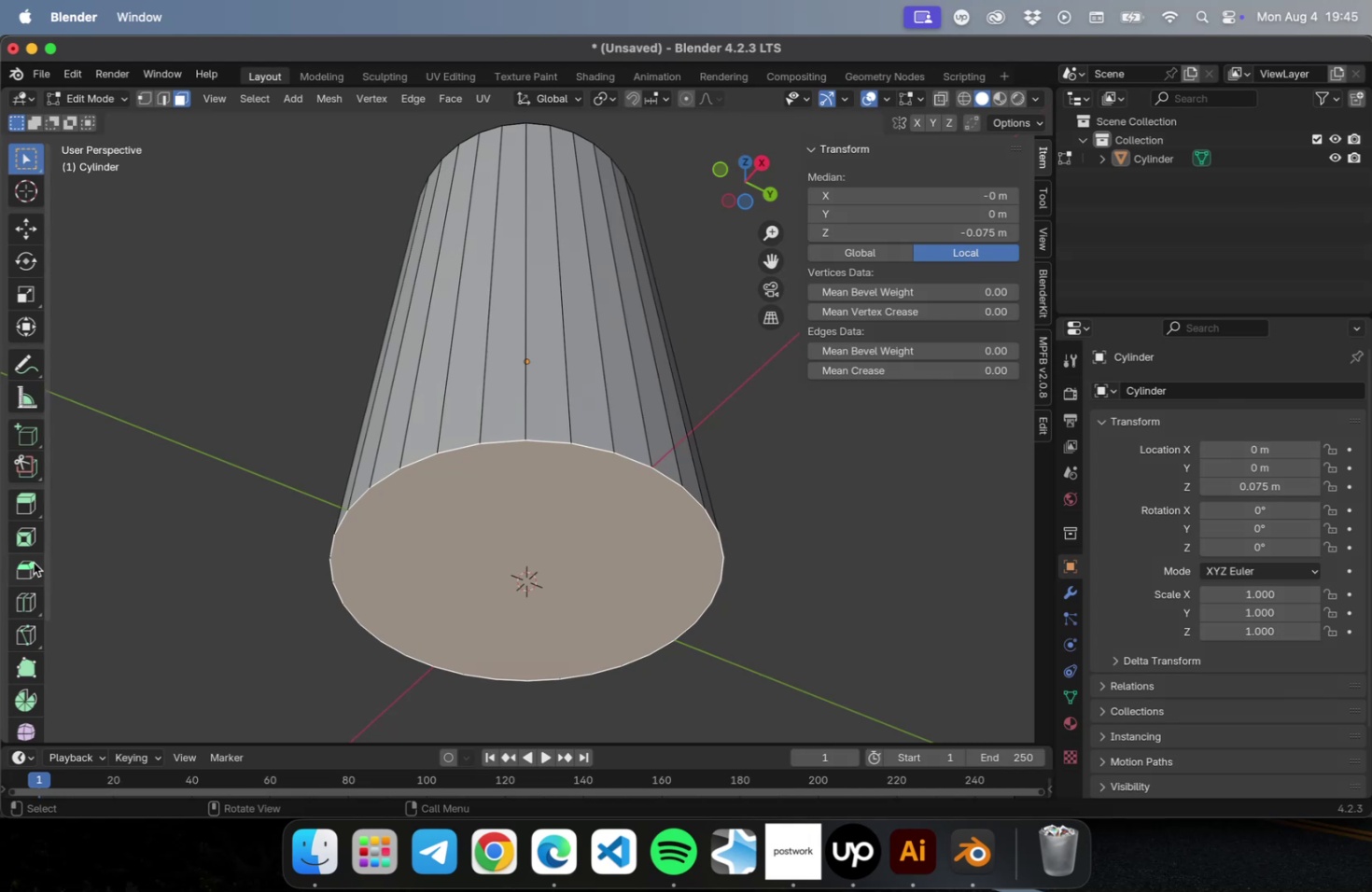 
key(Meta+B)
 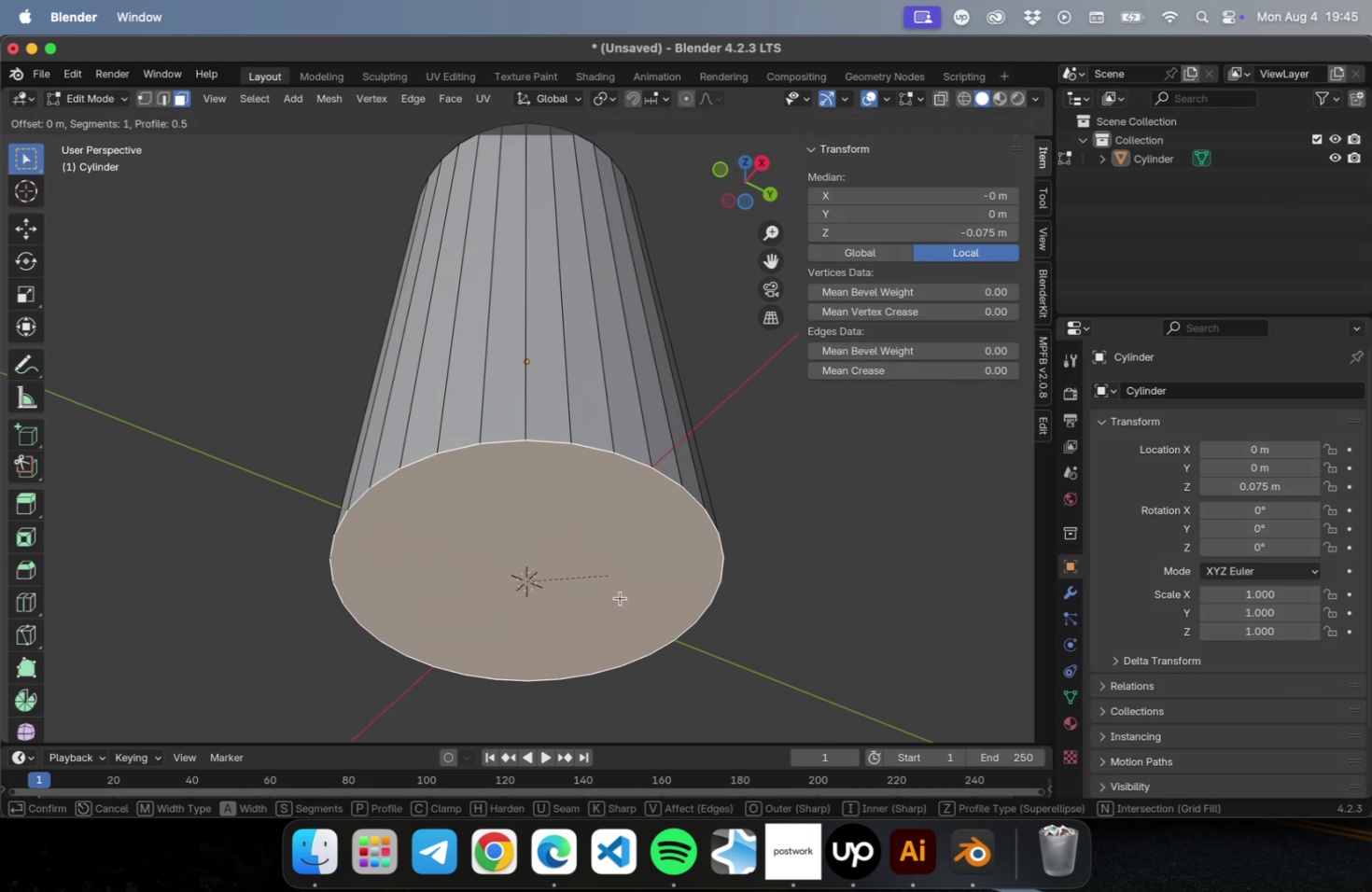 
key(Escape)
 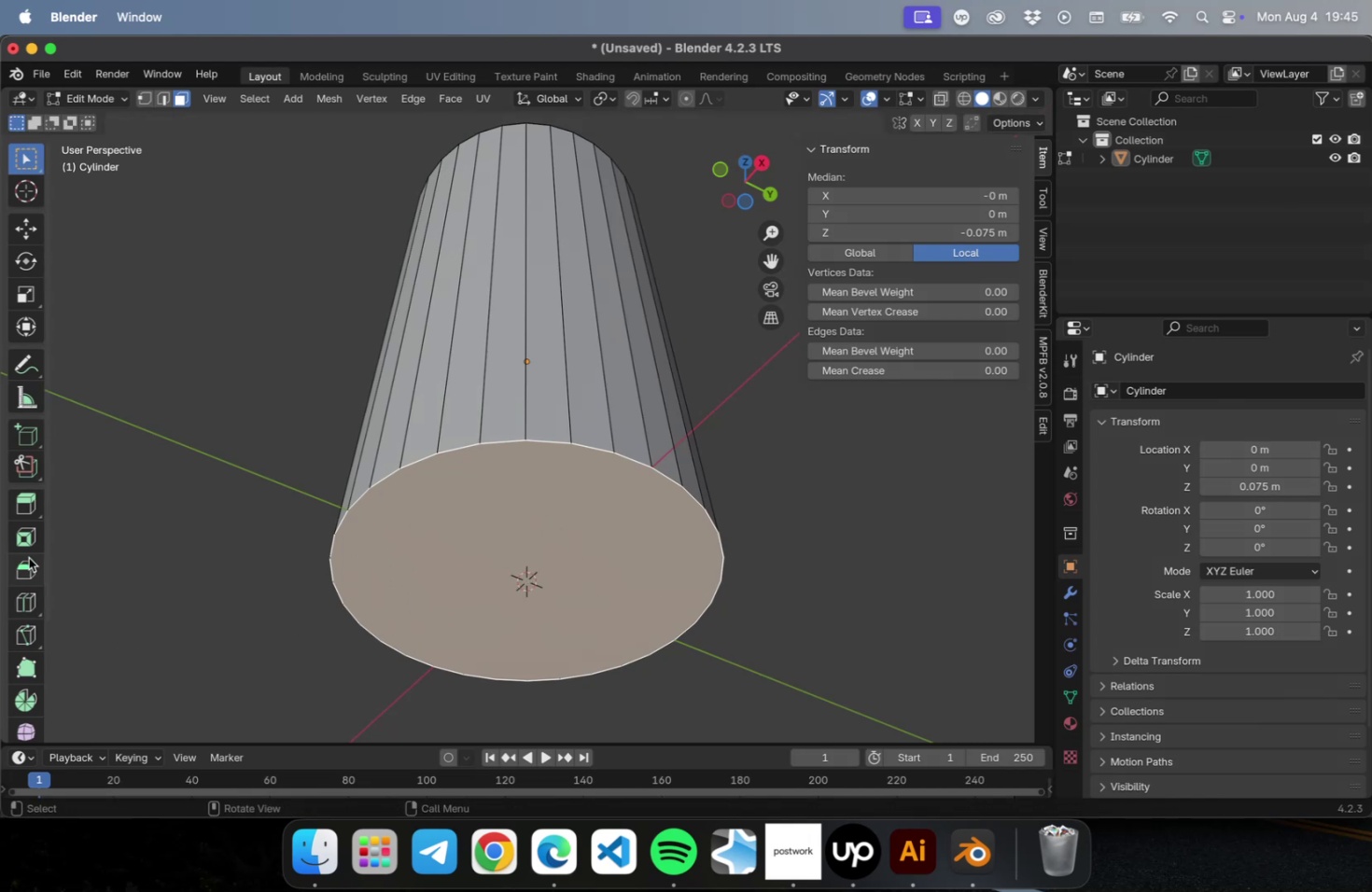 
left_click([28, 540])
 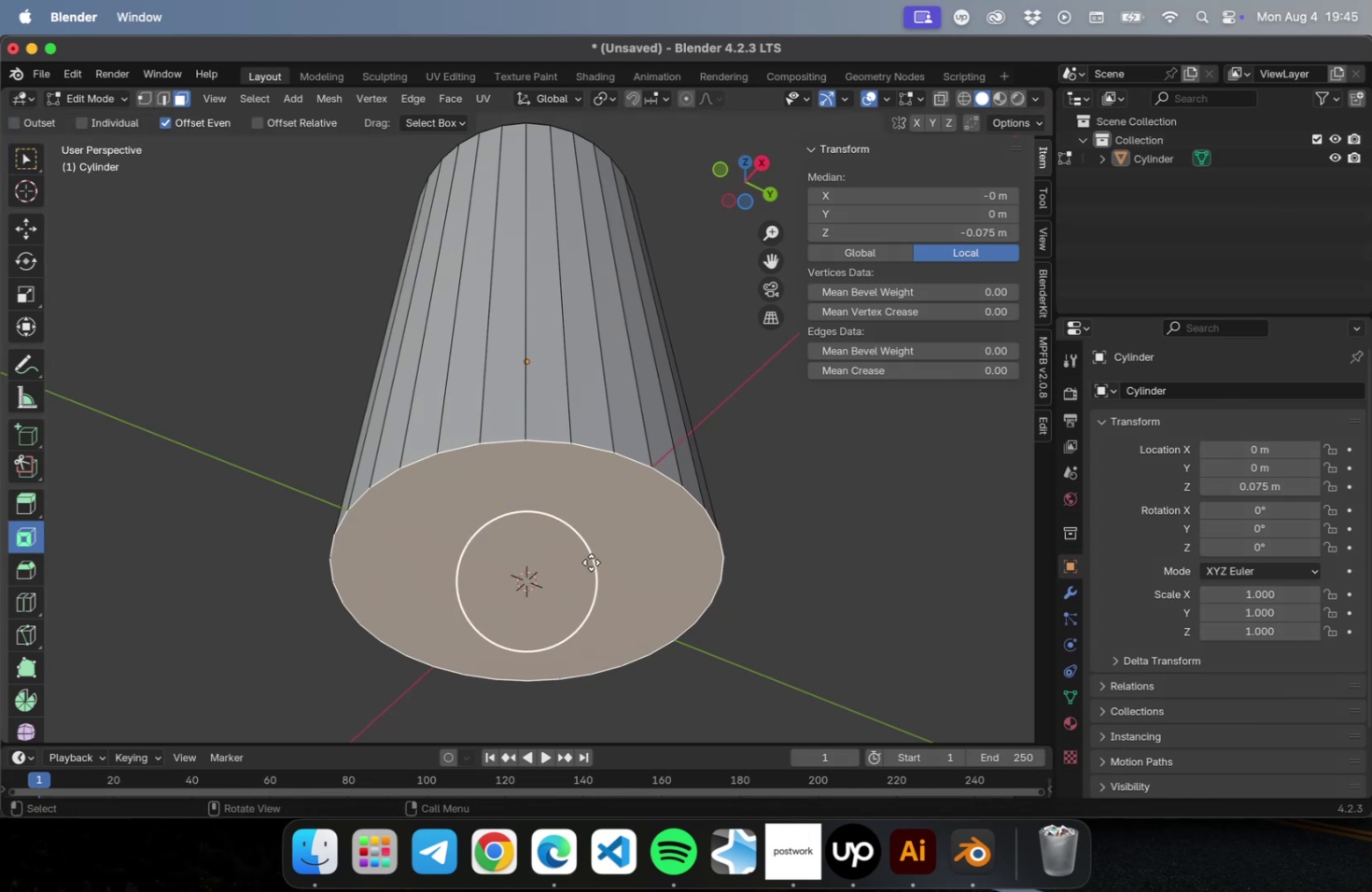 
left_click_drag(start_coordinate=[593, 561], to_coordinate=[574, 566])
 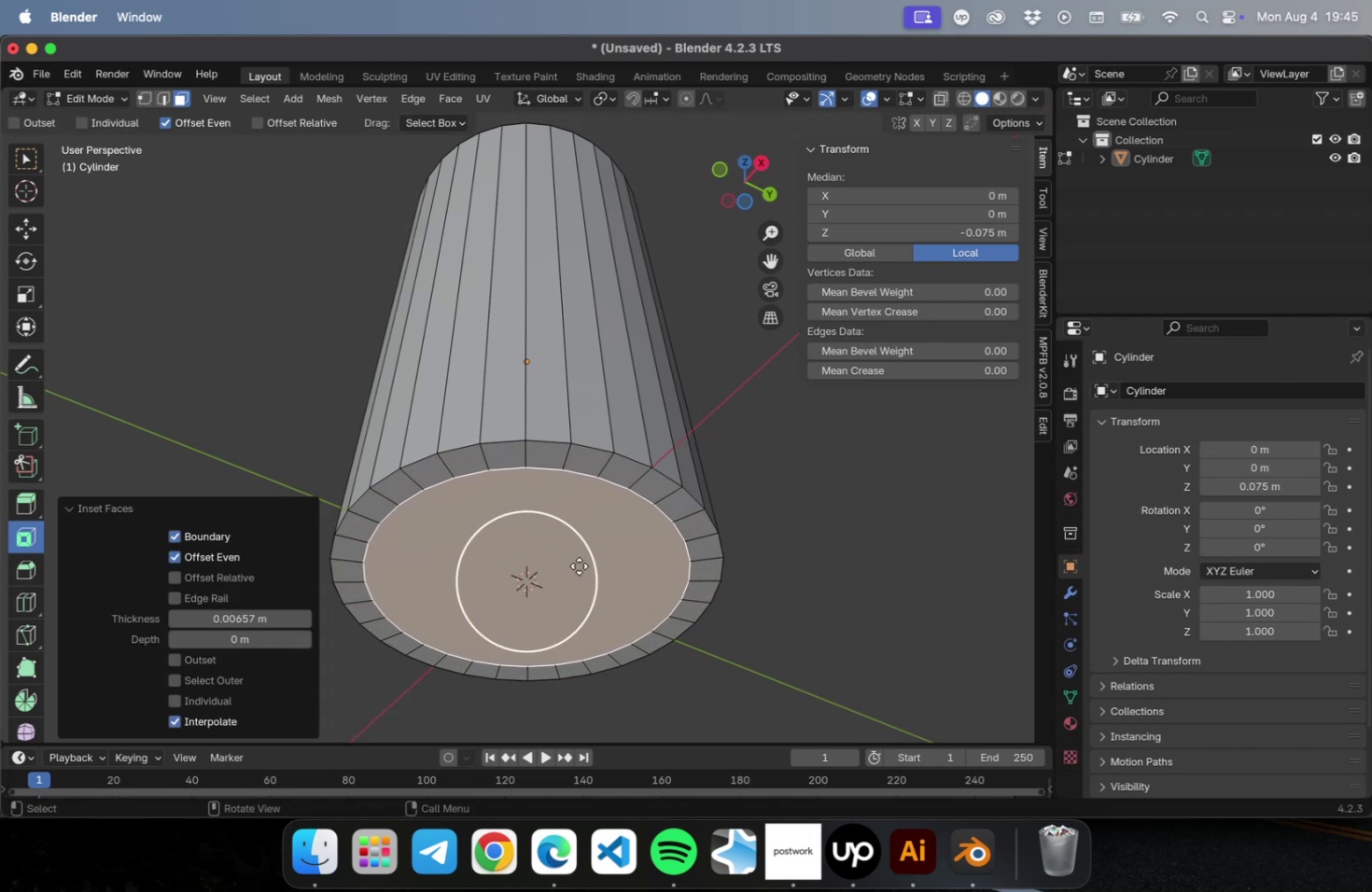 
left_click_drag(start_coordinate=[590, 563], to_coordinate=[567, 570])
 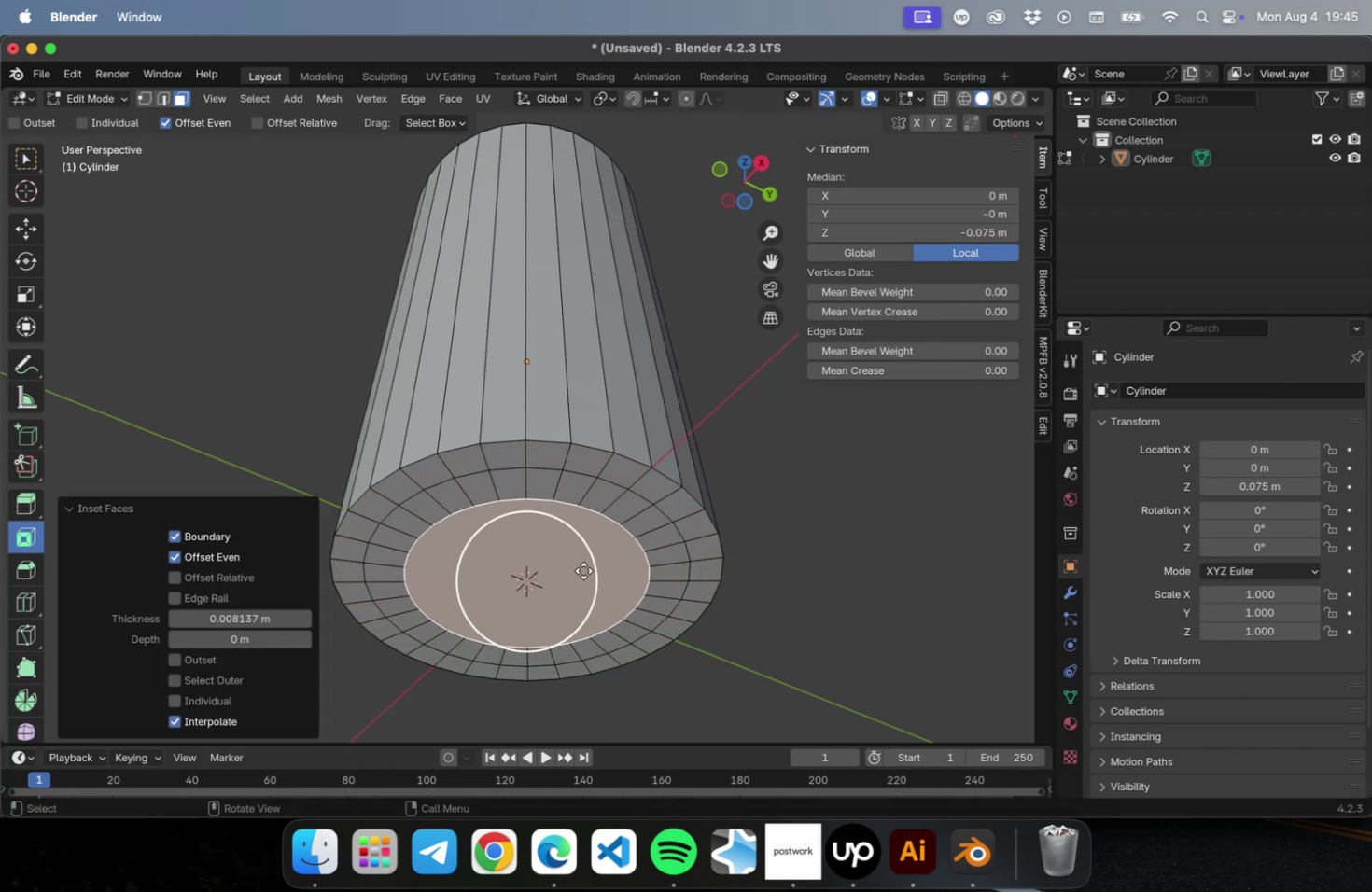 
left_click_drag(start_coordinate=[588, 564], to_coordinate=[567, 569])
 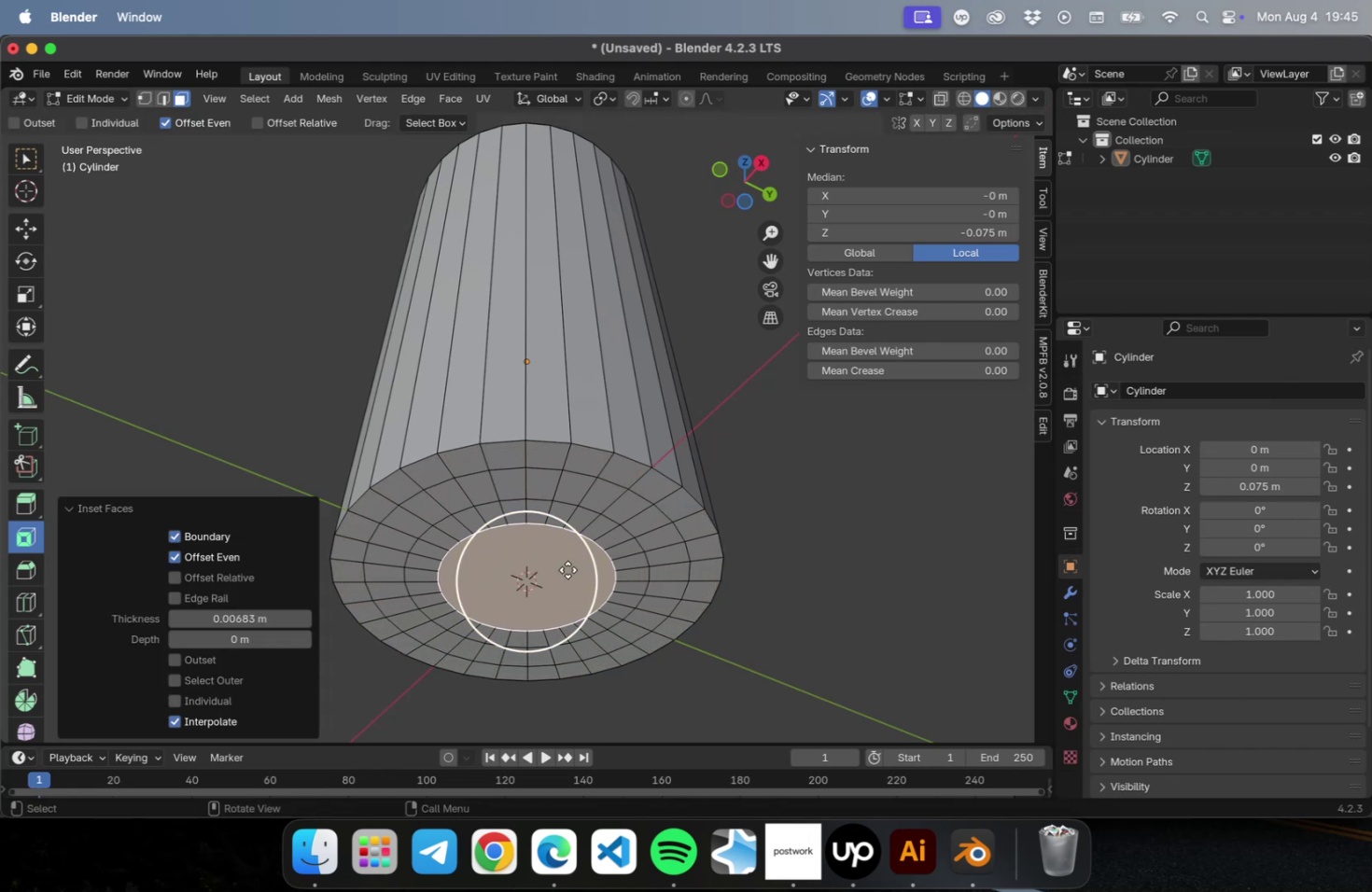 
key(Delete)
 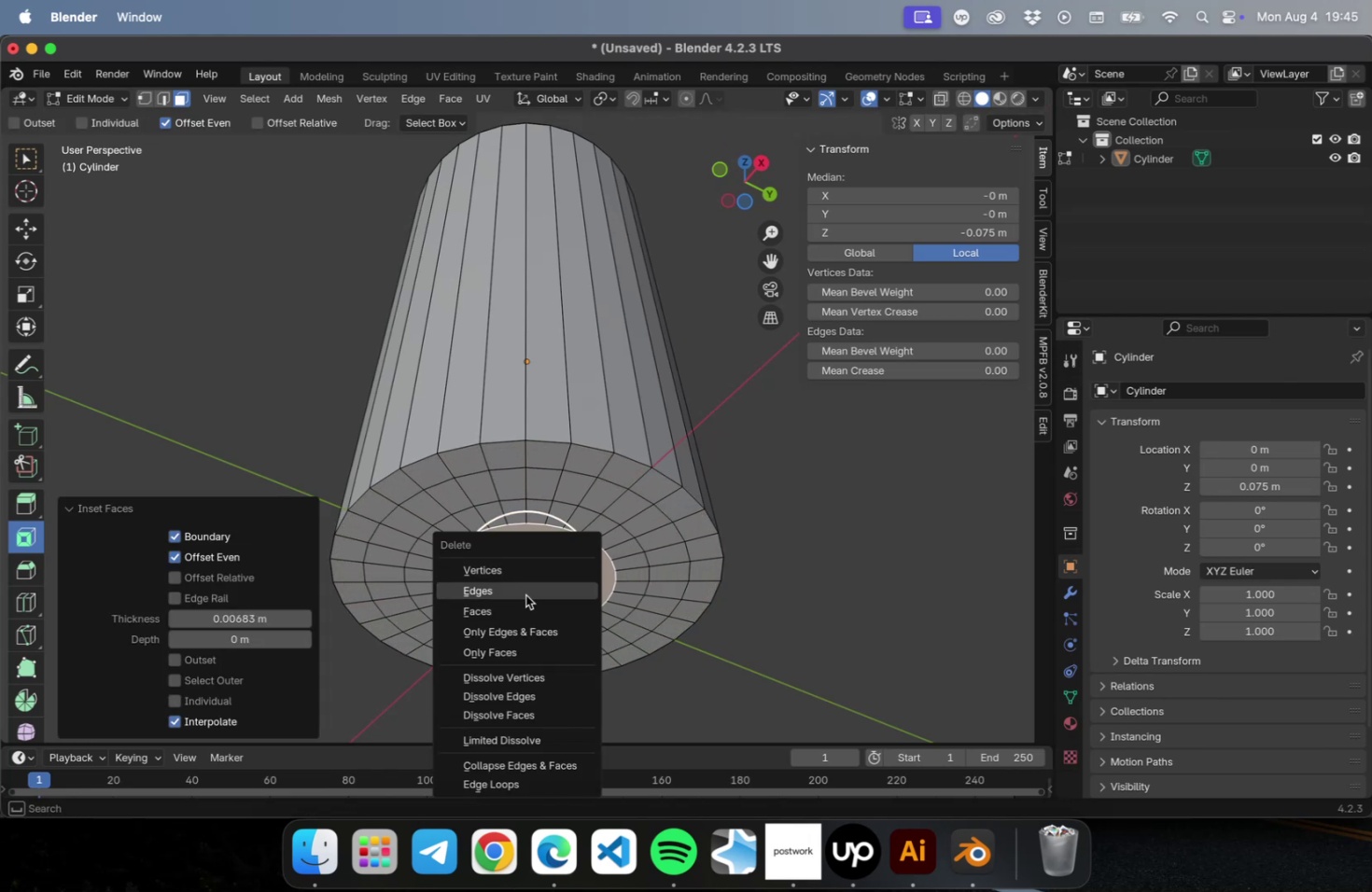 
left_click([520, 607])
 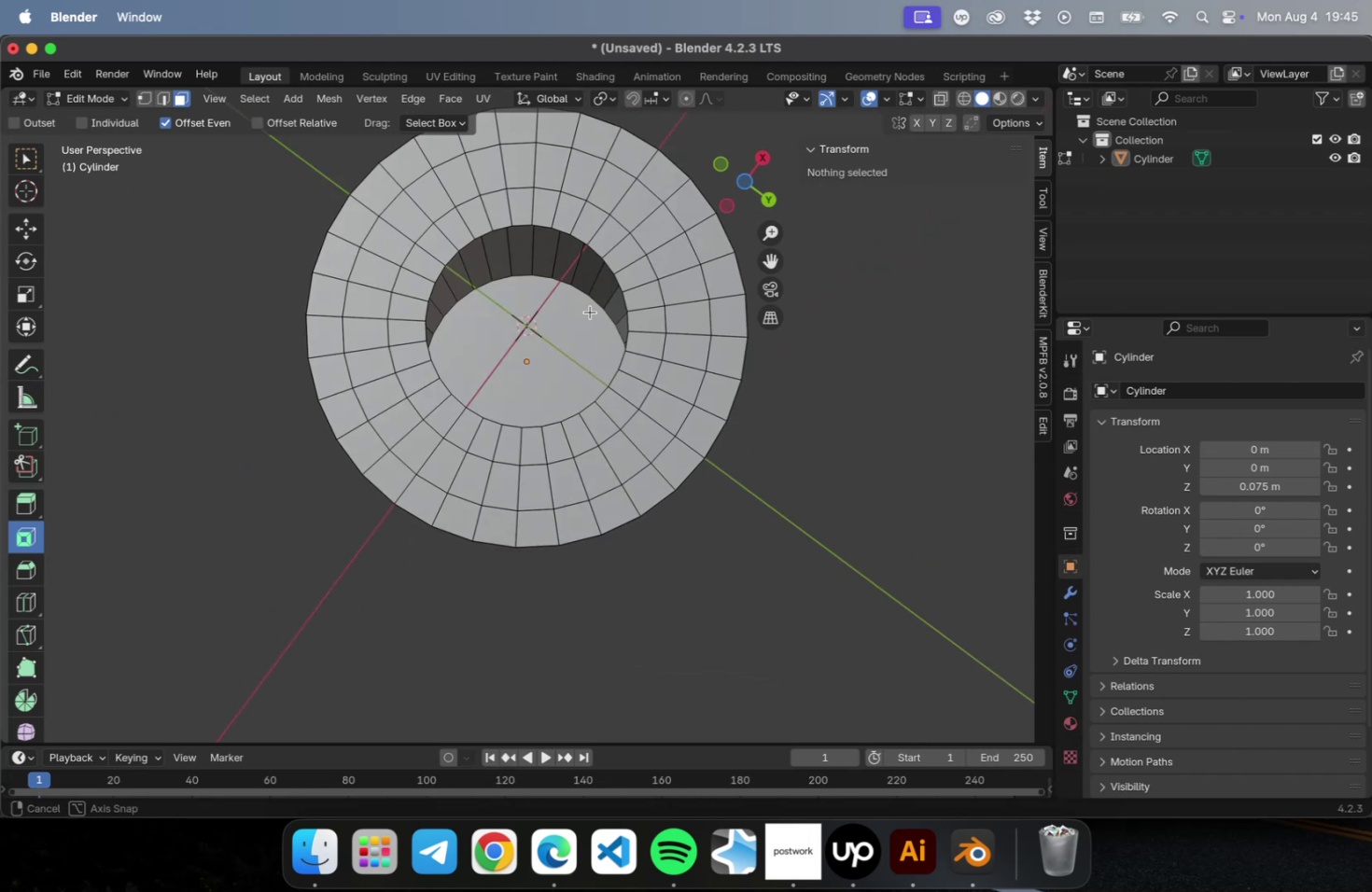 
key(2)
 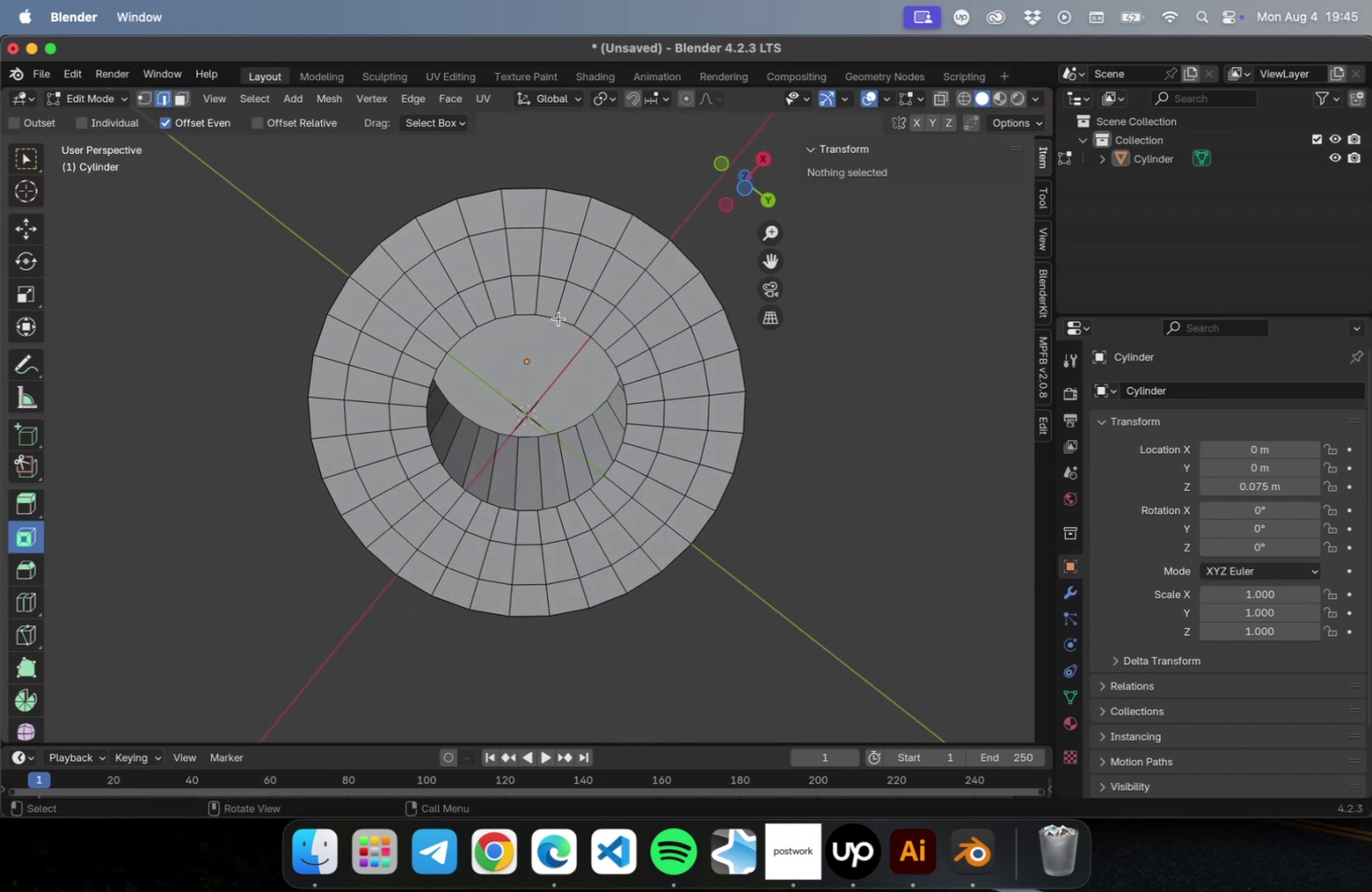 
key(Alt+OptionLeft)
 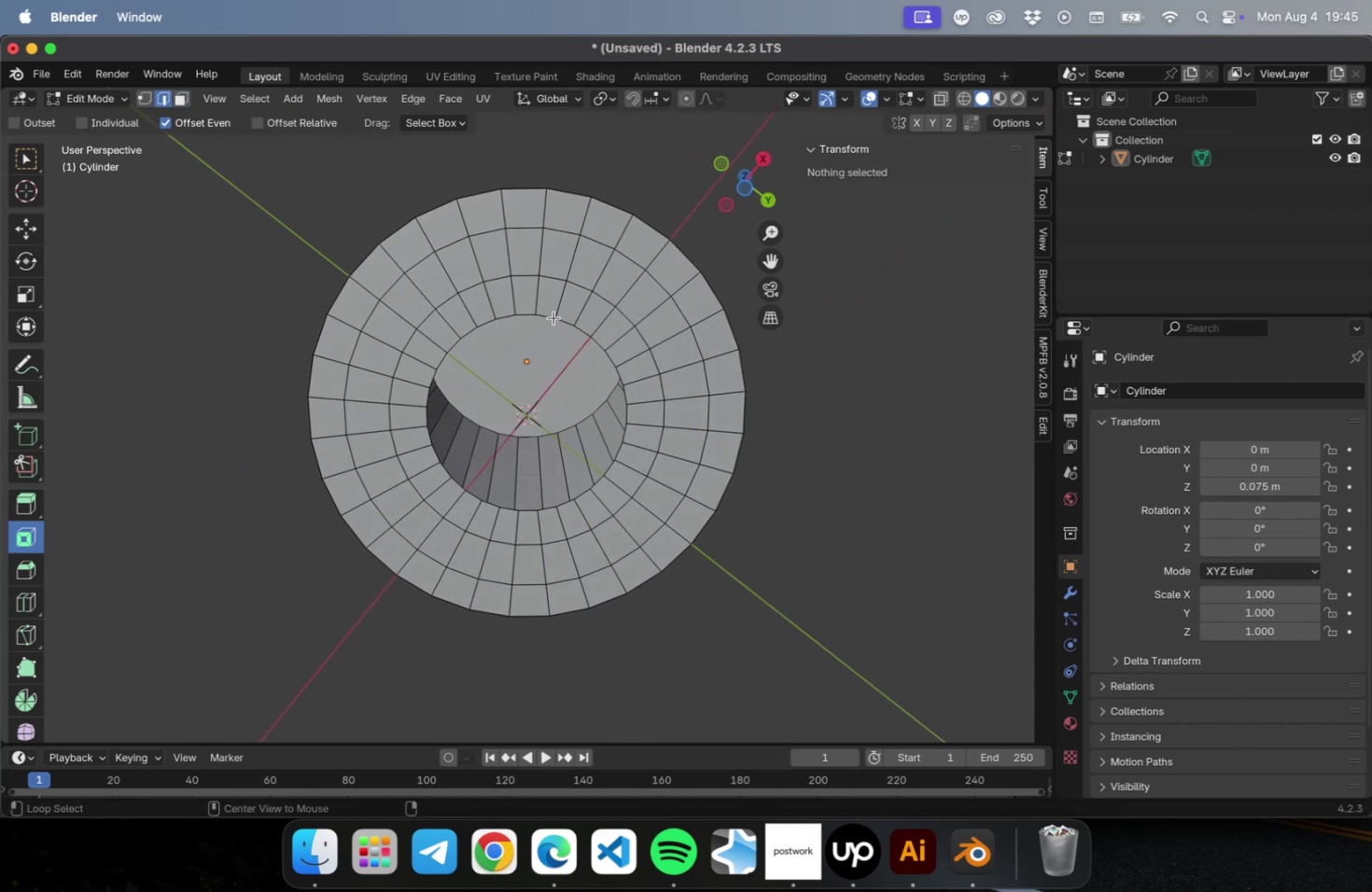 
left_click([553, 317])
 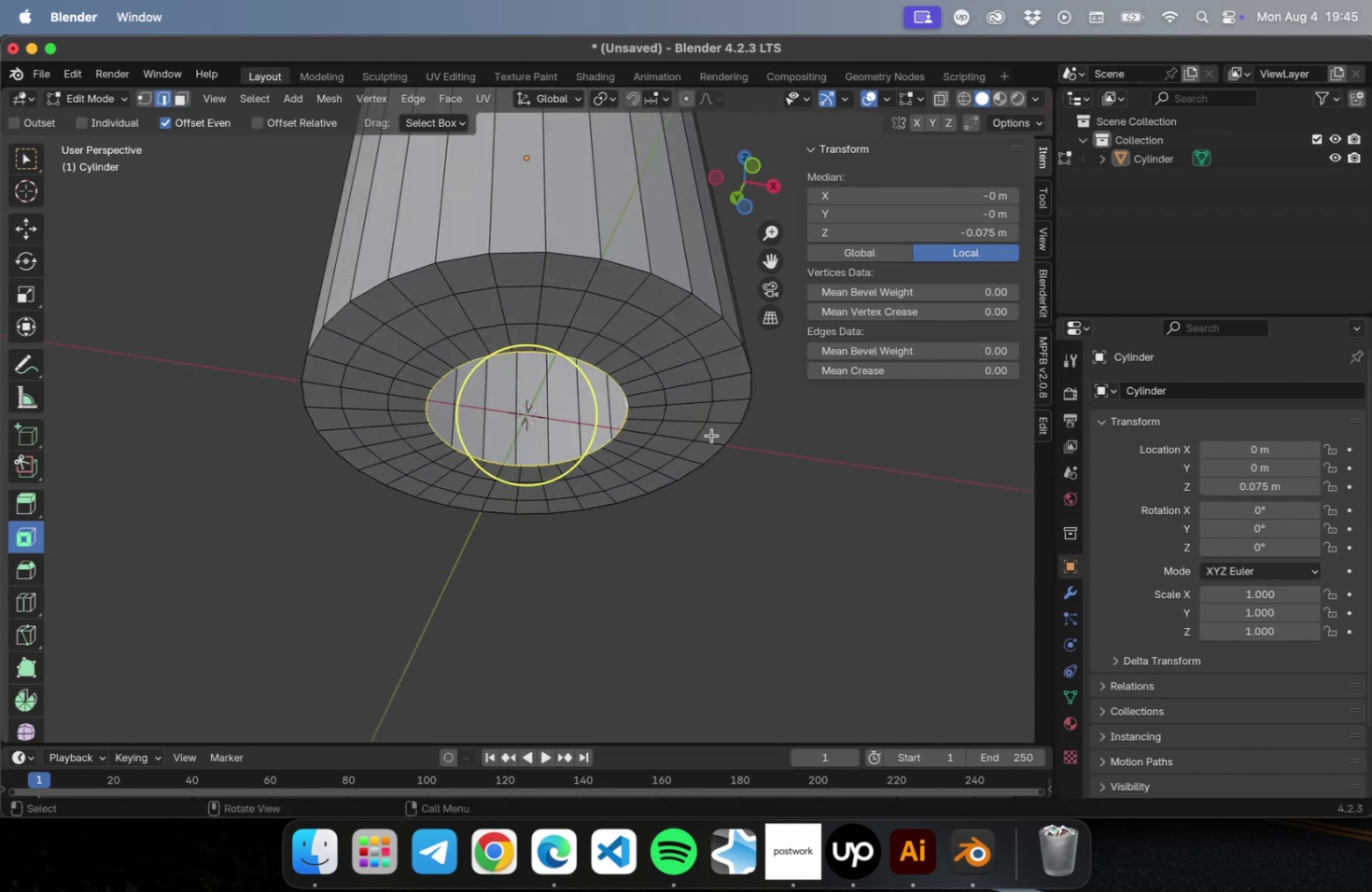 
scroll: coordinate [626, 456], scroll_direction: up, amount: 2.0
 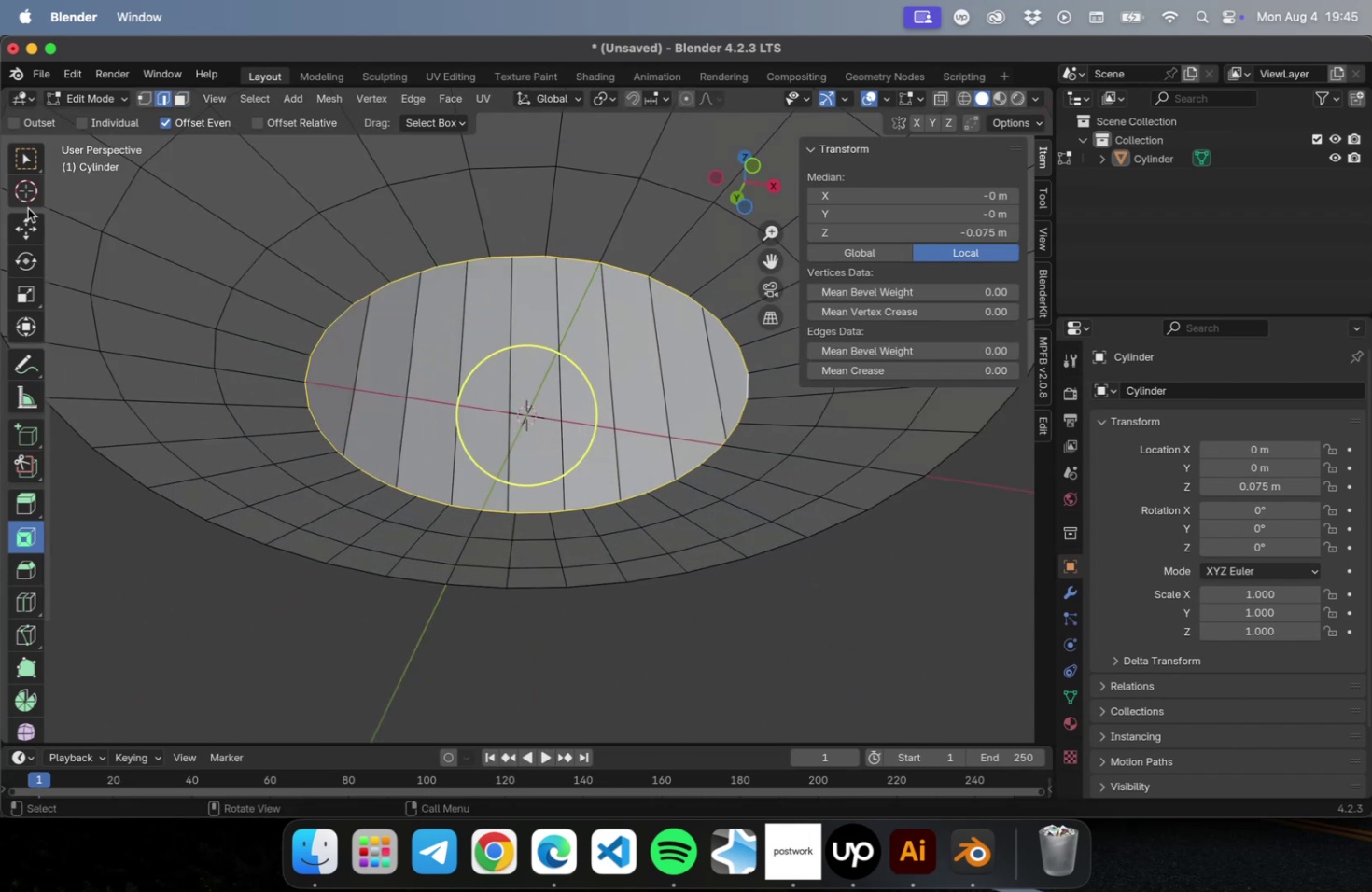 
left_click([32, 231])
 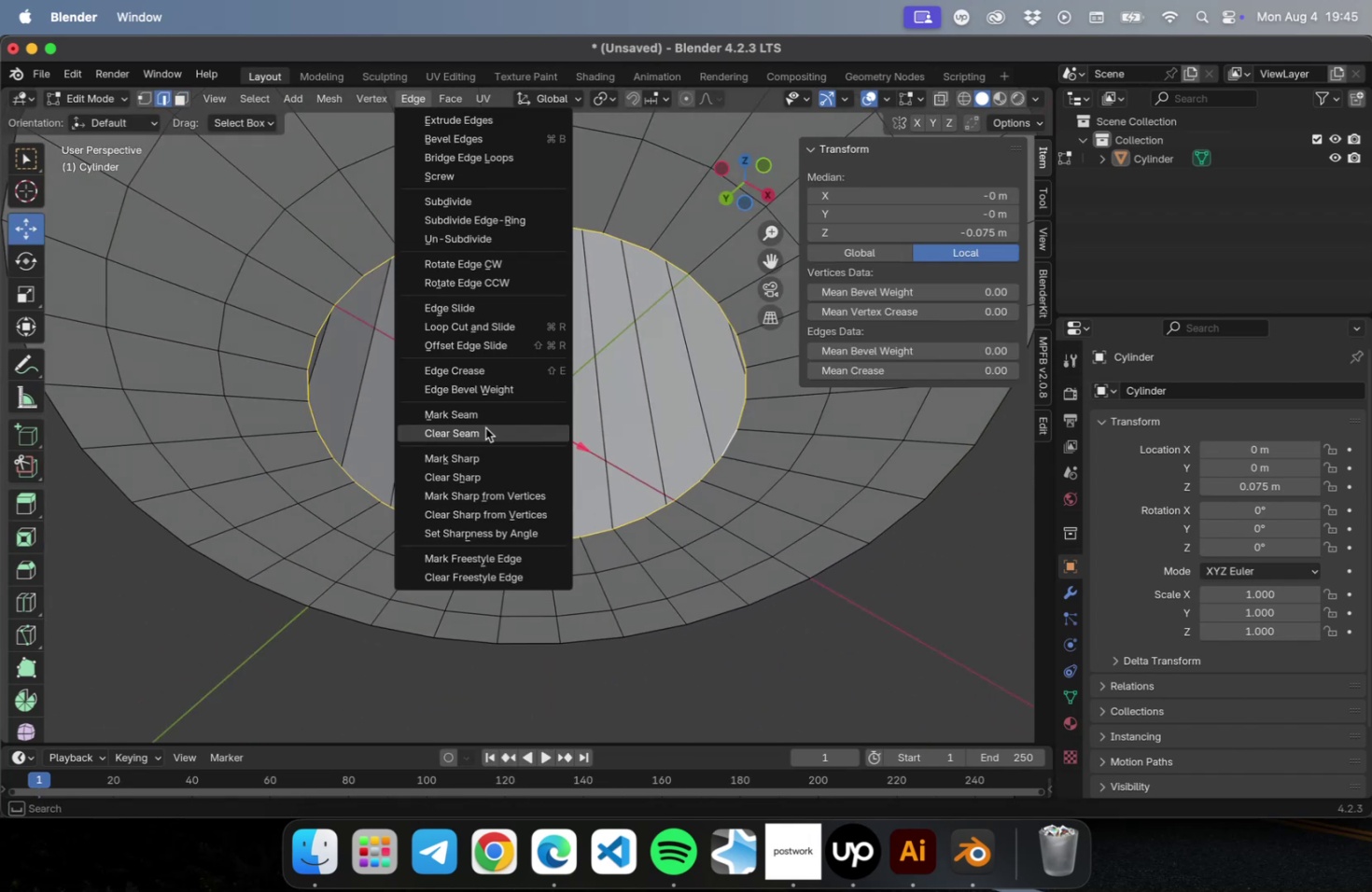 
left_click([454, 112])
 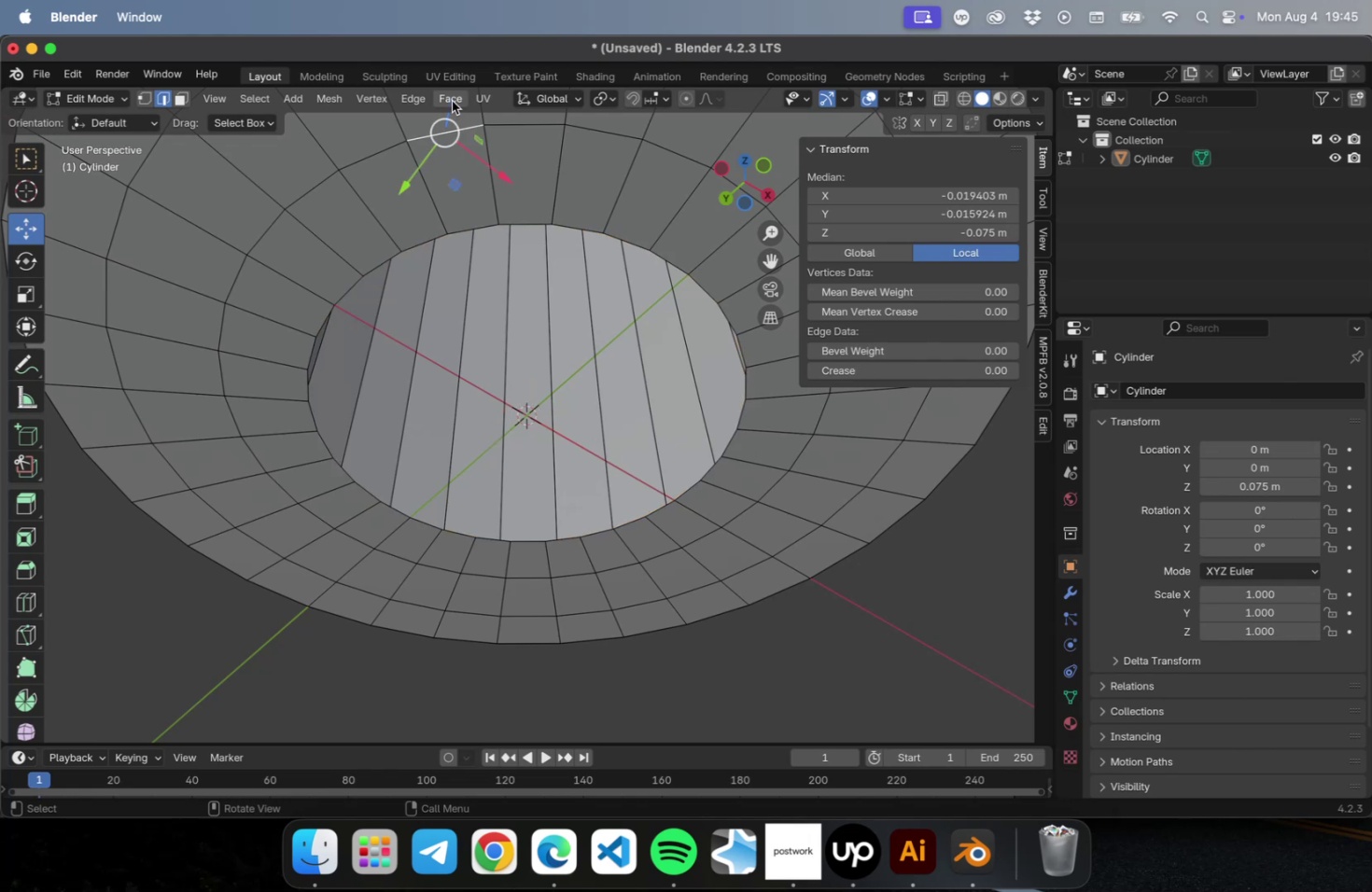 
key(Meta+CommandLeft)
 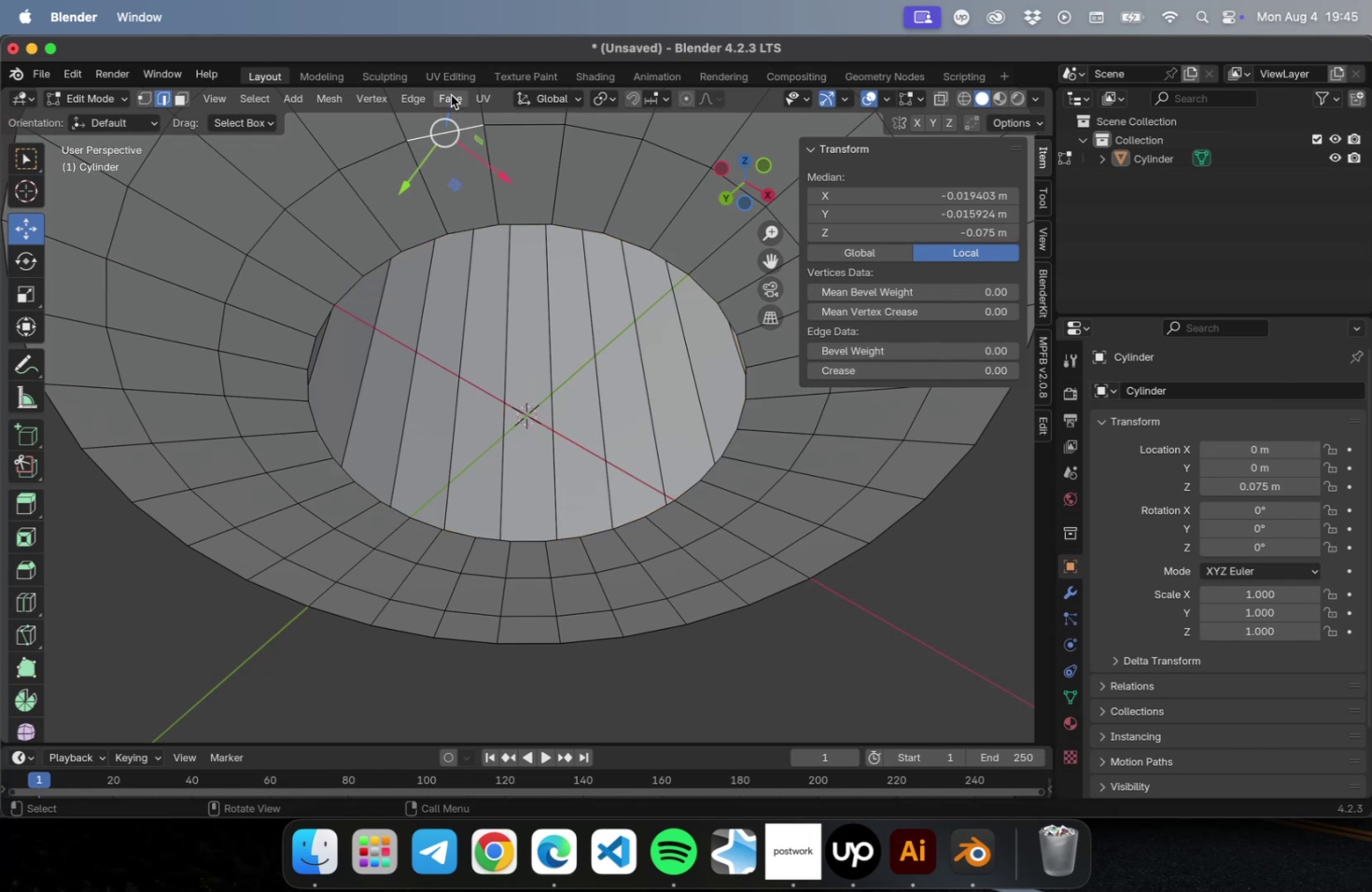 
key(Meta+Z)
 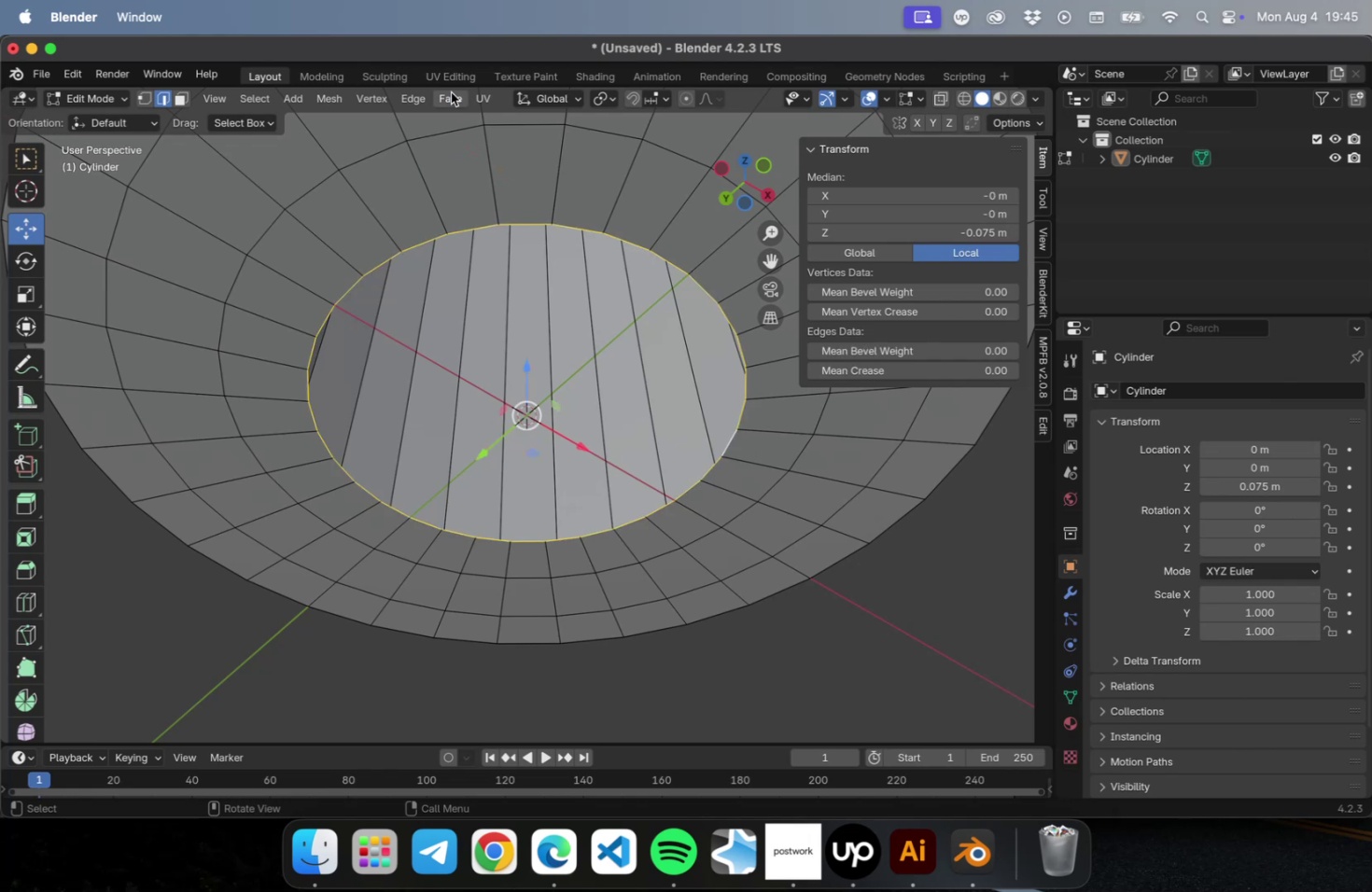 
left_click([451, 91])
 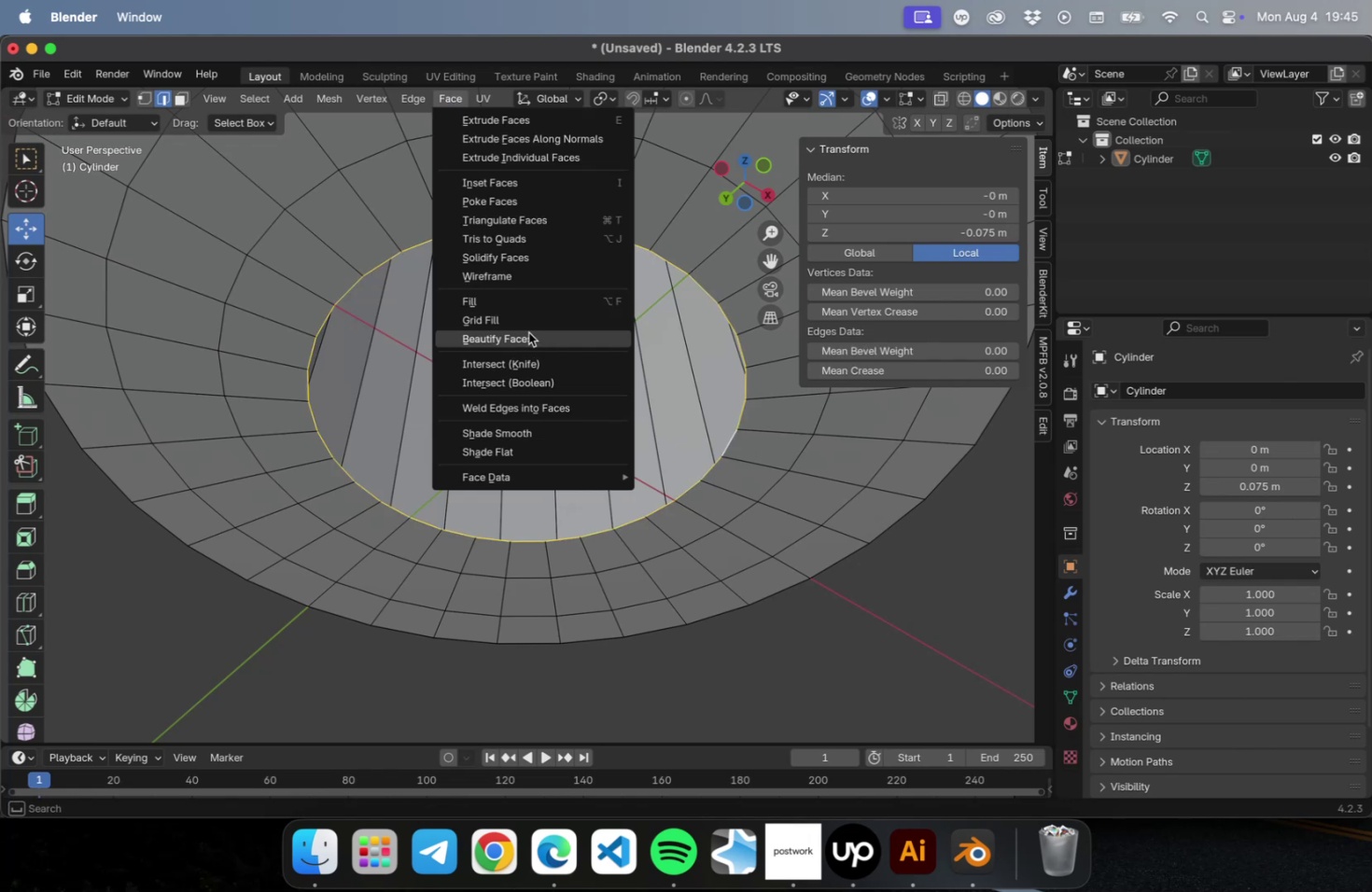 
left_click([525, 326])
 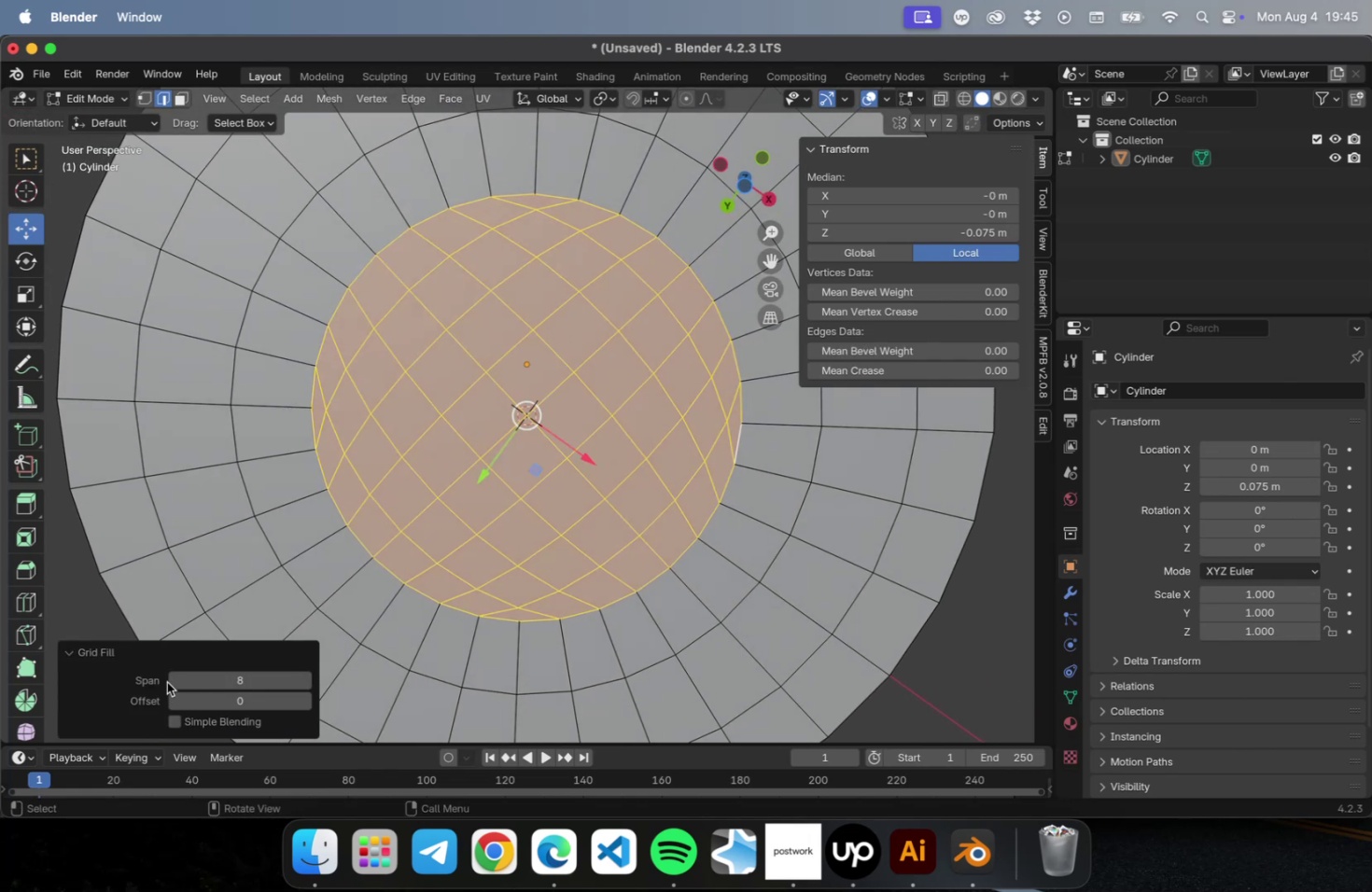 
double_click([174, 681])
 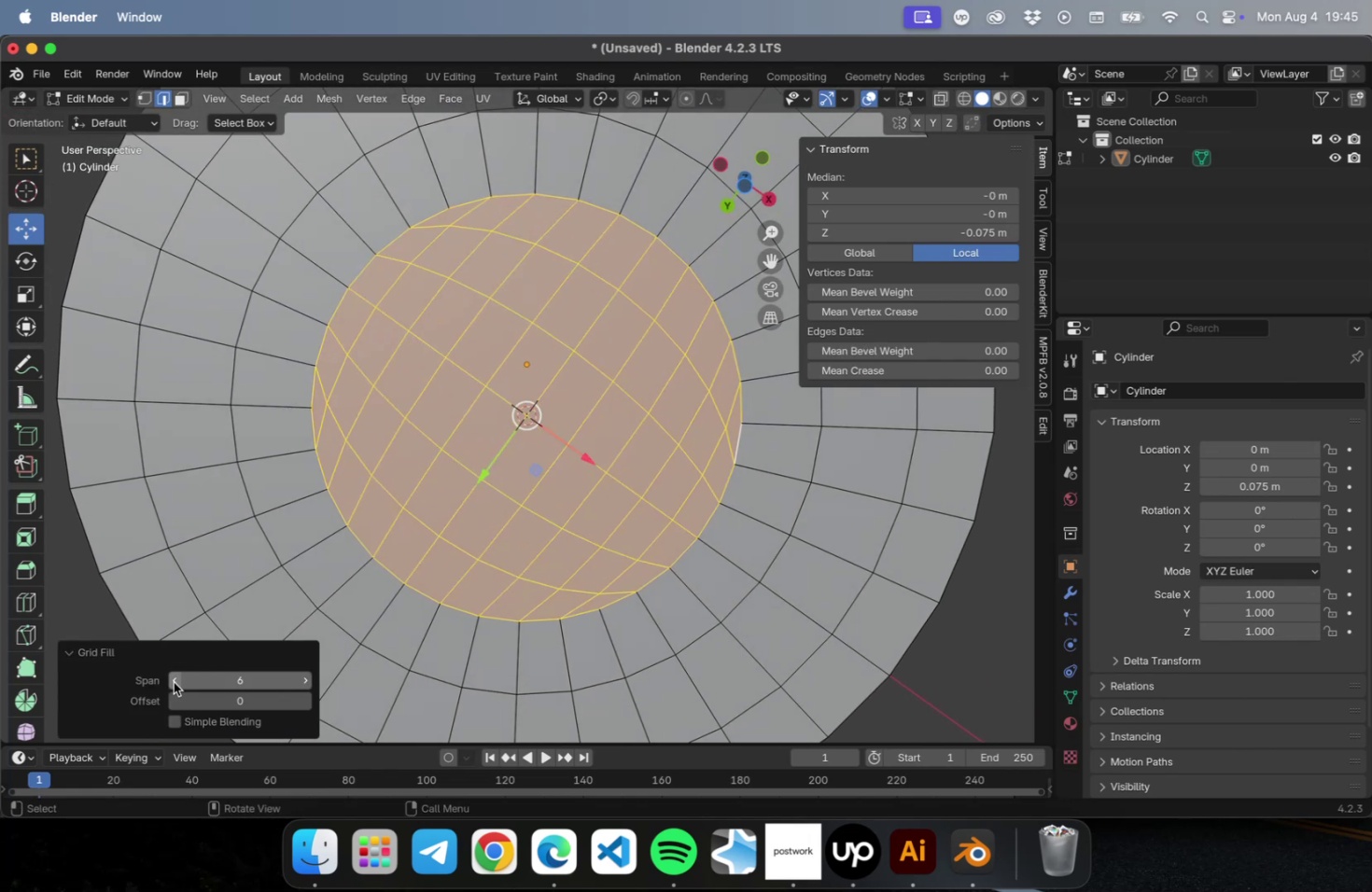 
left_click([174, 681])
 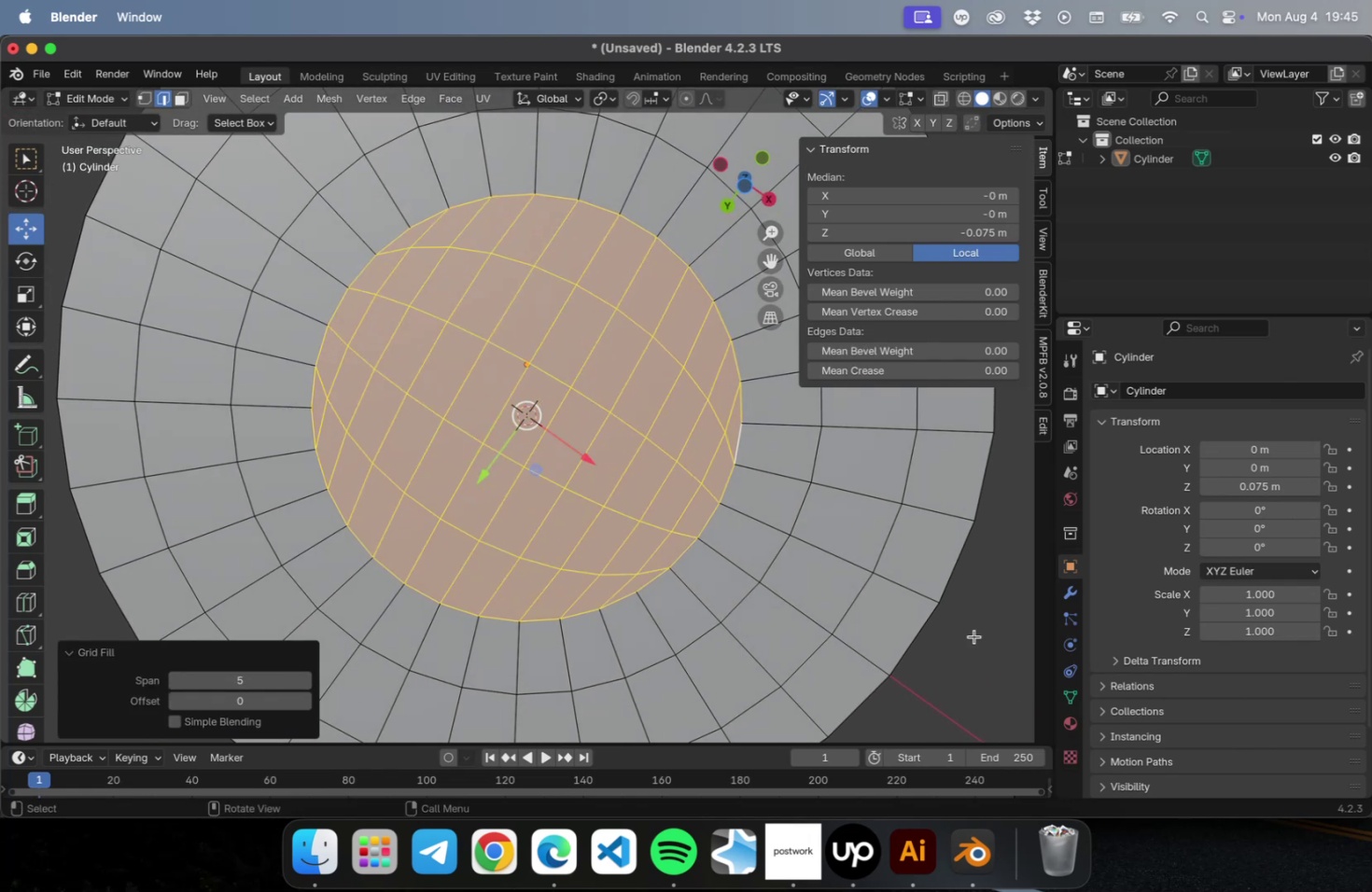 
left_click([973, 635])
 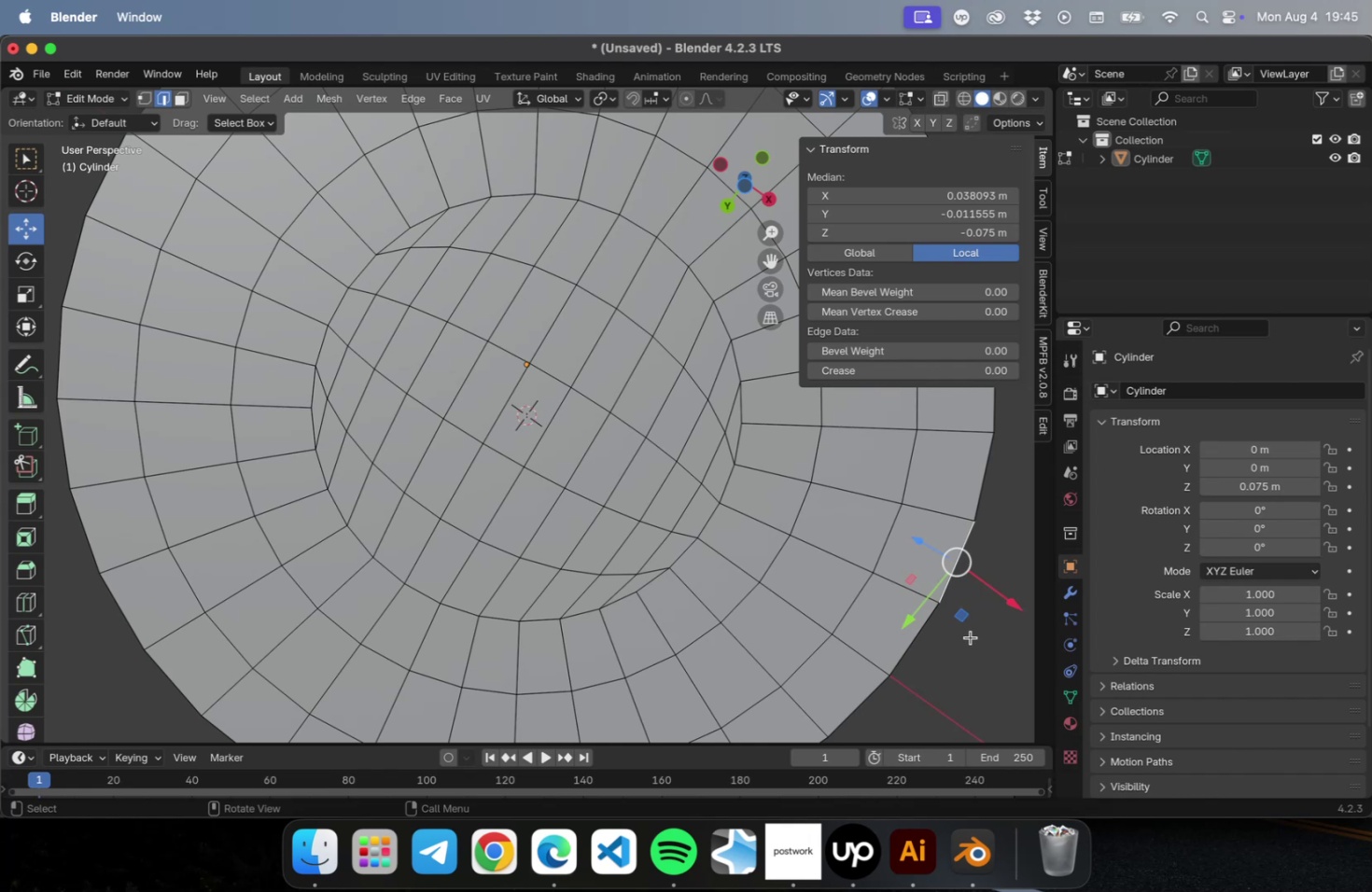 
scroll: coordinate [944, 628], scroll_direction: down, amount: 2.0
 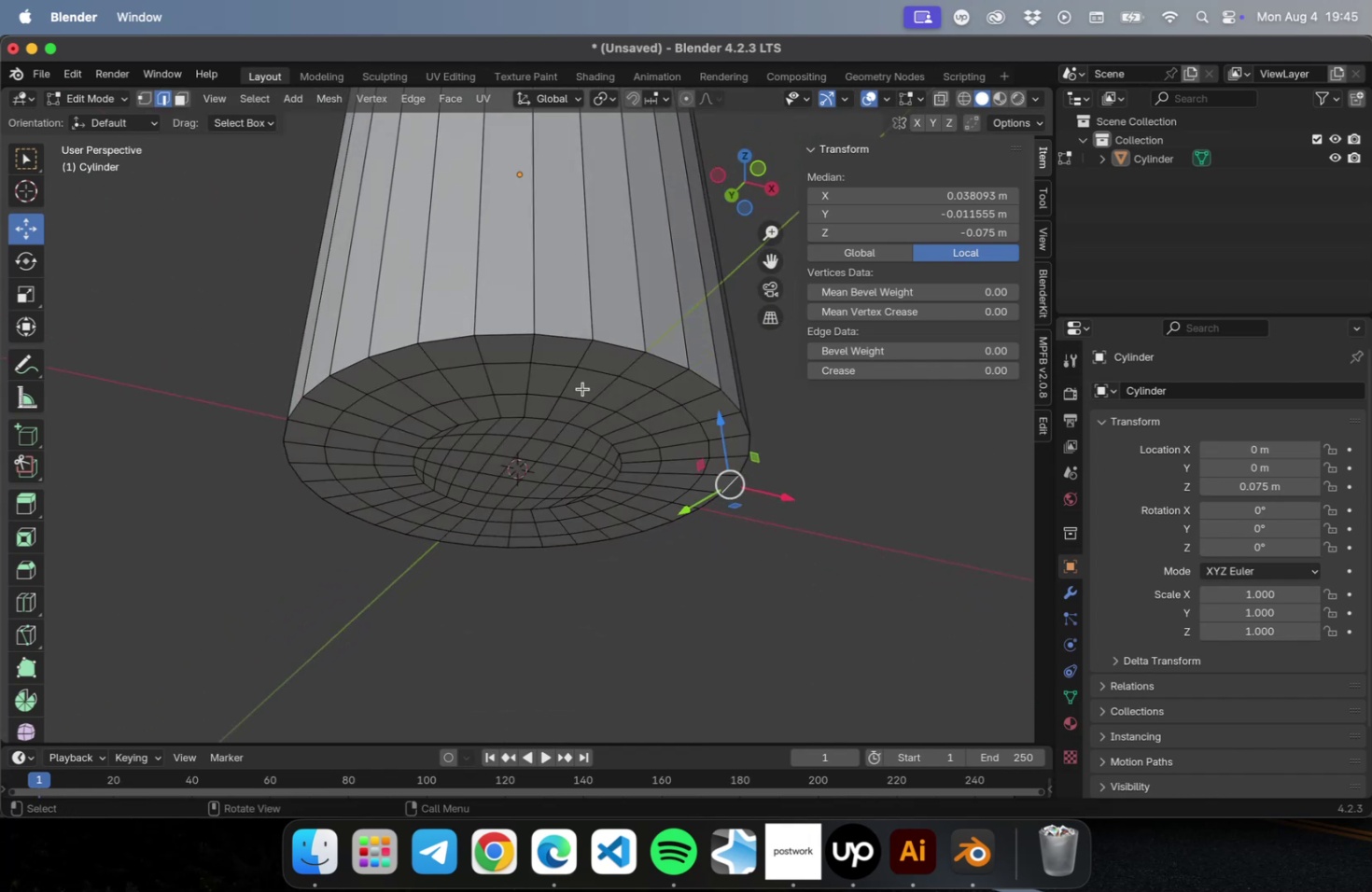 
key(2)
 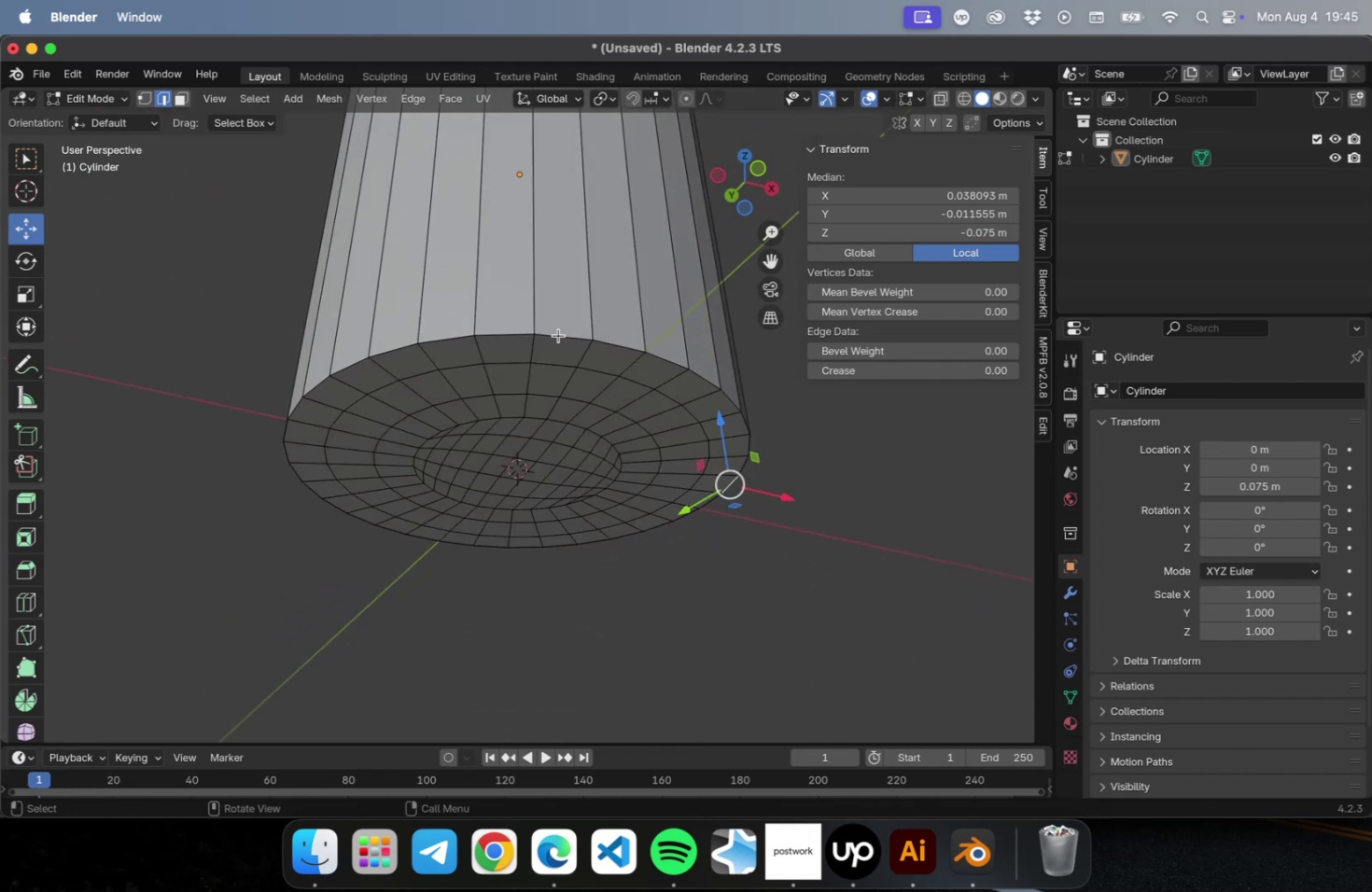 
left_click([558, 335])
 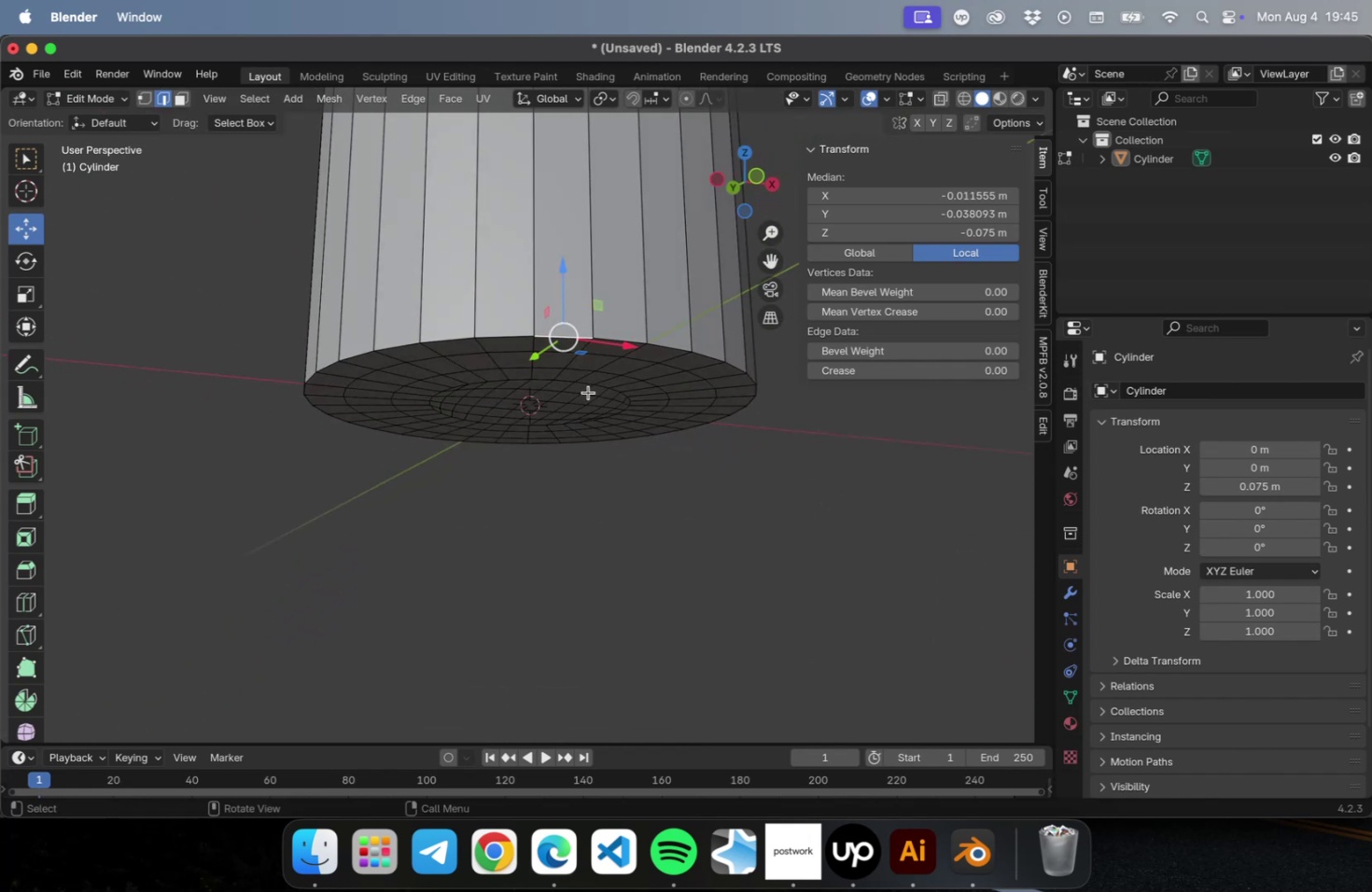 
key(G)
 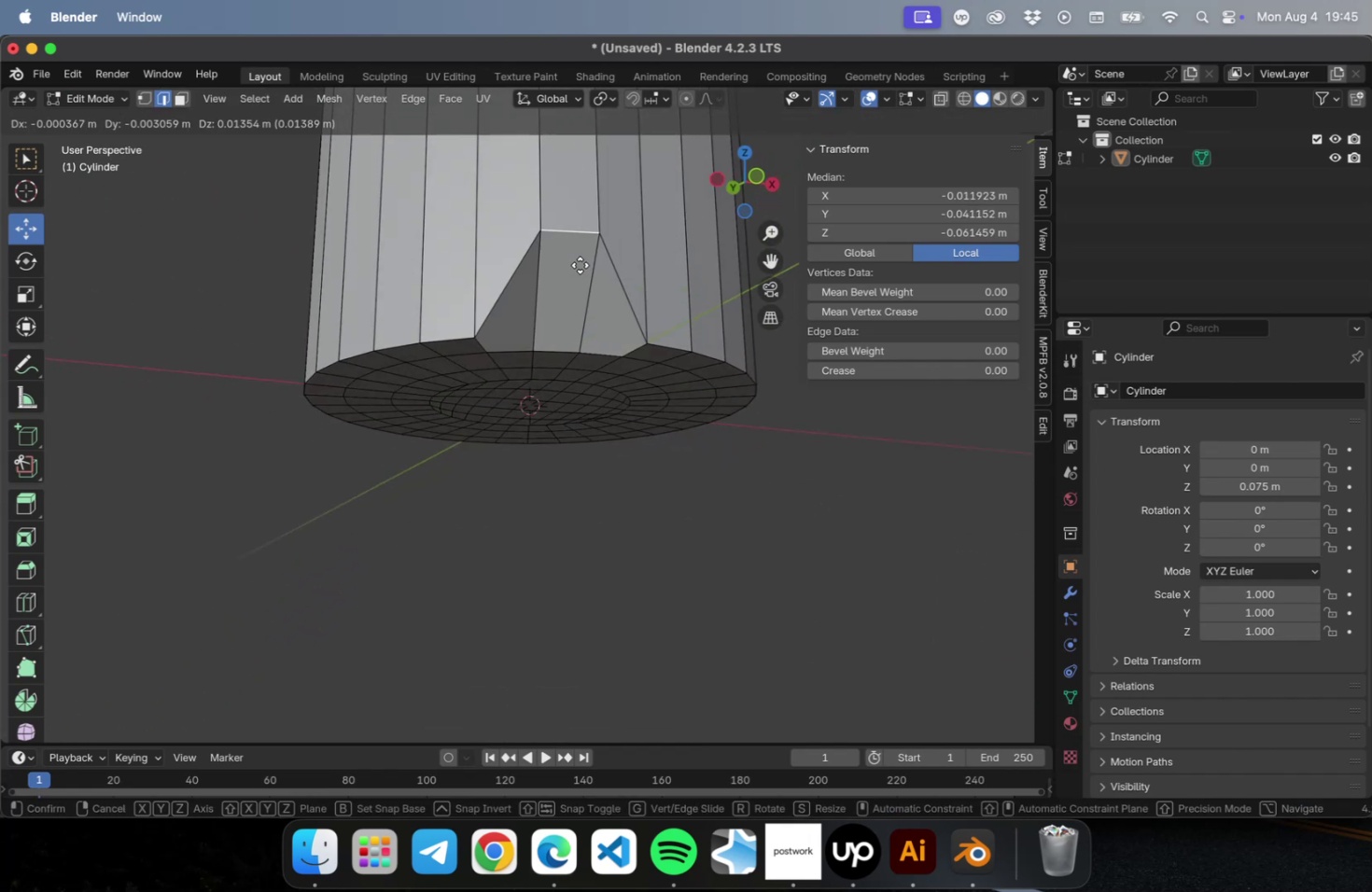 
key(Escape)
 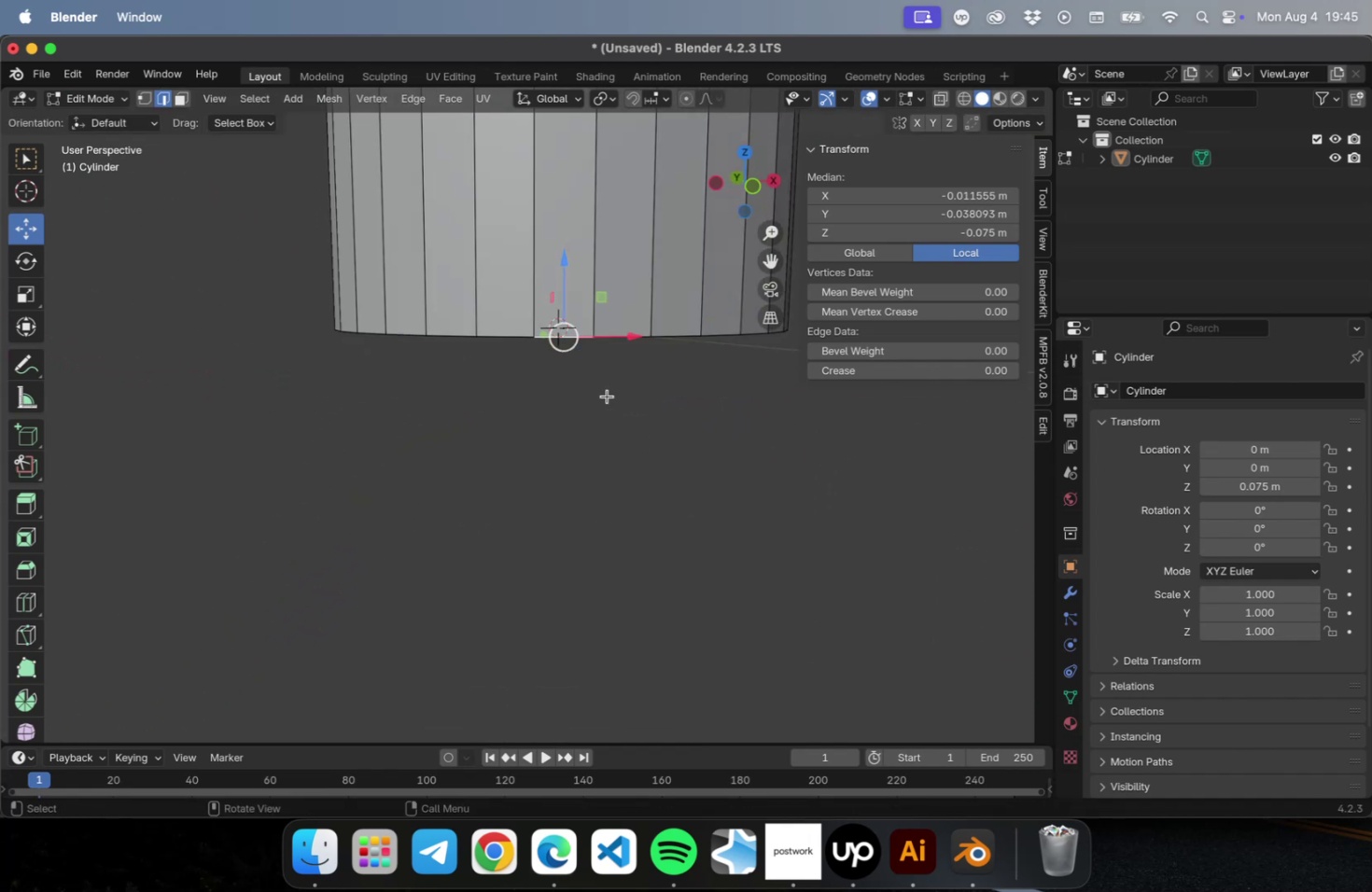 
key(Tab)
 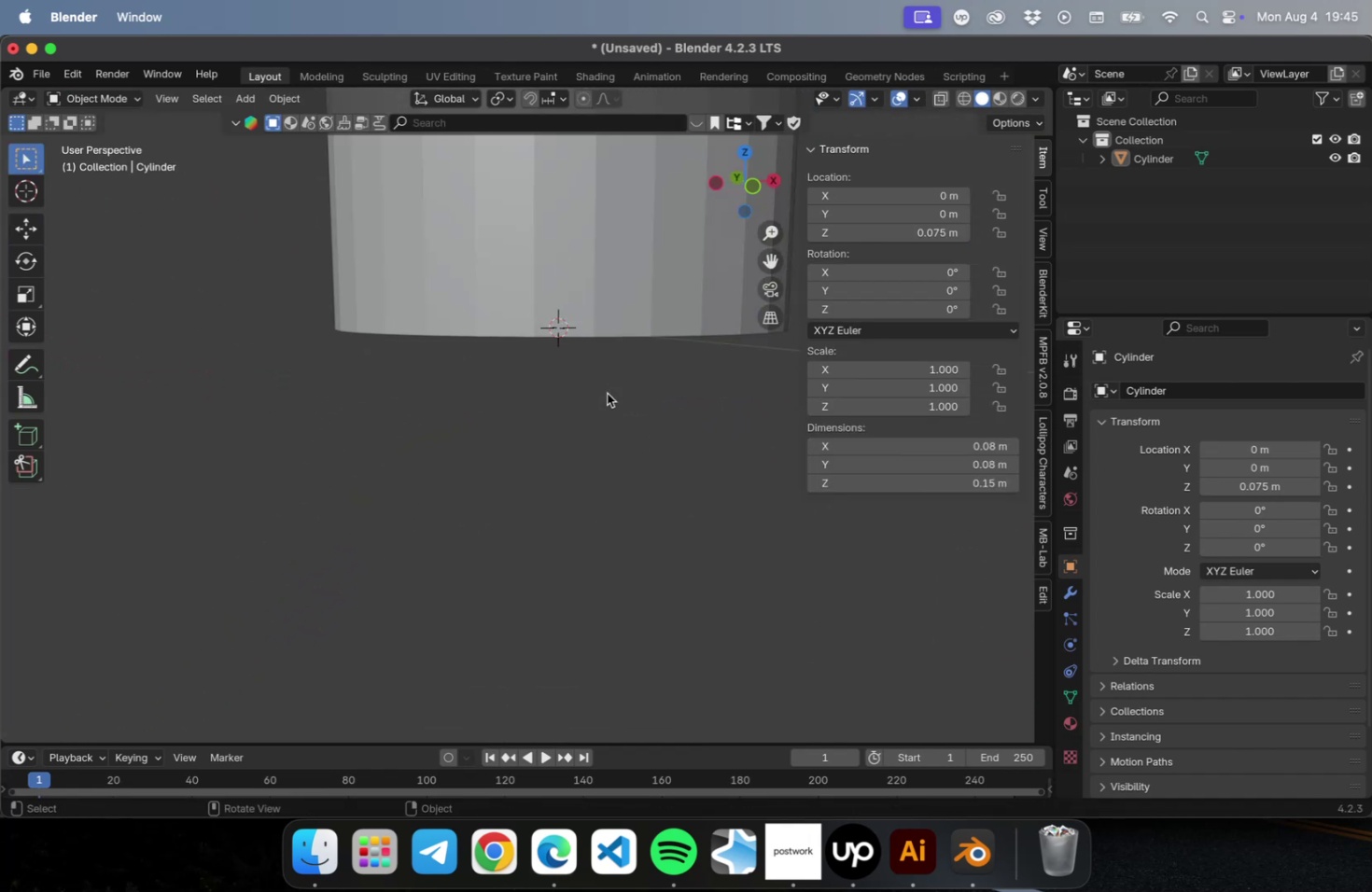 
scroll: coordinate [607, 401], scroll_direction: down, amount: 2.0
 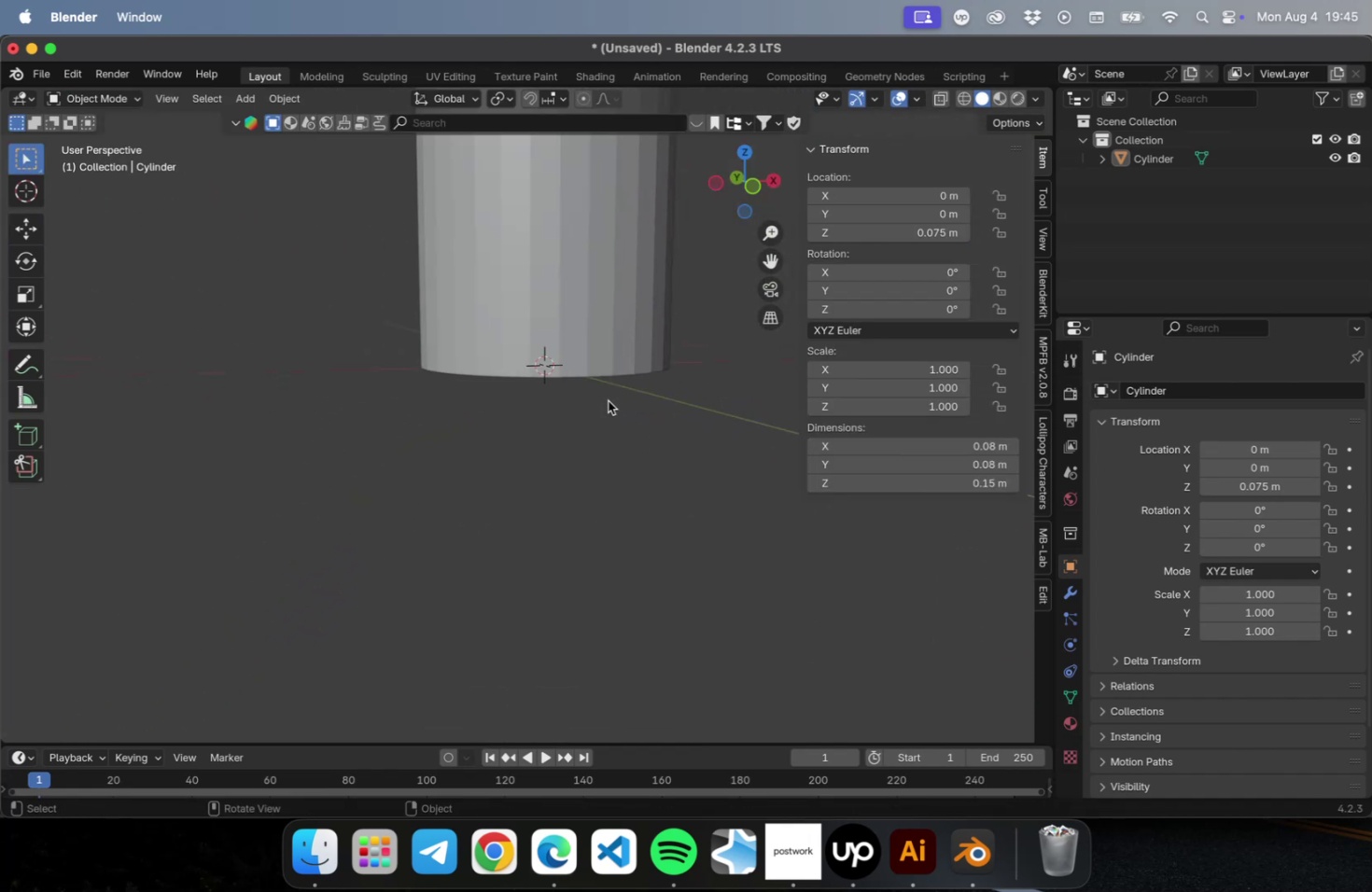 
hold_key(key=ShiftLeft, duration=0.42)
 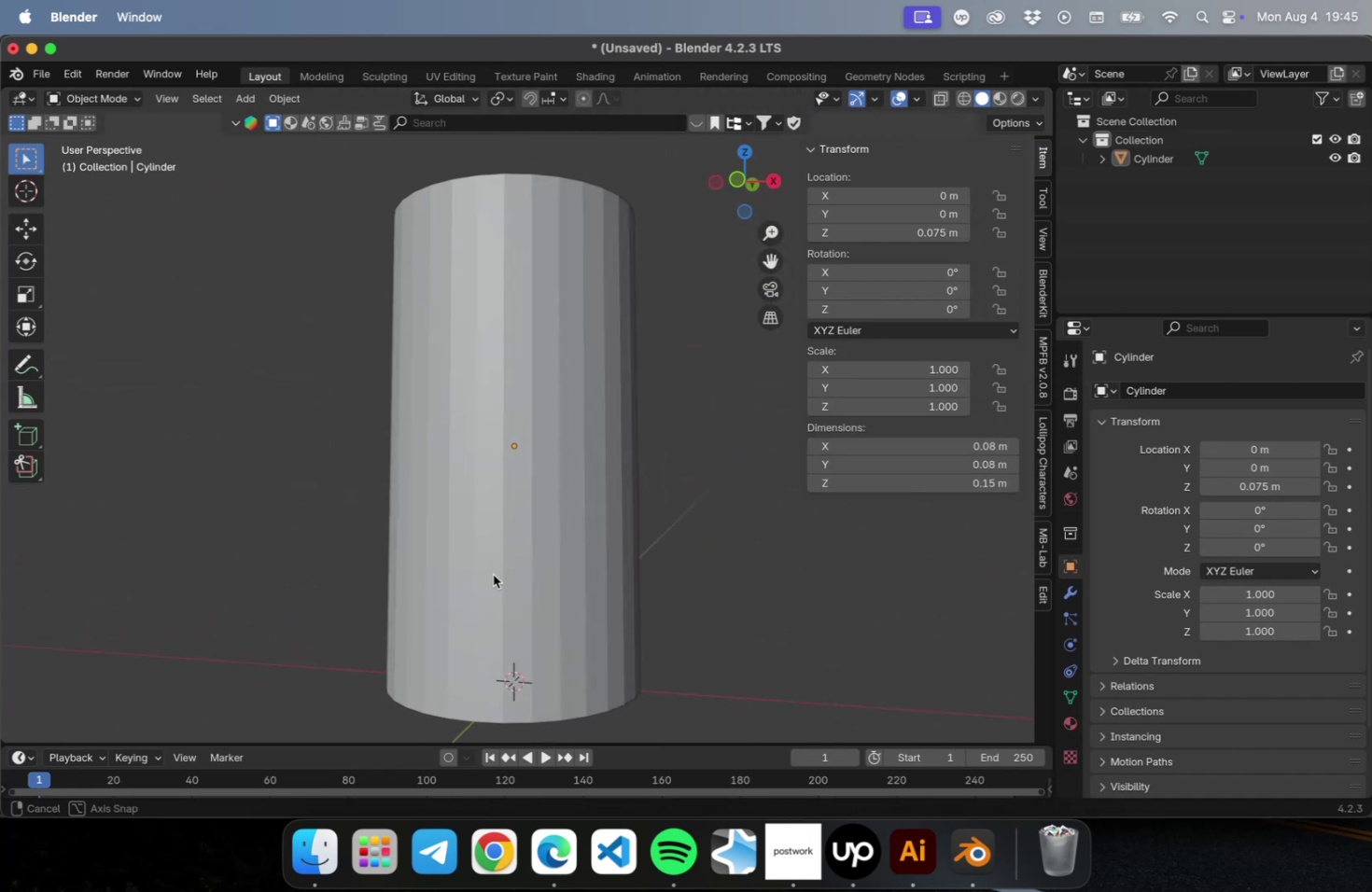 
key(Tab)
 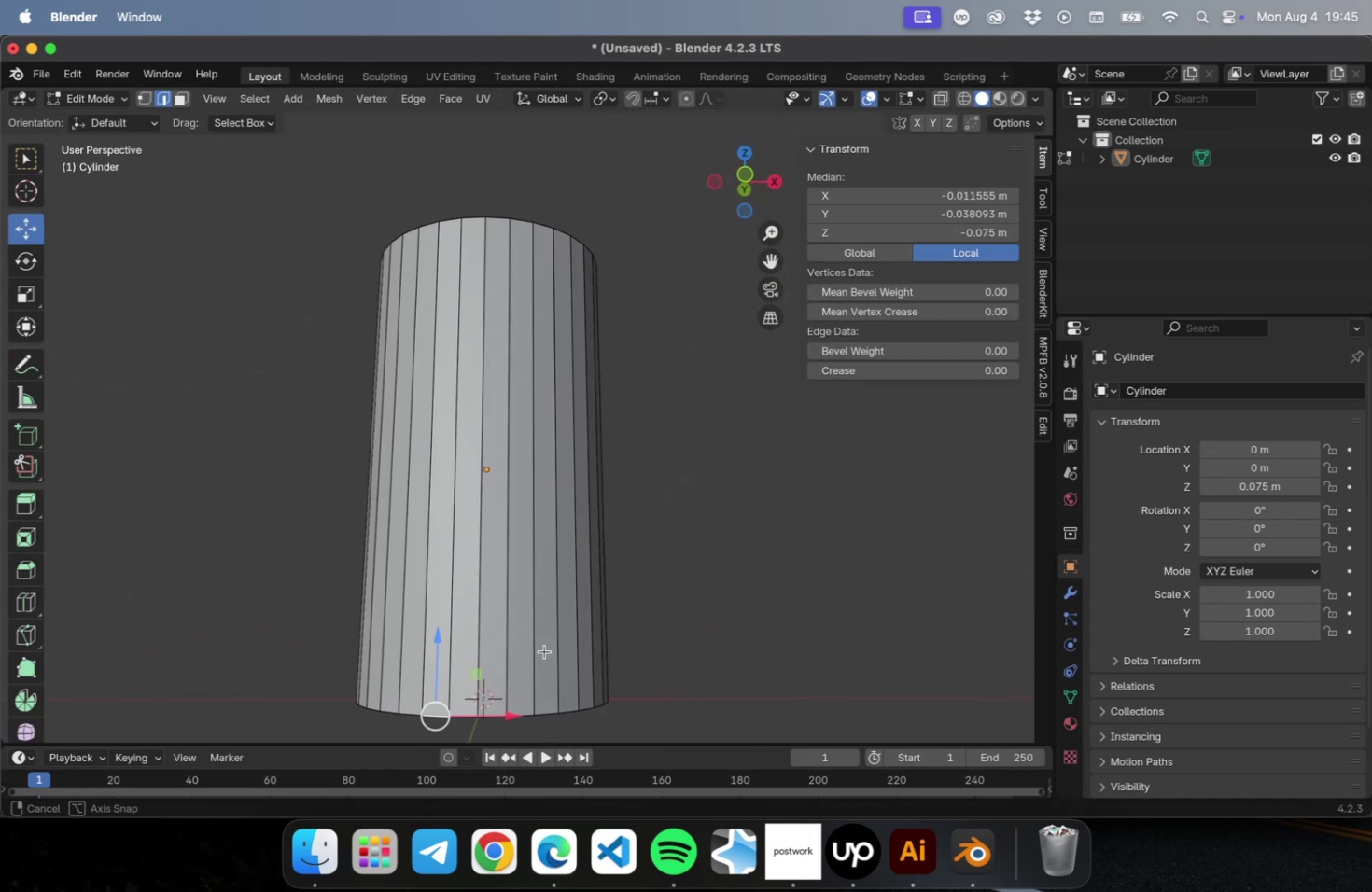 
hold_key(key=ShiftLeft, duration=0.42)
 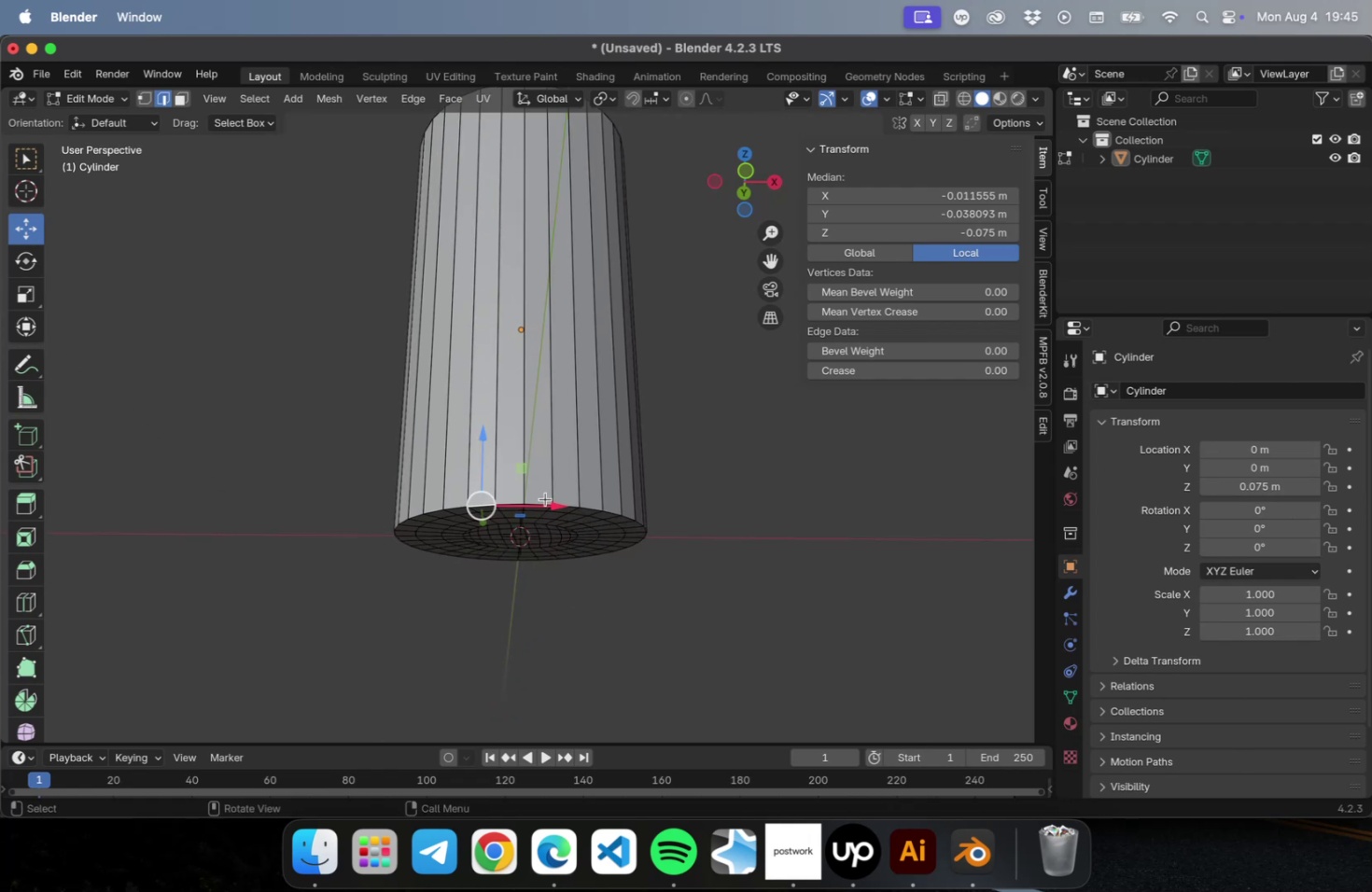 
scroll: coordinate [538, 494], scroll_direction: up, amount: 3.0
 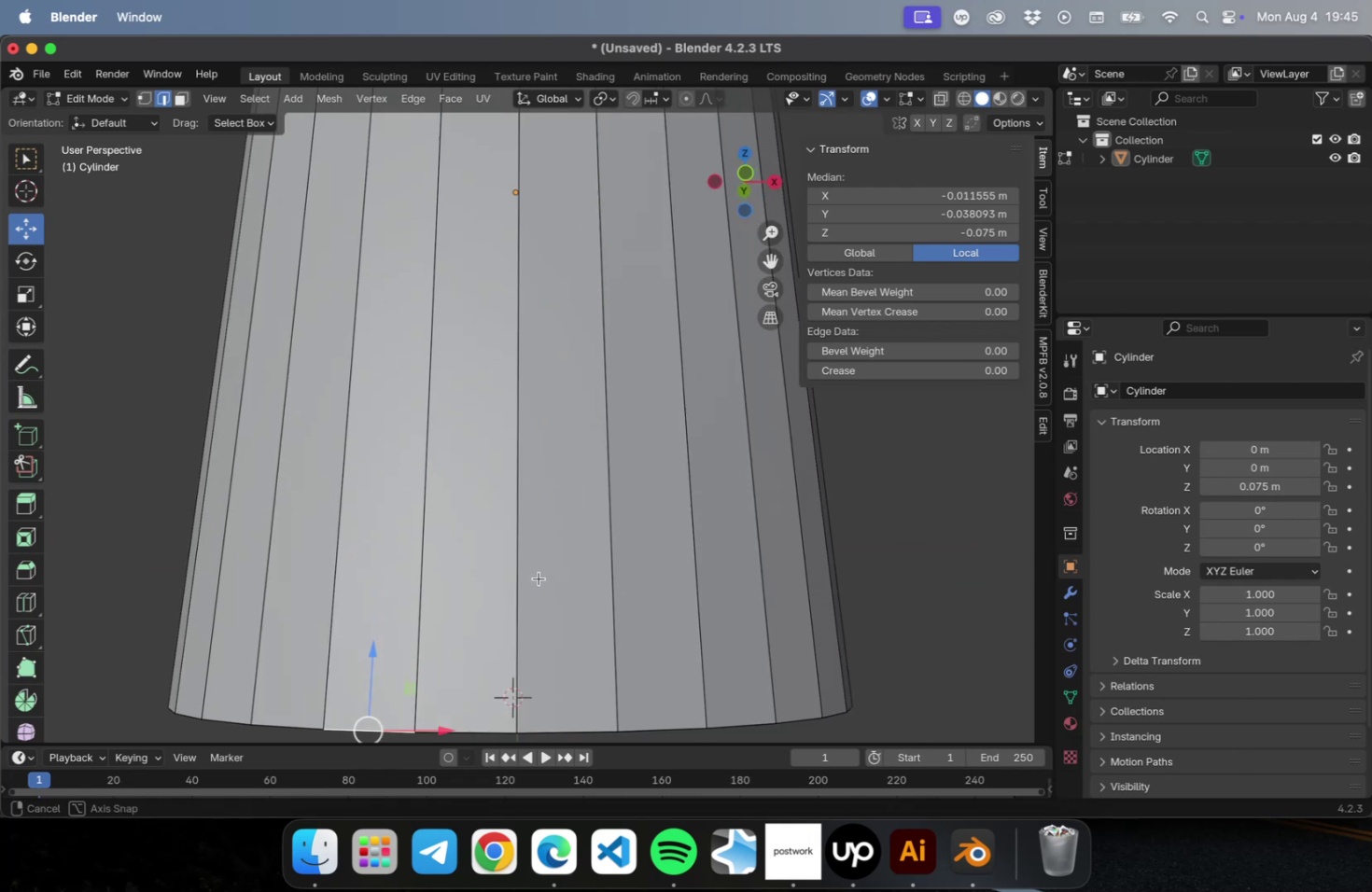 
hold_key(key=ShiftLeft, duration=0.49)
 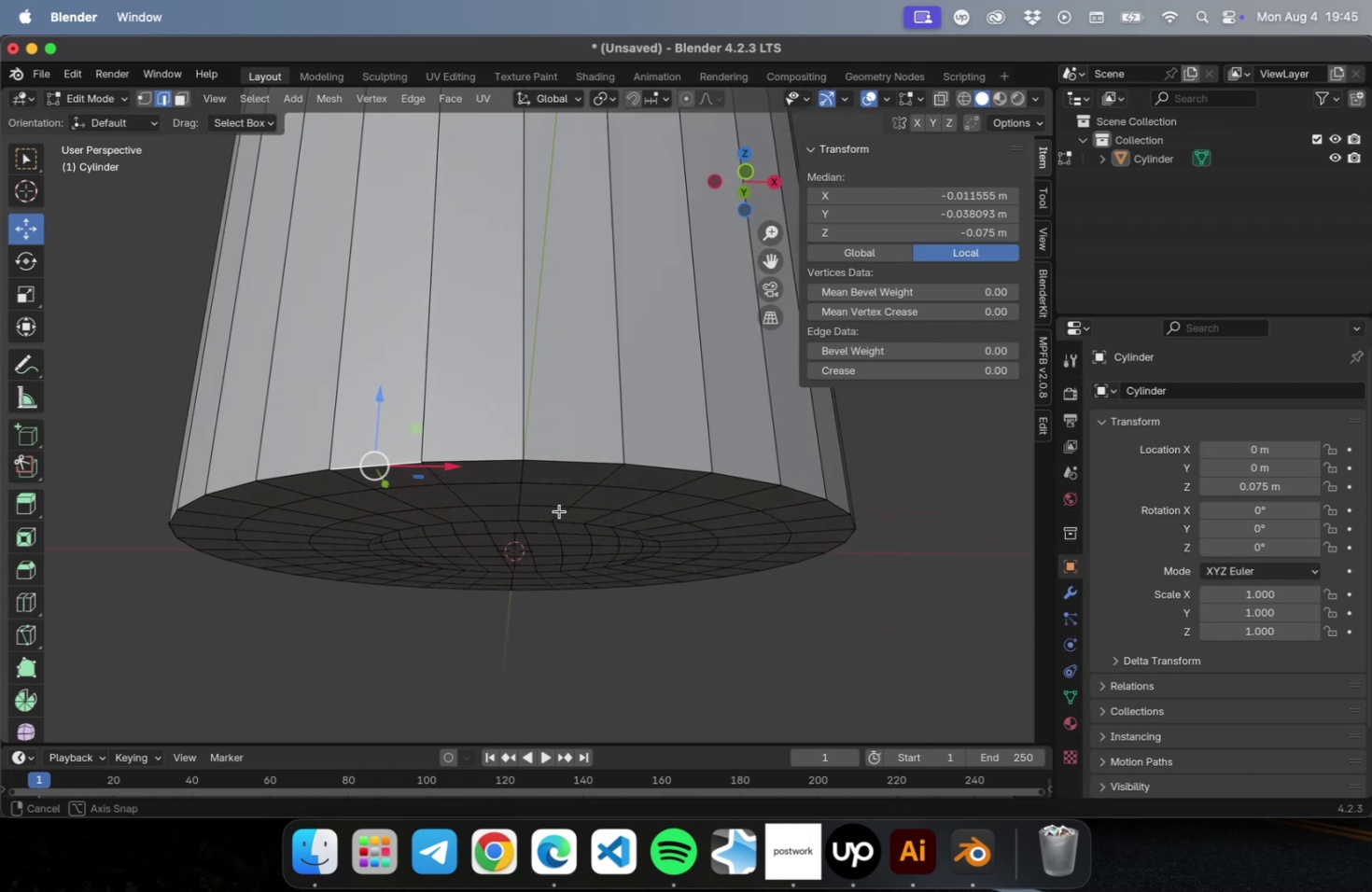 
key(2)
 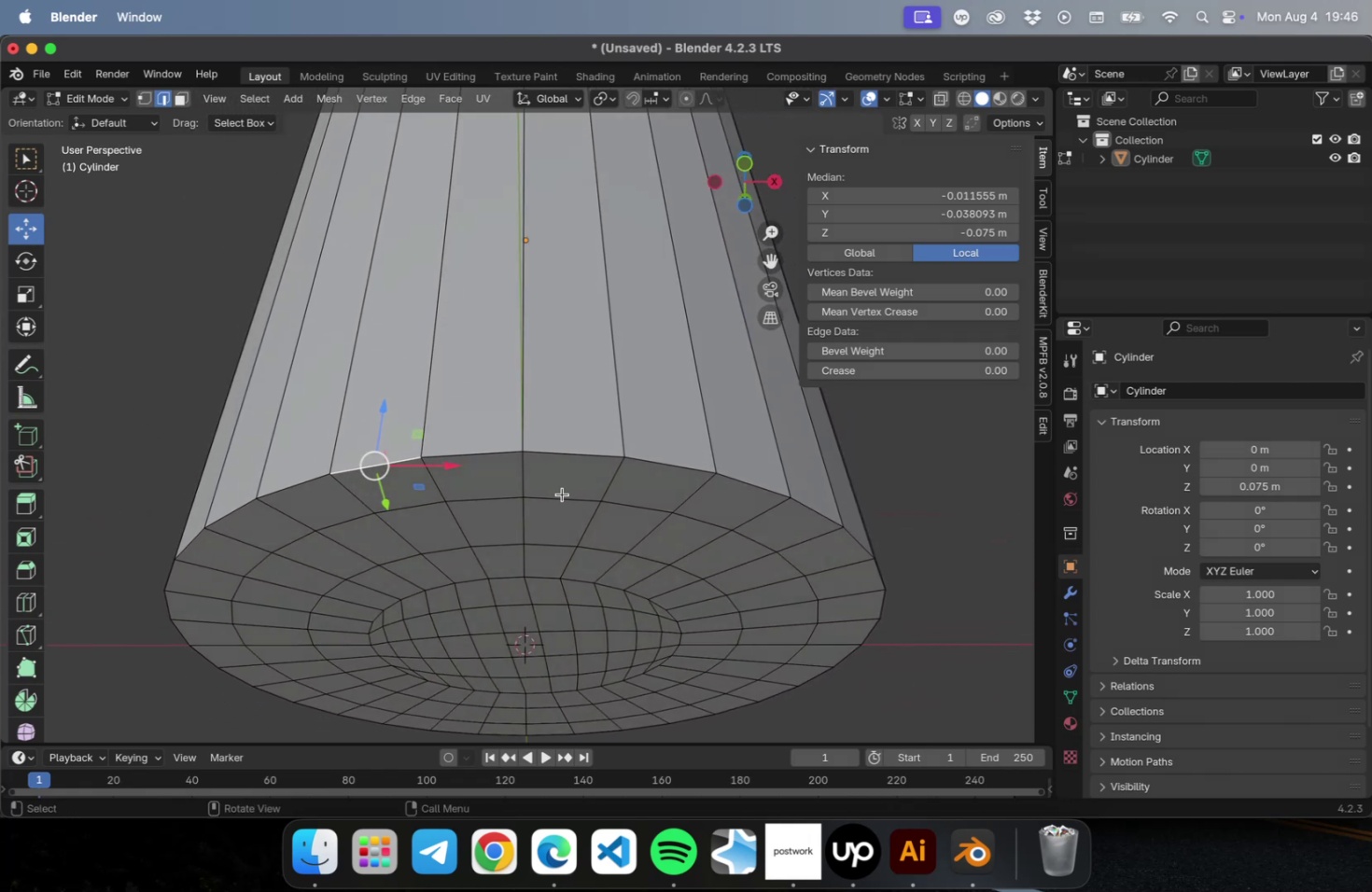 
scroll: coordinate [562, 549], scroll_direction: down, amount: 1.0
 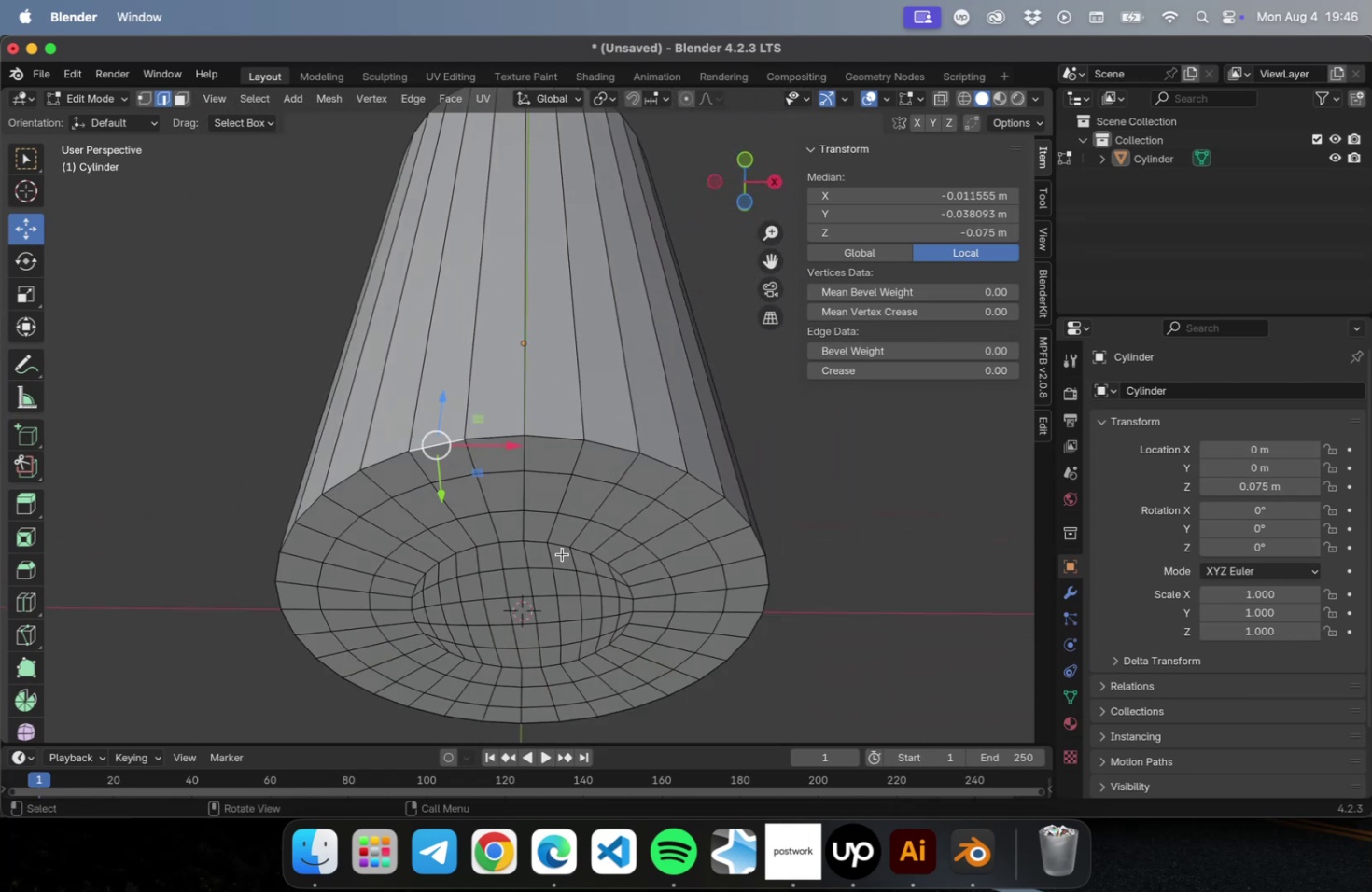 
hold_key(key=ShiftLeft, duration=0.32)
 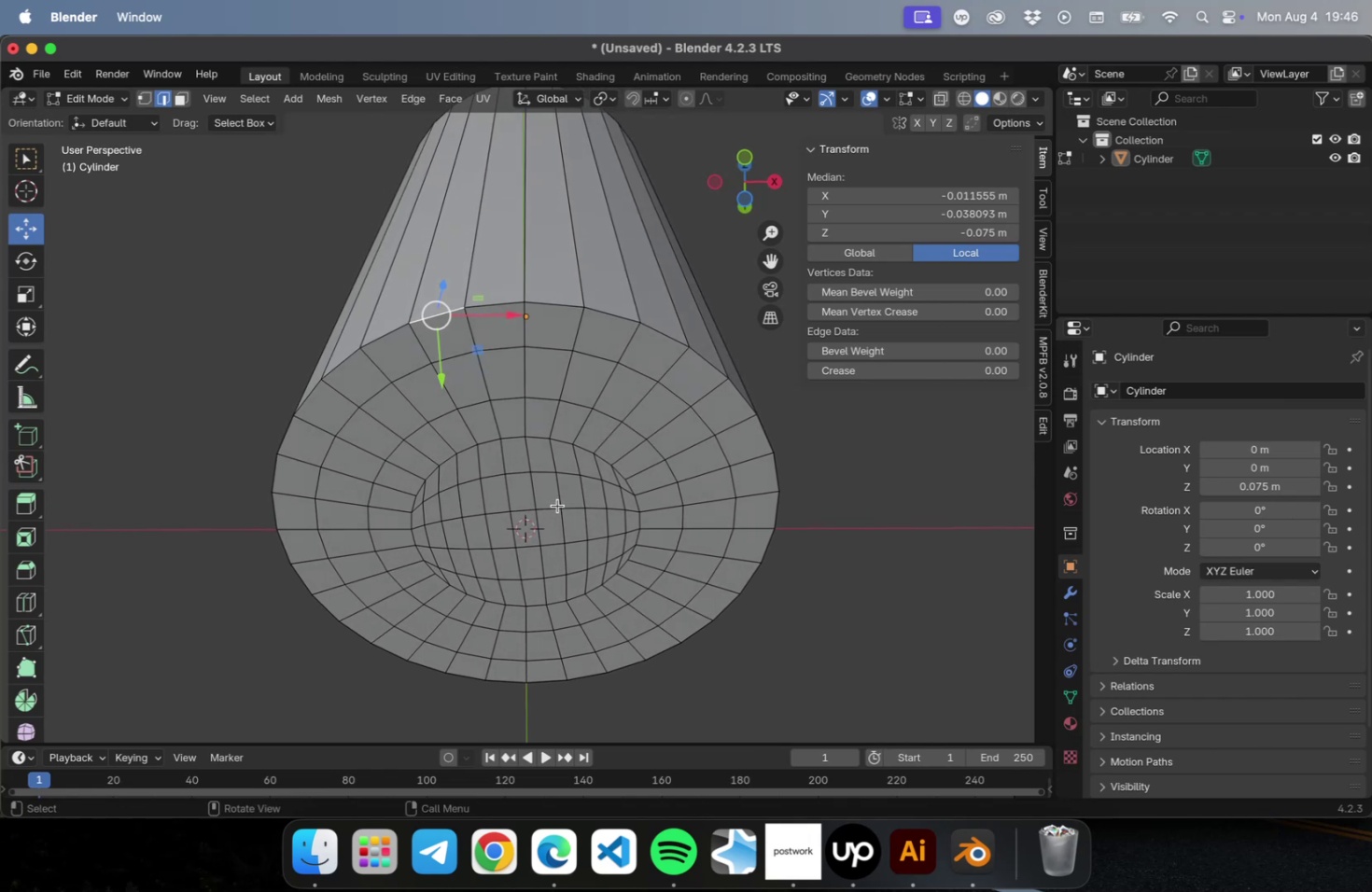 
key(Meta+CommandLeft)
 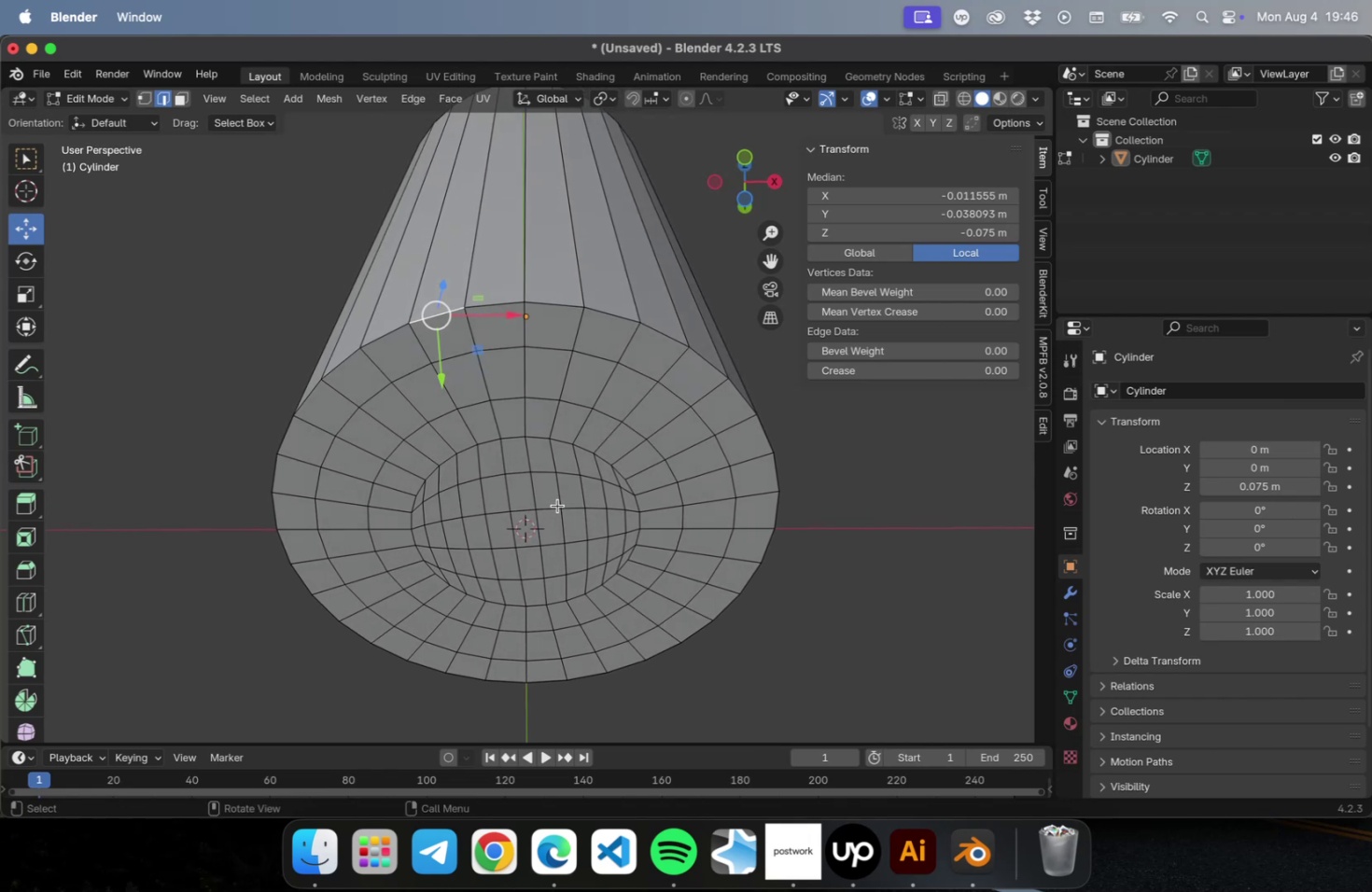 
key(Meta+R)
 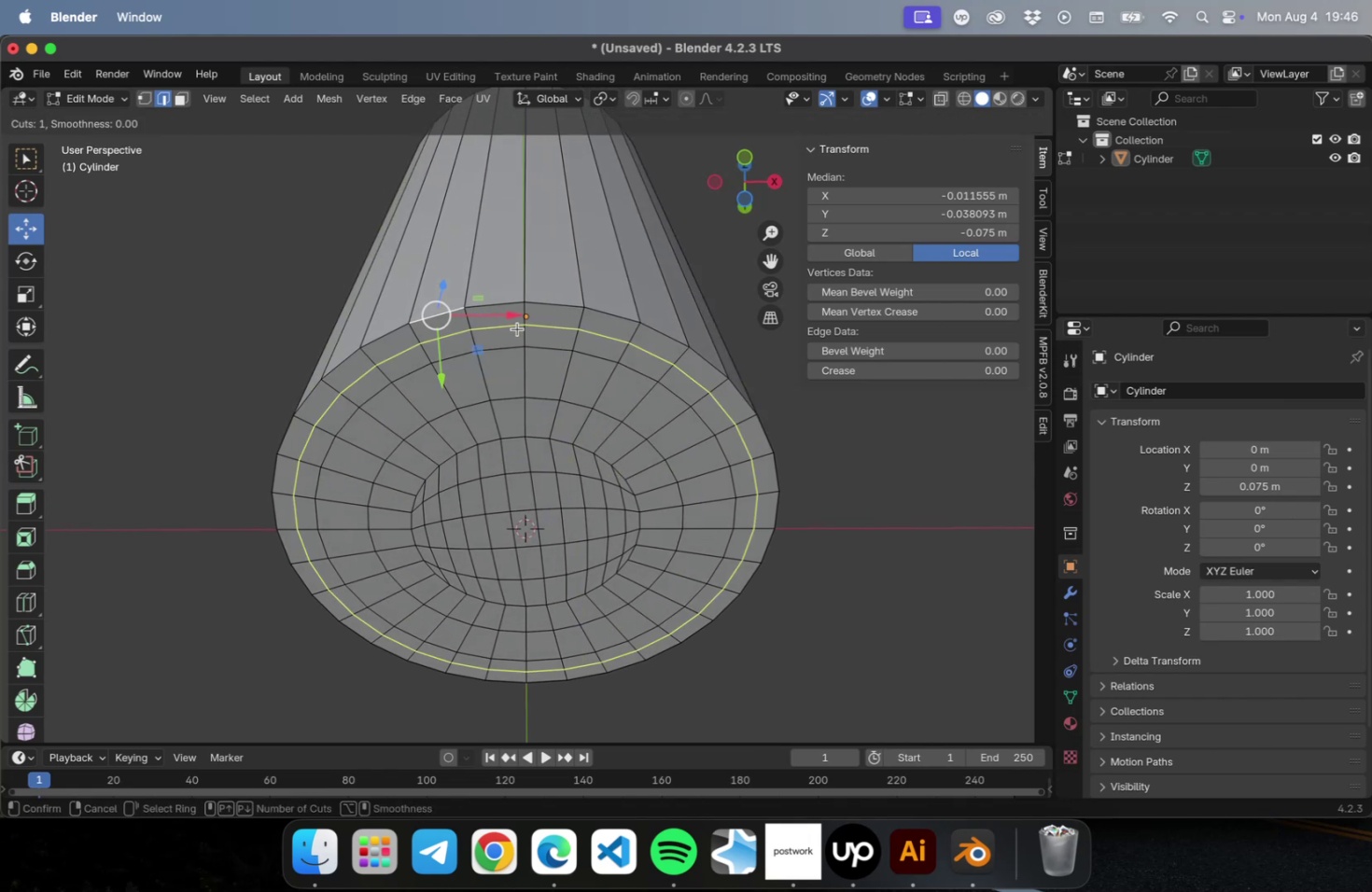 
left_click_drag(start_coordinate=[519, 328], to_coordinate=[518, 318])
 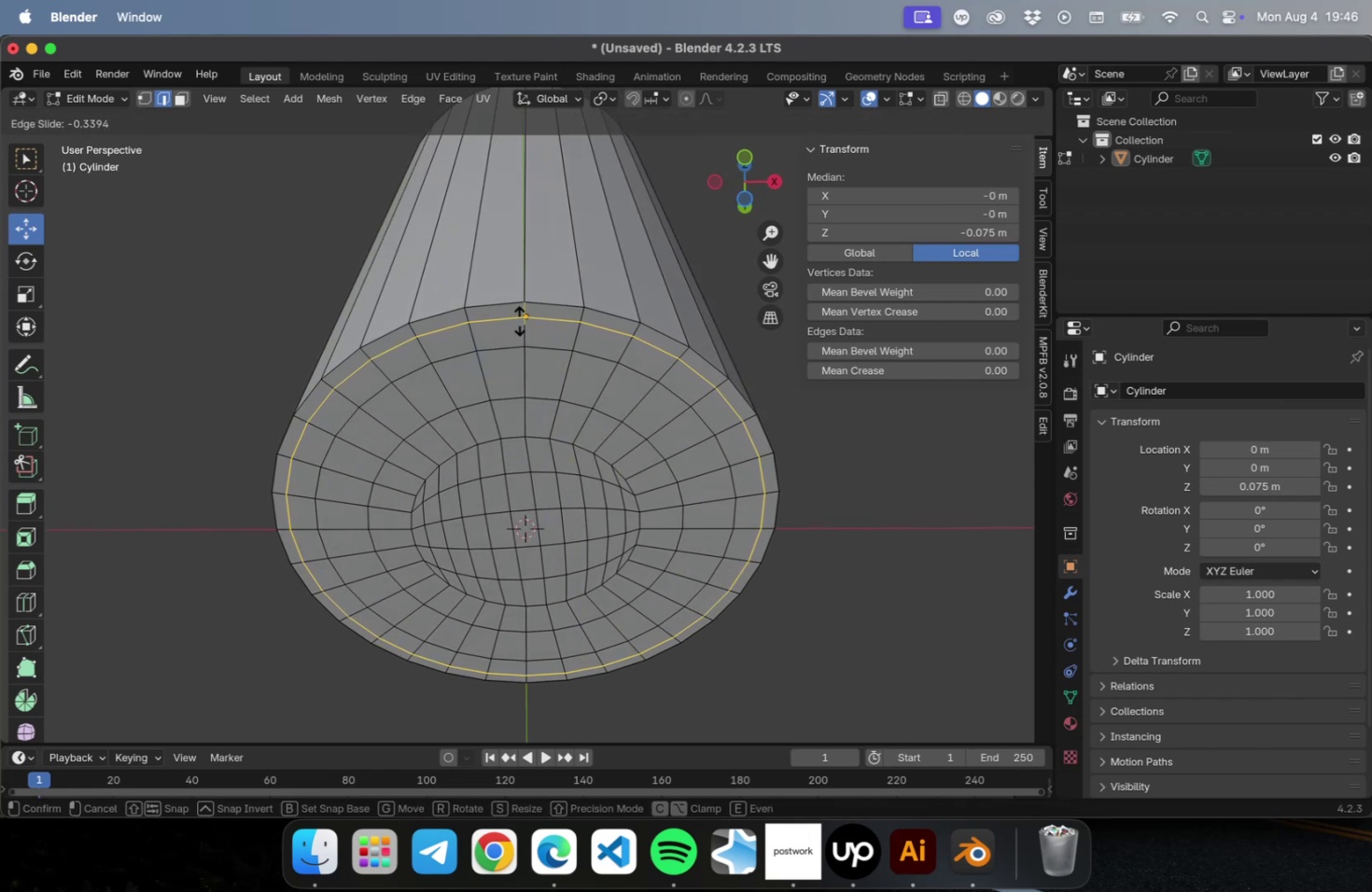 
left_click([517, 319])
 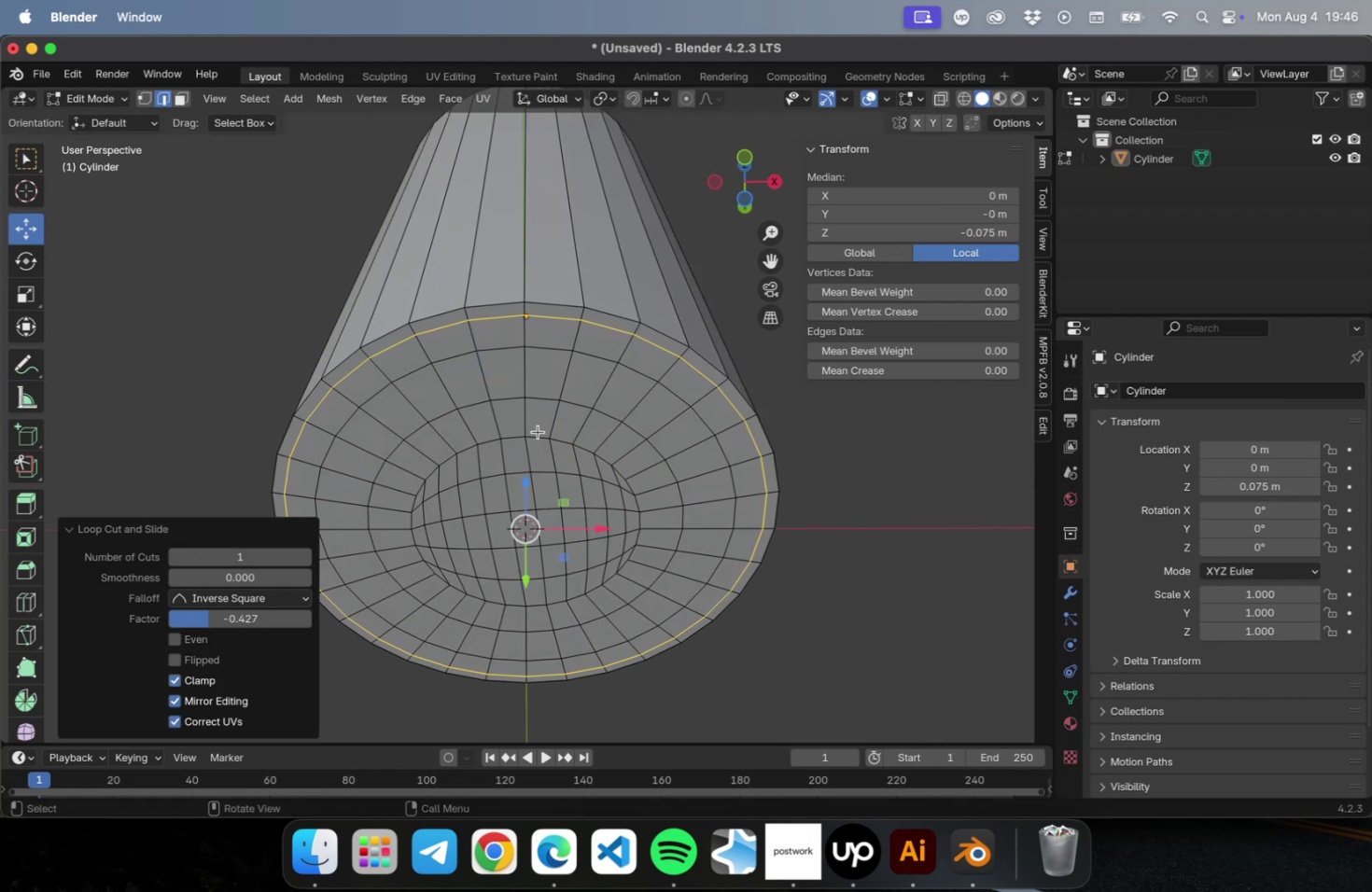 
key(1)
 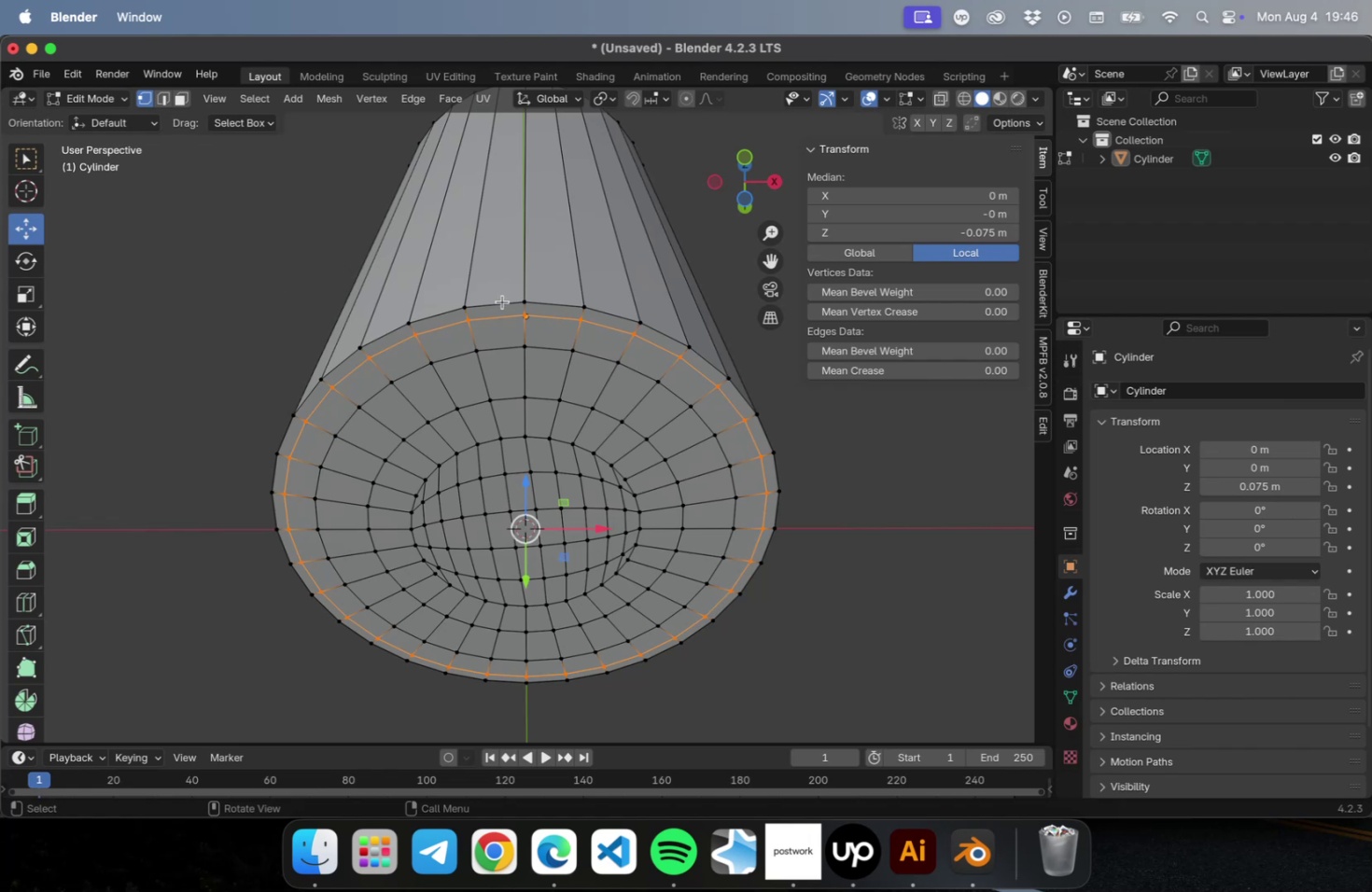 
left_click([522, 300])
 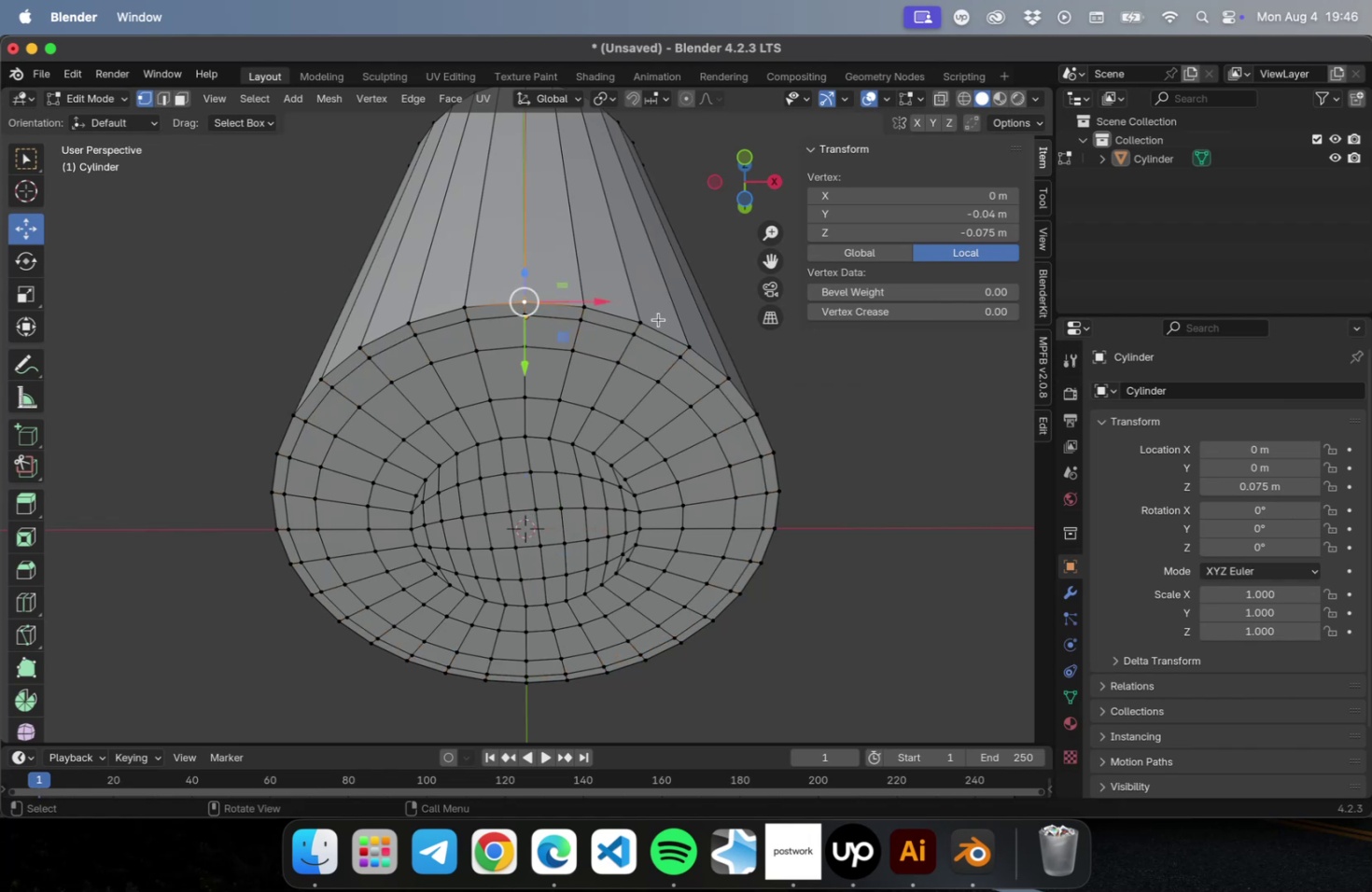 
hold_key(key=ShiftLeft, duration=17.61)
left_click([643, 318])
 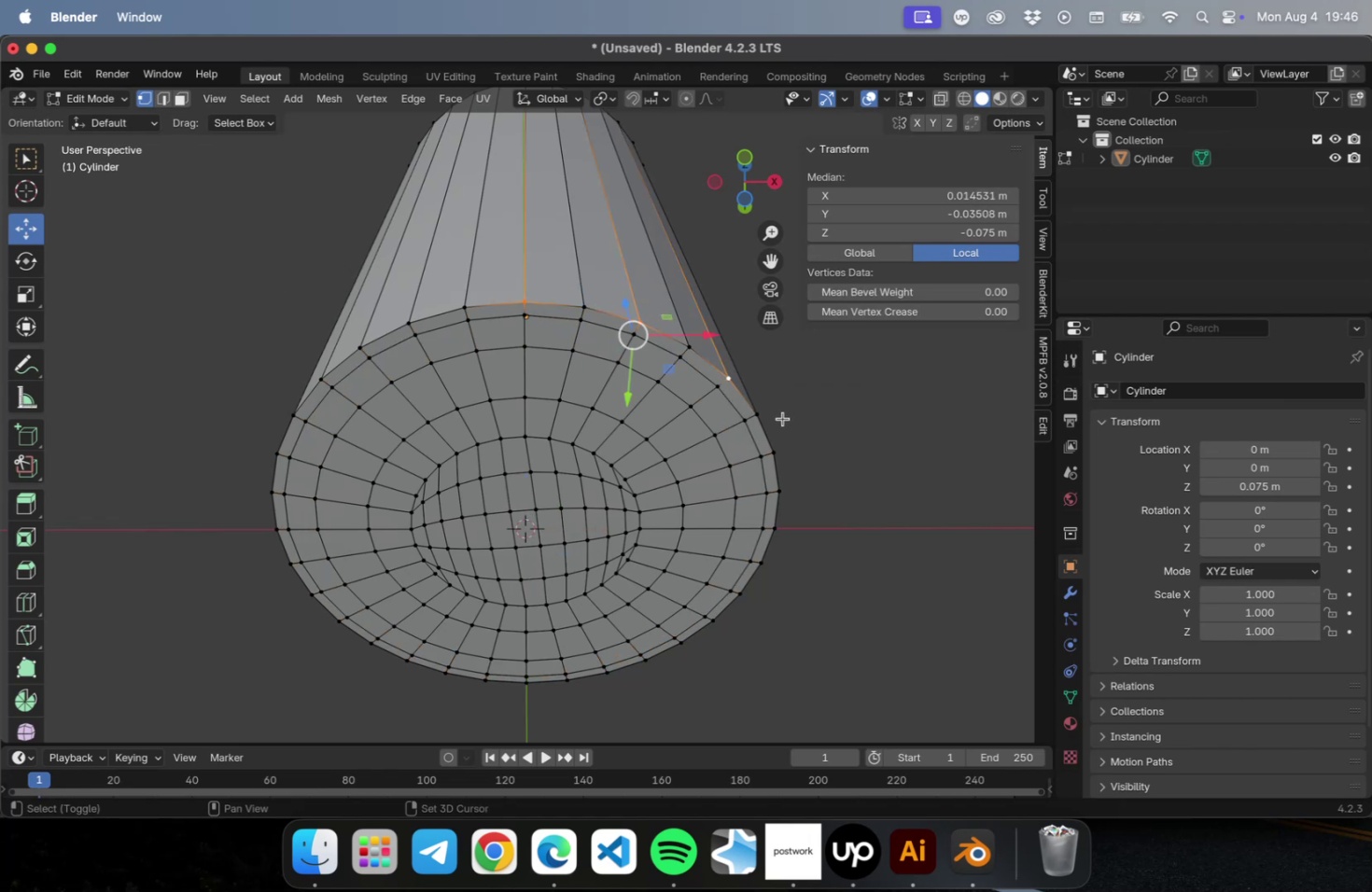 
left_click([774, 453])
 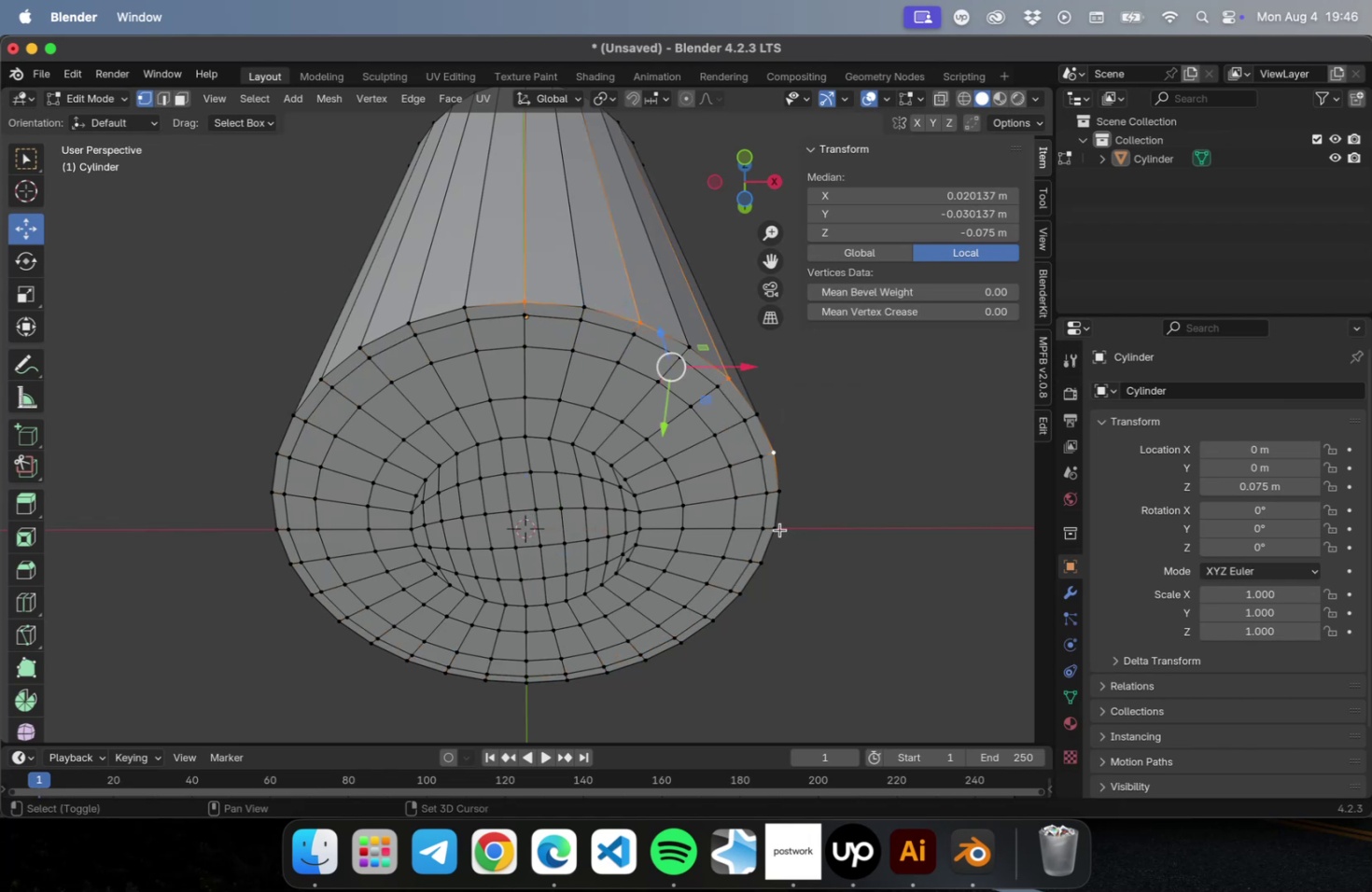 
left_click([775, 526])
 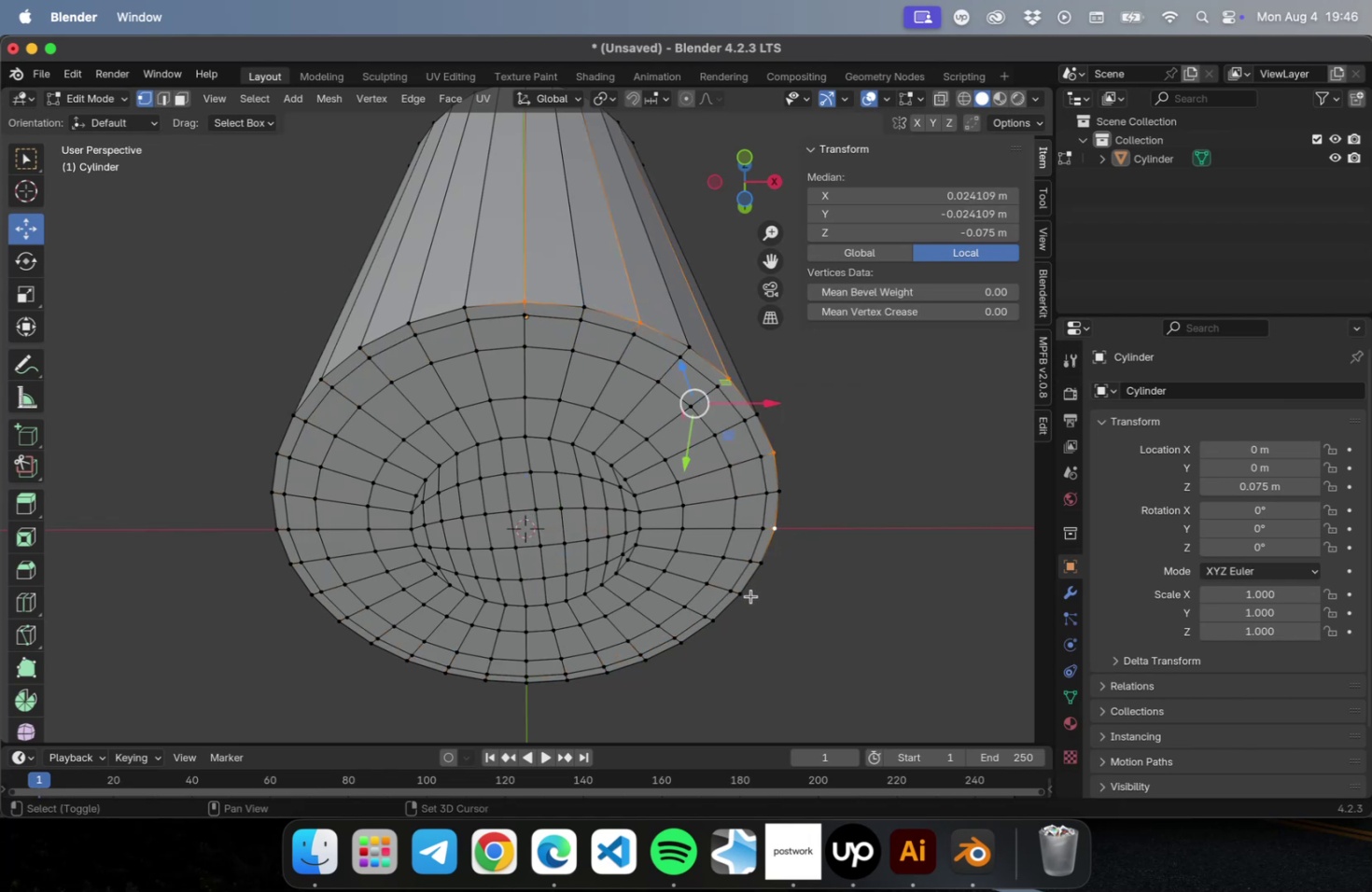 
left_click([744, 596])
 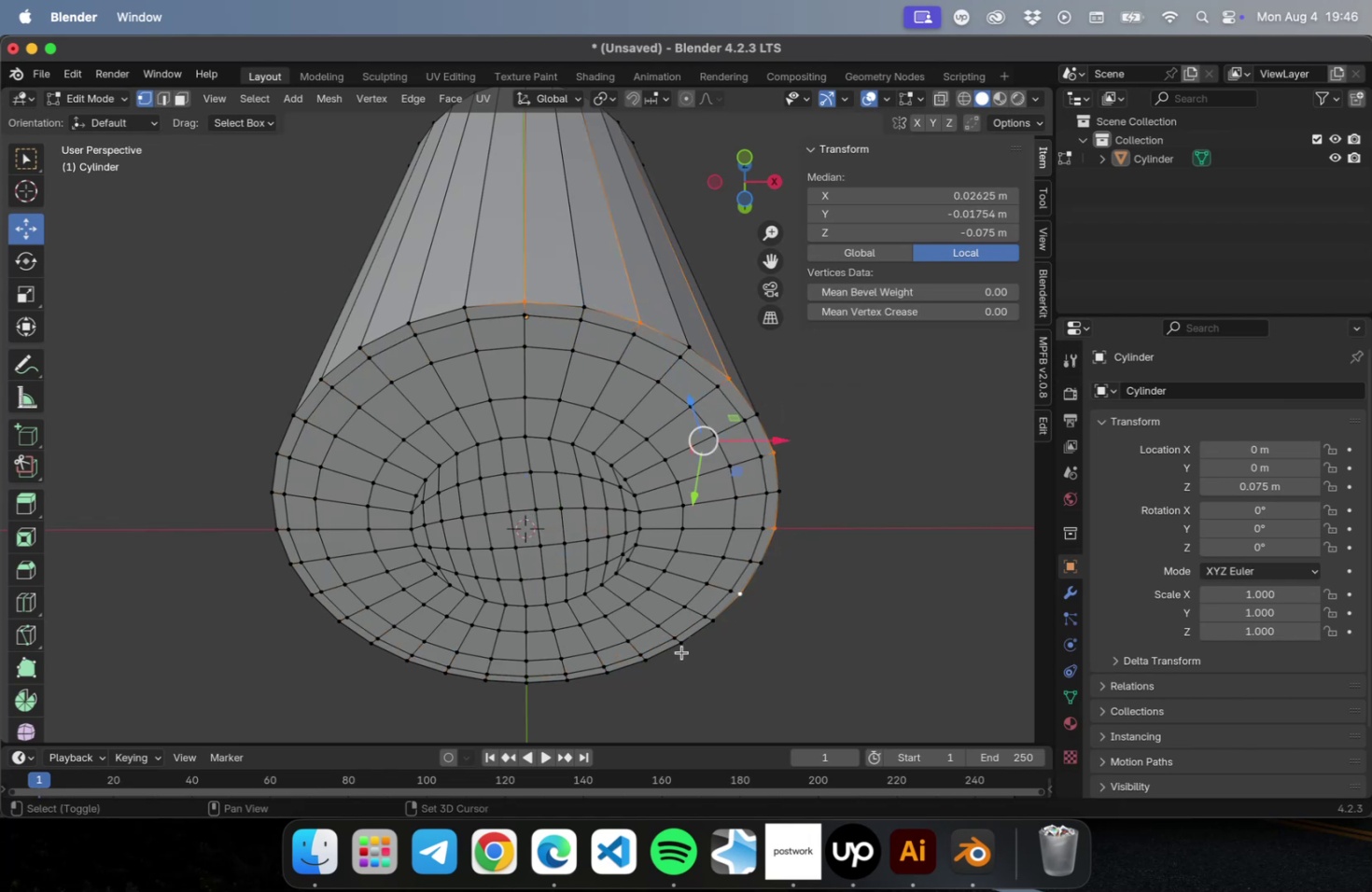 
left_click([681, 646])
 